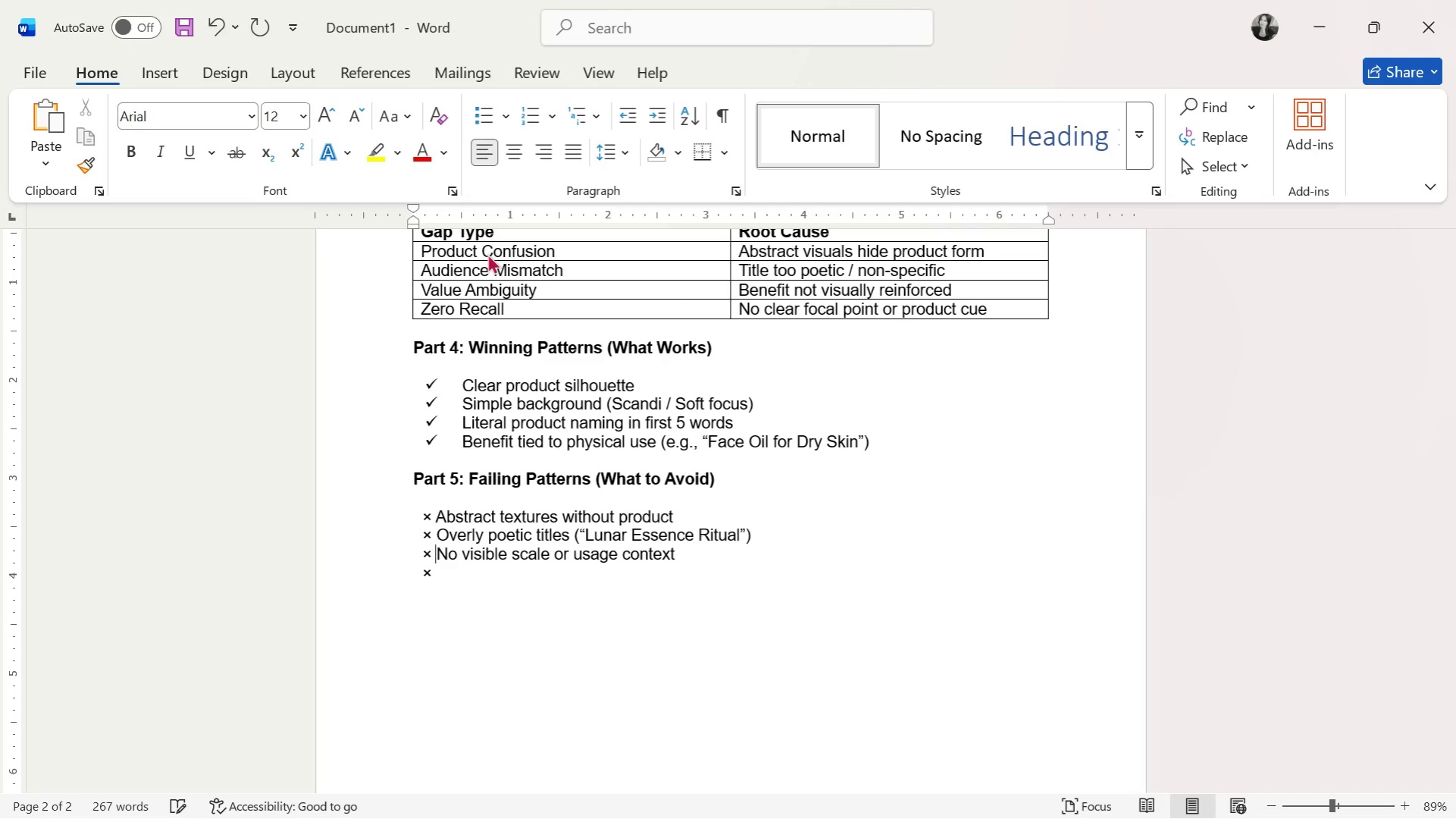 
key(ArrowRight)
 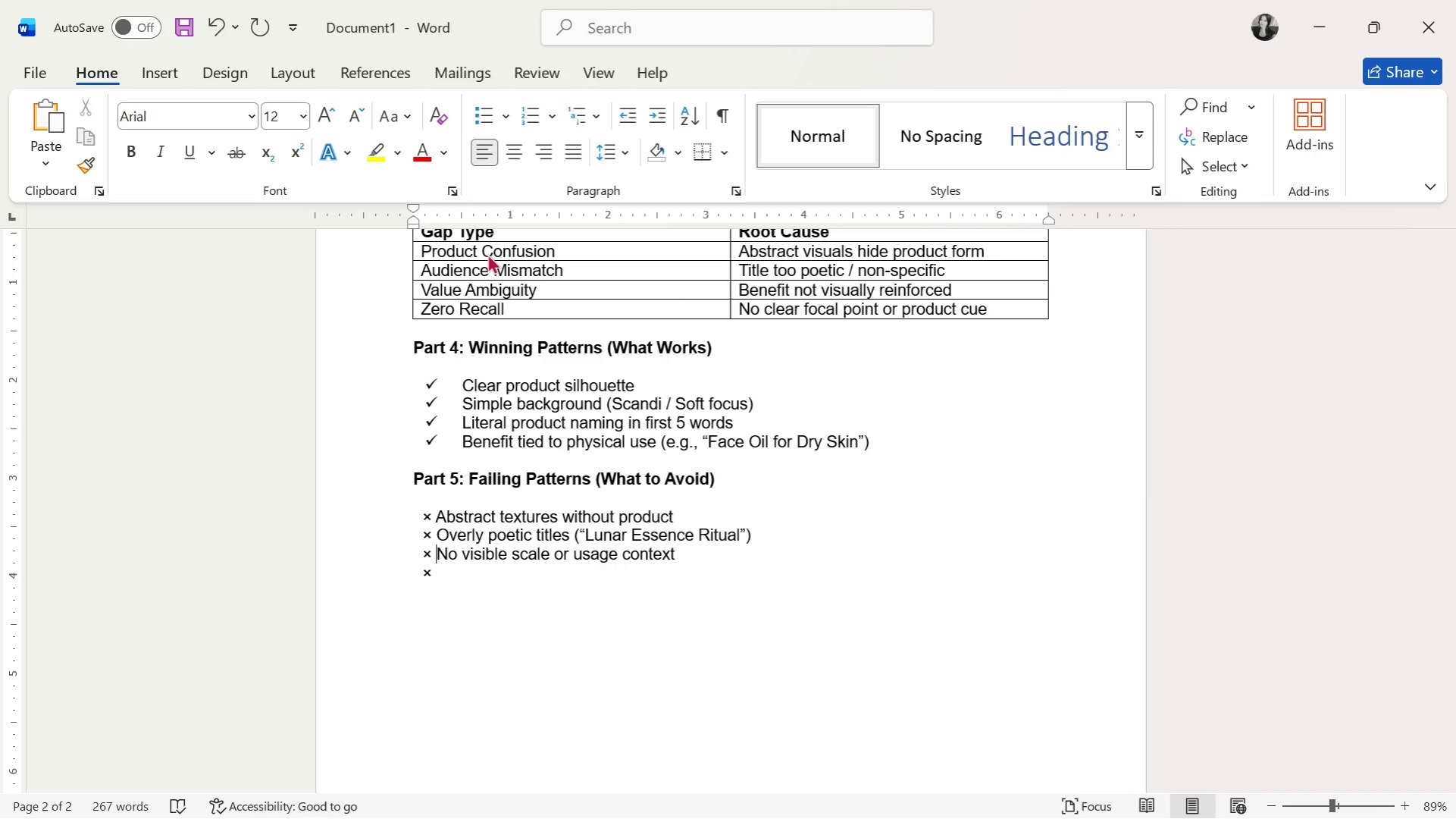 
key(Space)
 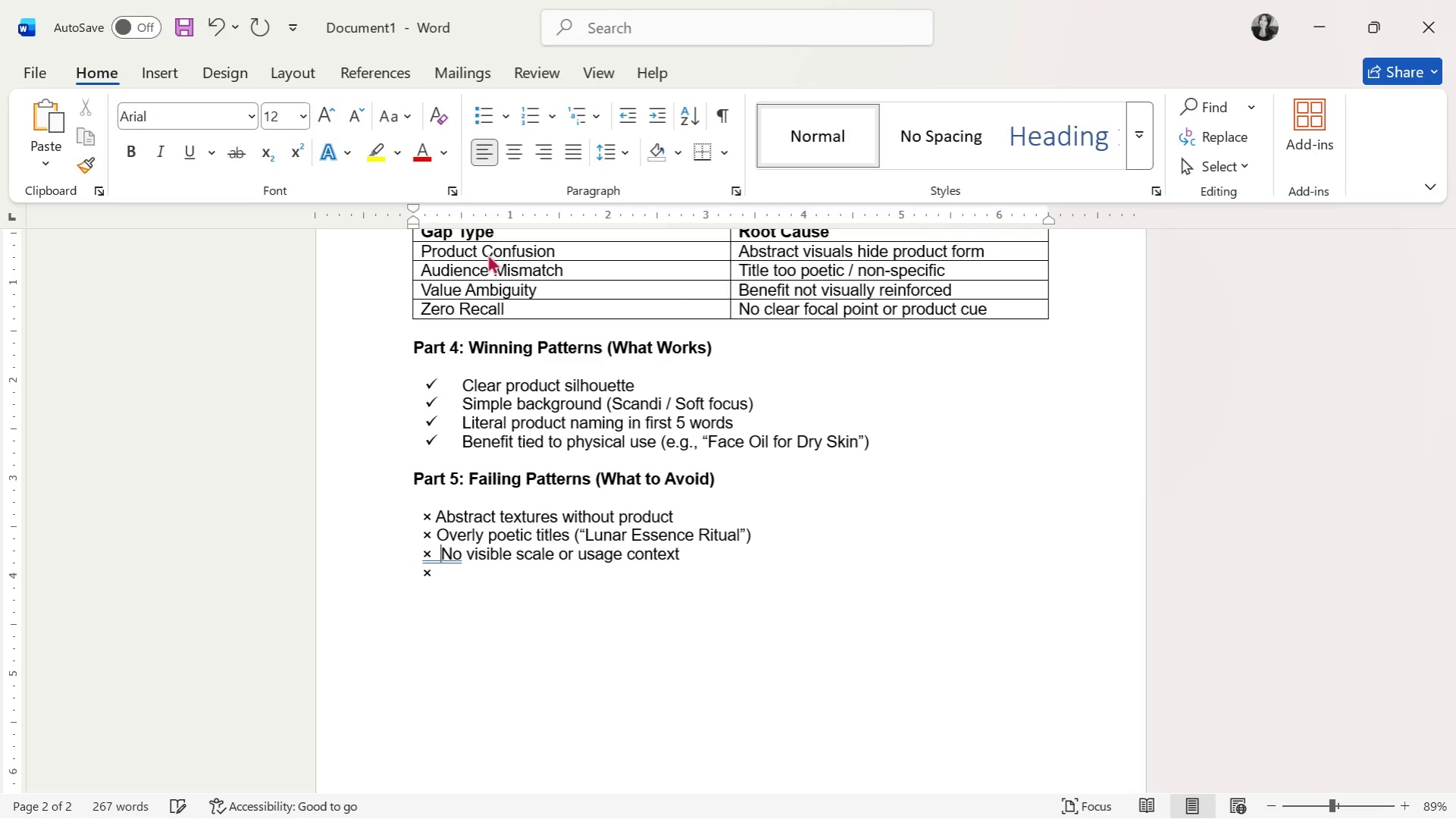 
key(ArrowUp)
 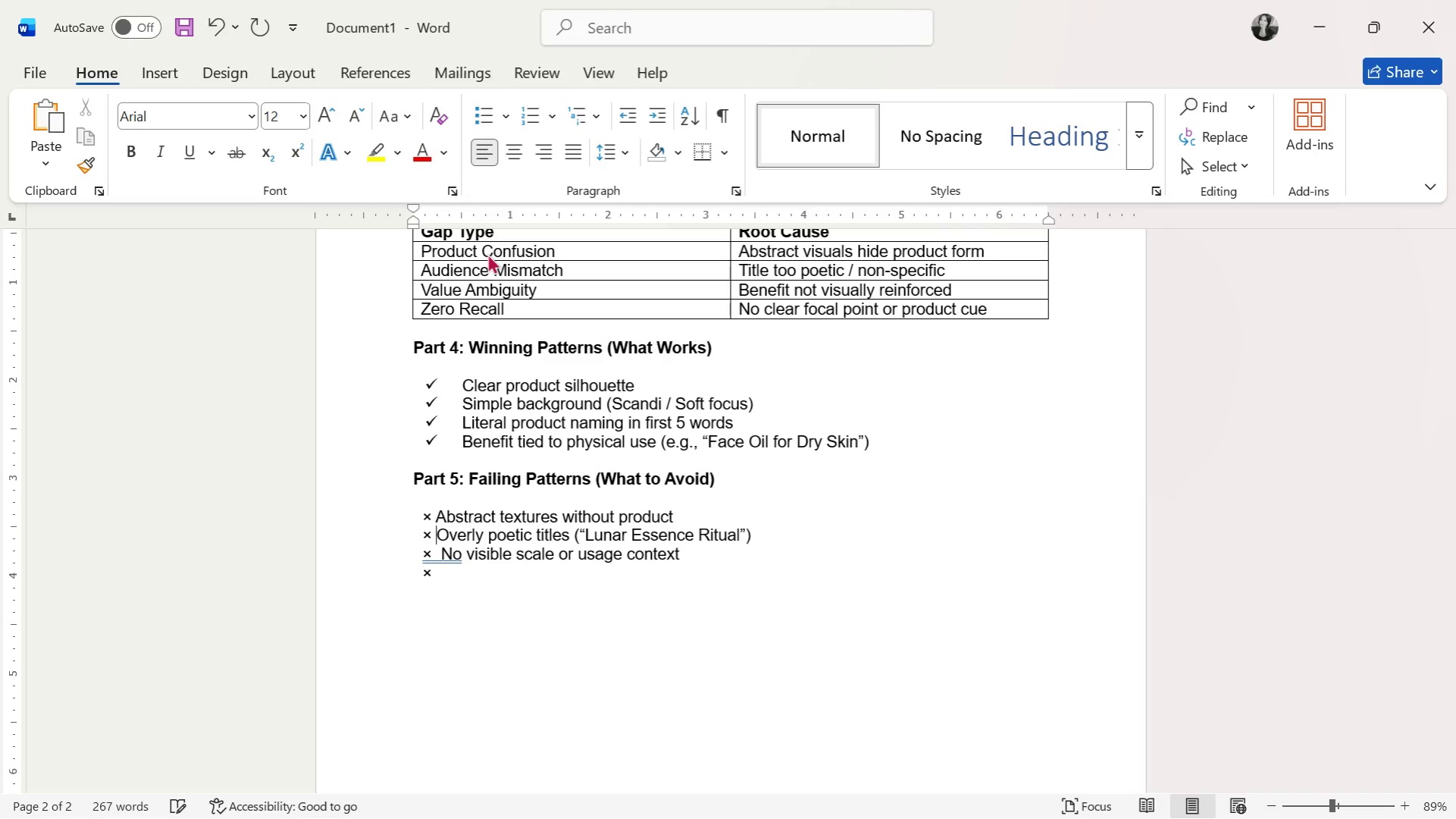 
key(Space)
 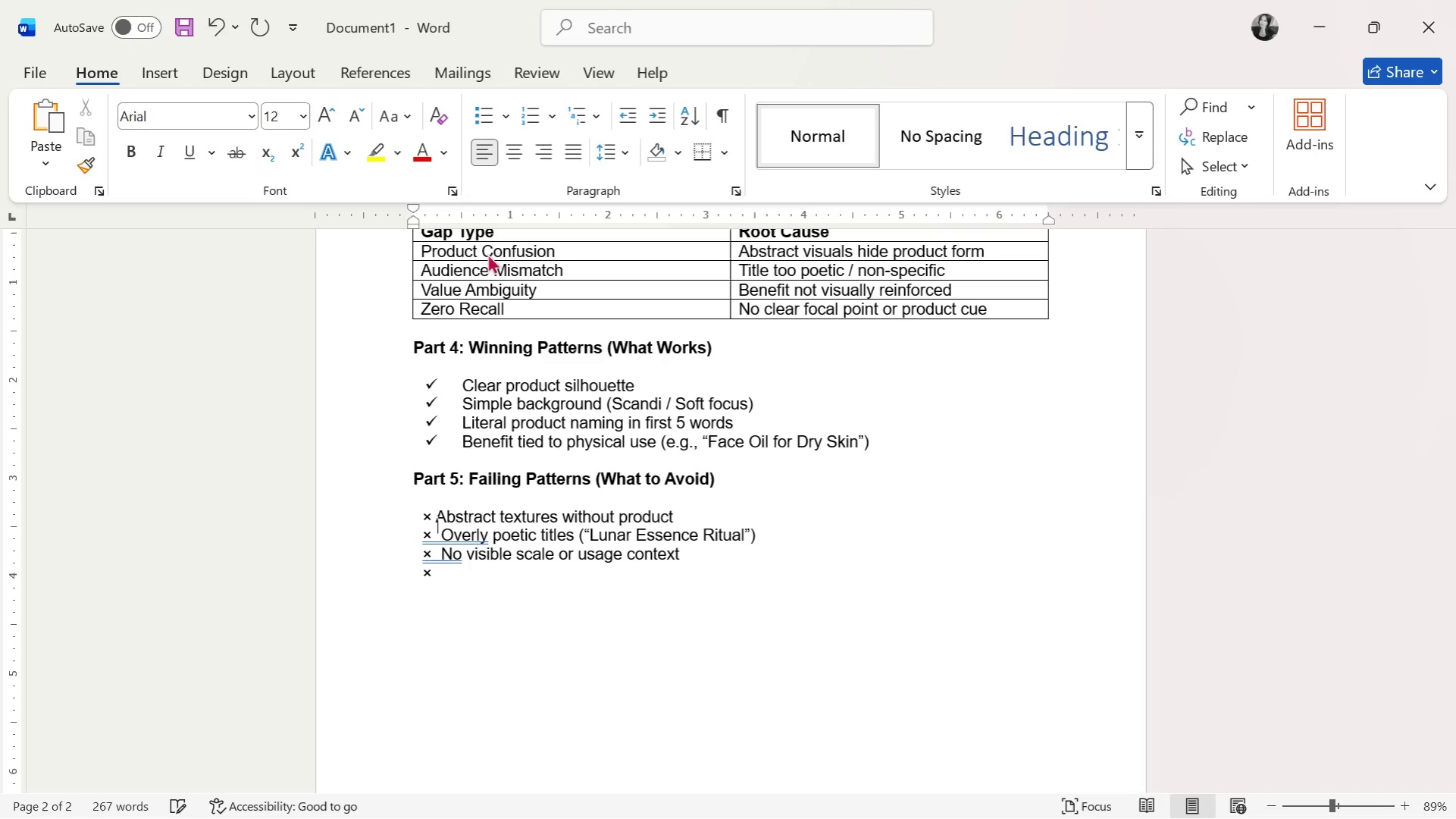 
key(ArrowUp)
 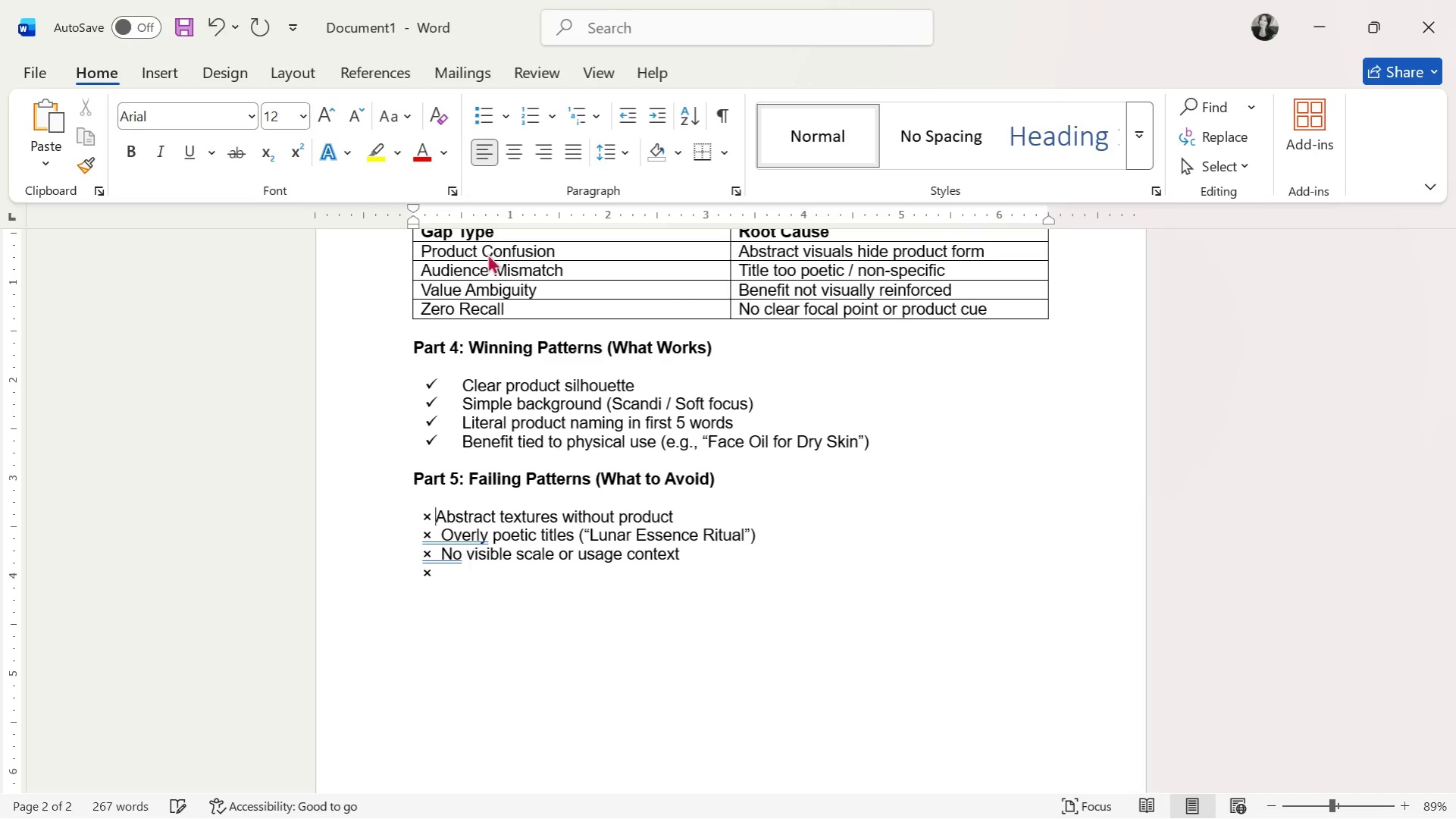 
key(Space)
 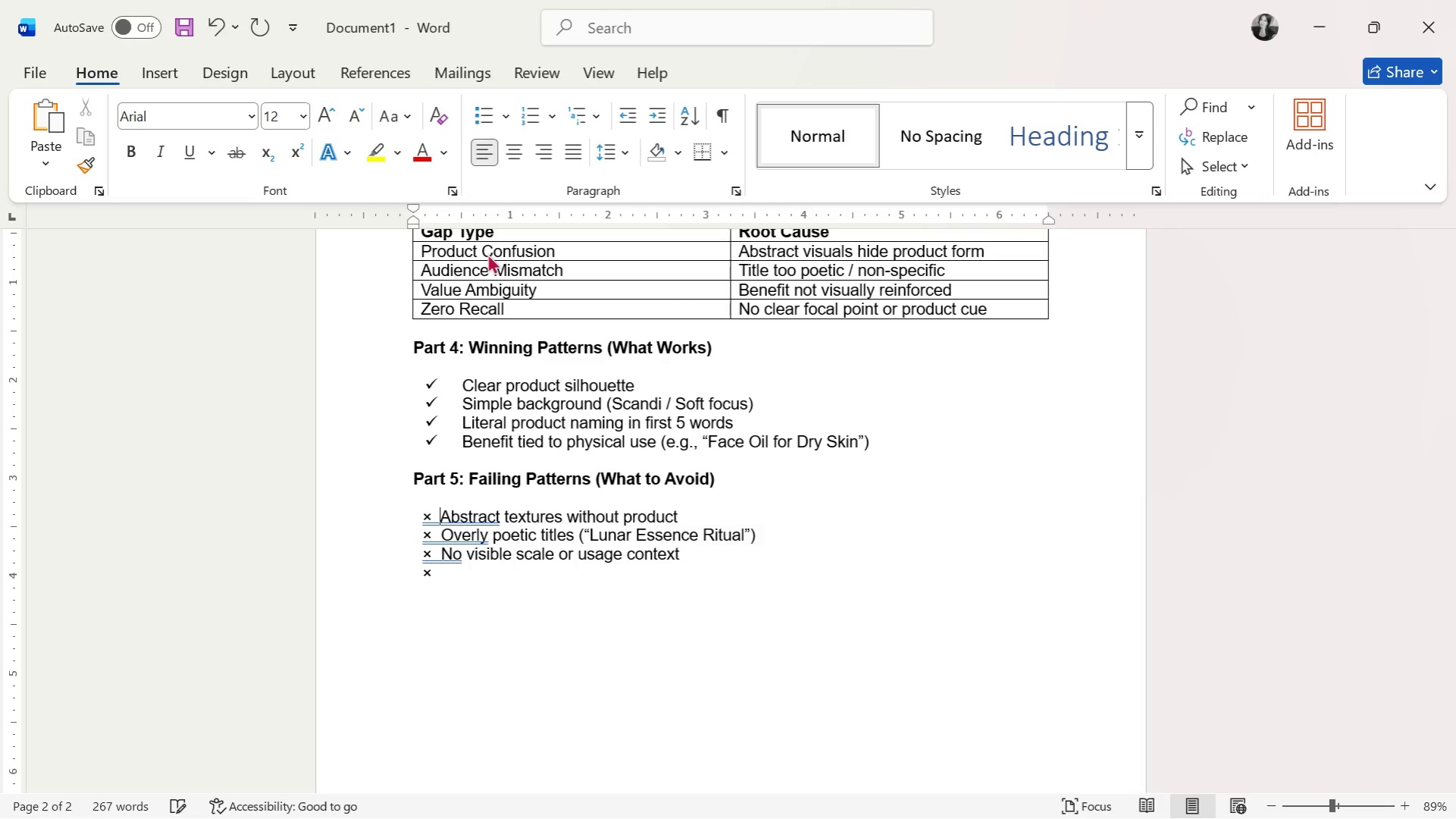 
key(ArrowDown)
 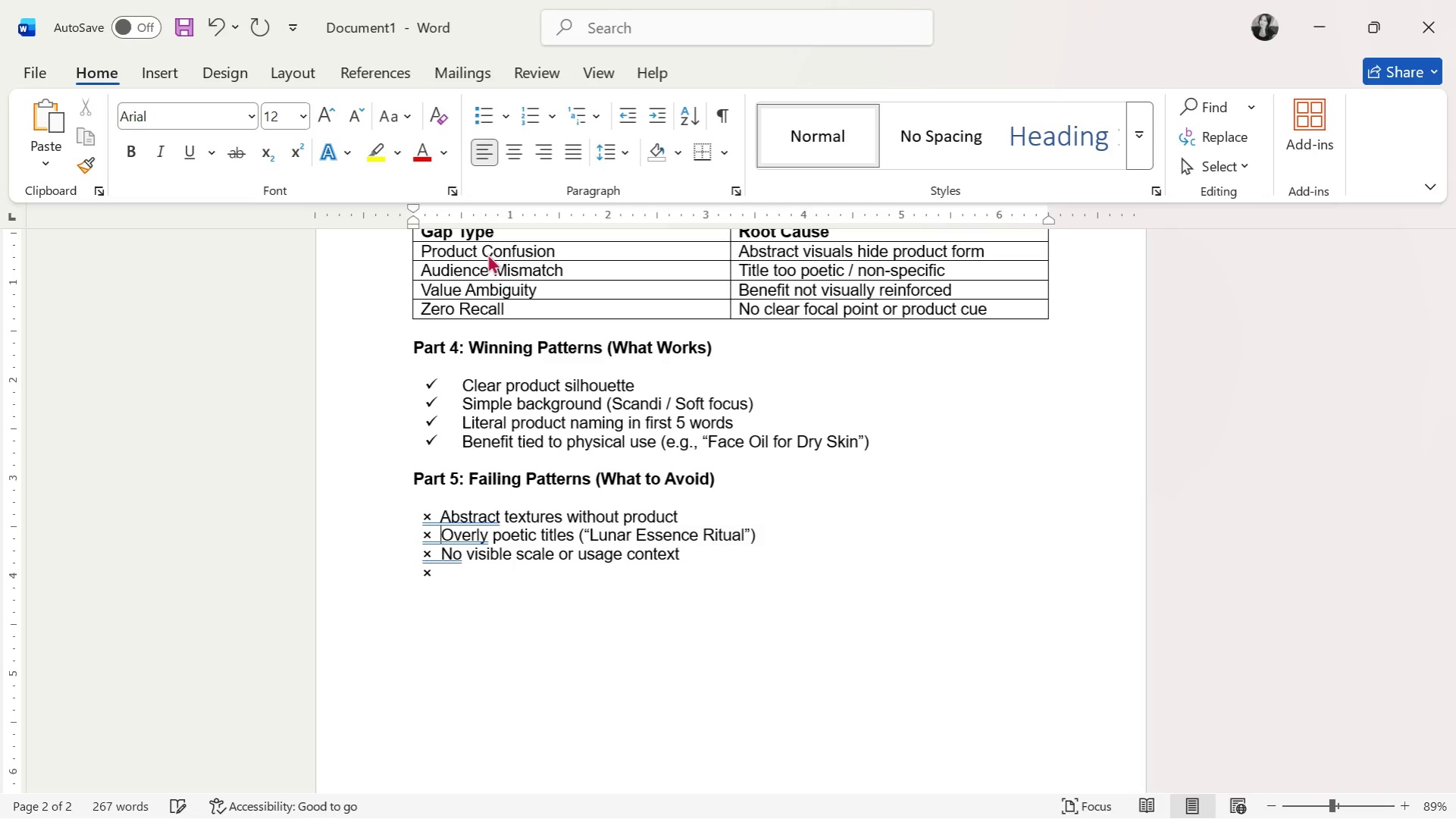 
key(ArrowDown)
 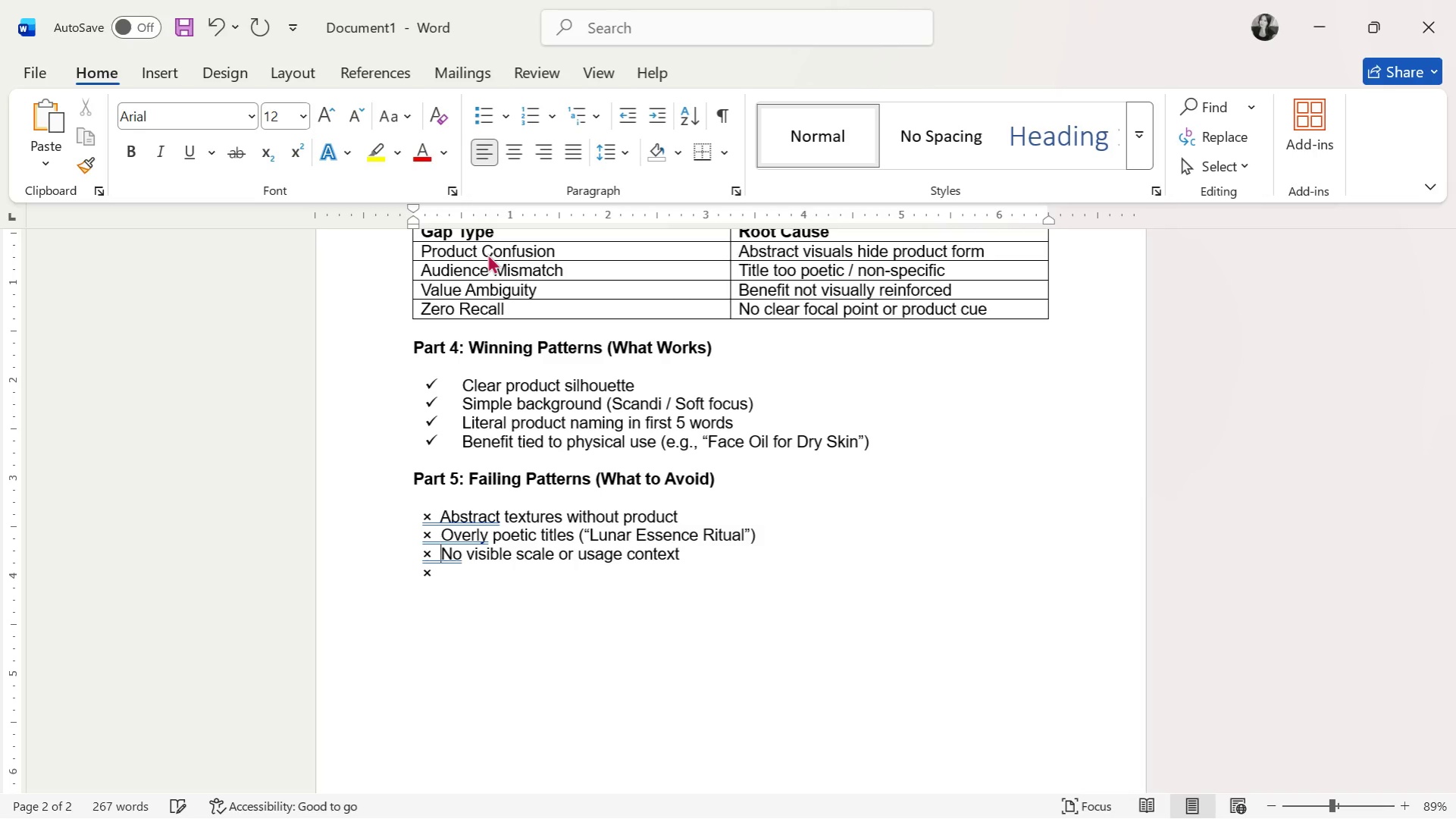 
key(ArrowDown)
 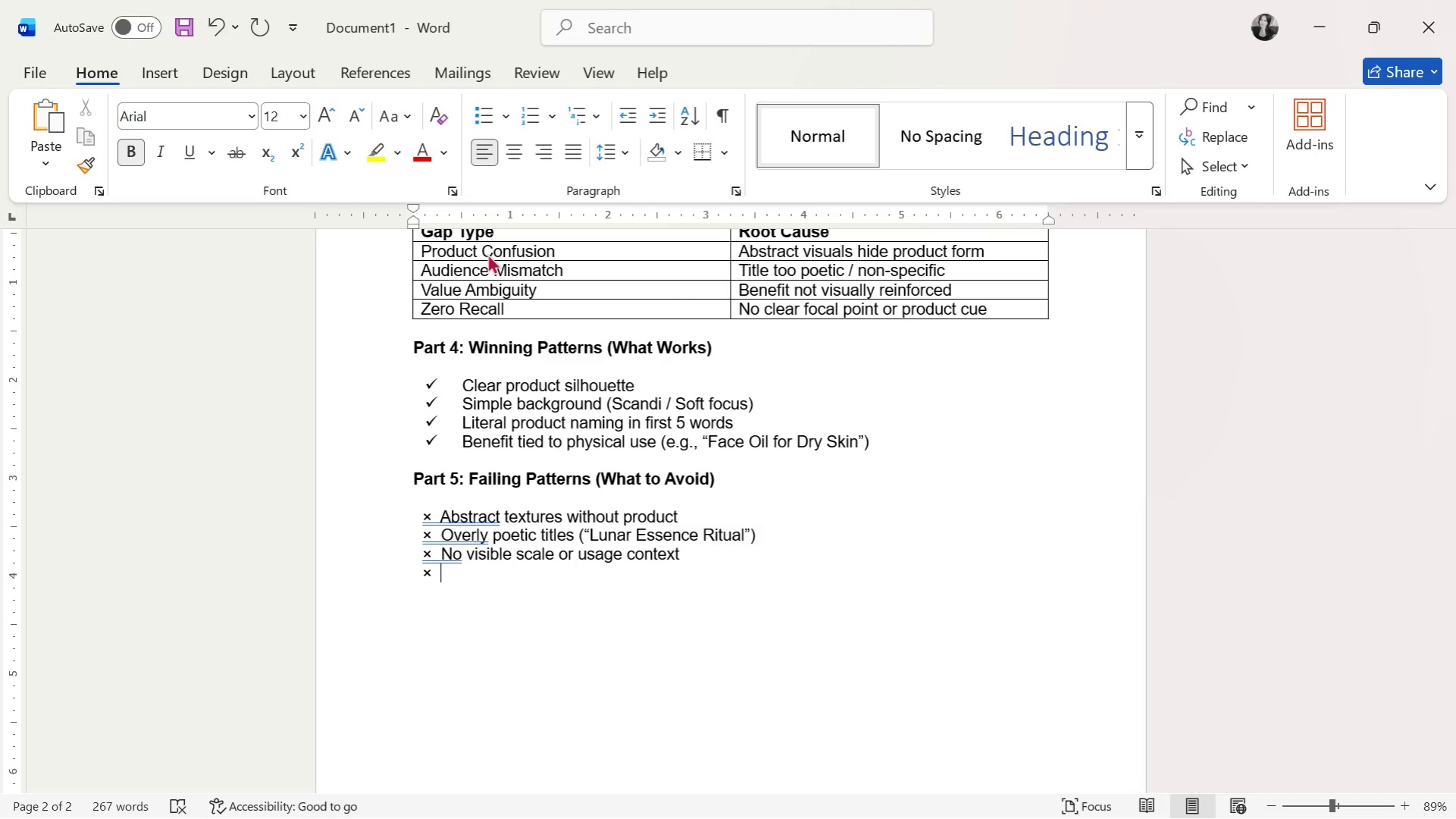 
key(ArrowDown)
 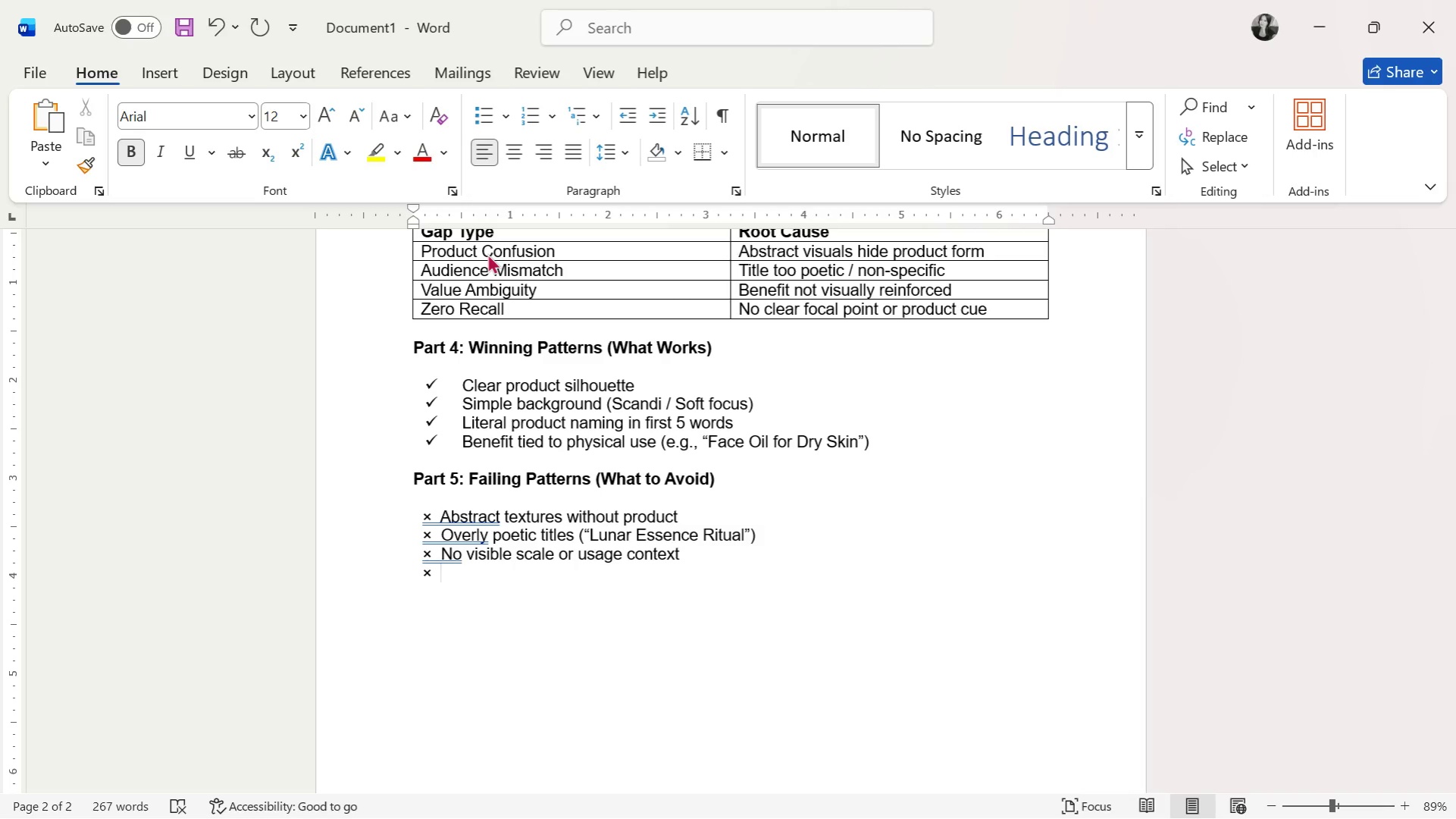 
type(Mixe)
key(Backspace)
key(Backspace)
key(Backspace)
key(Backspace)
 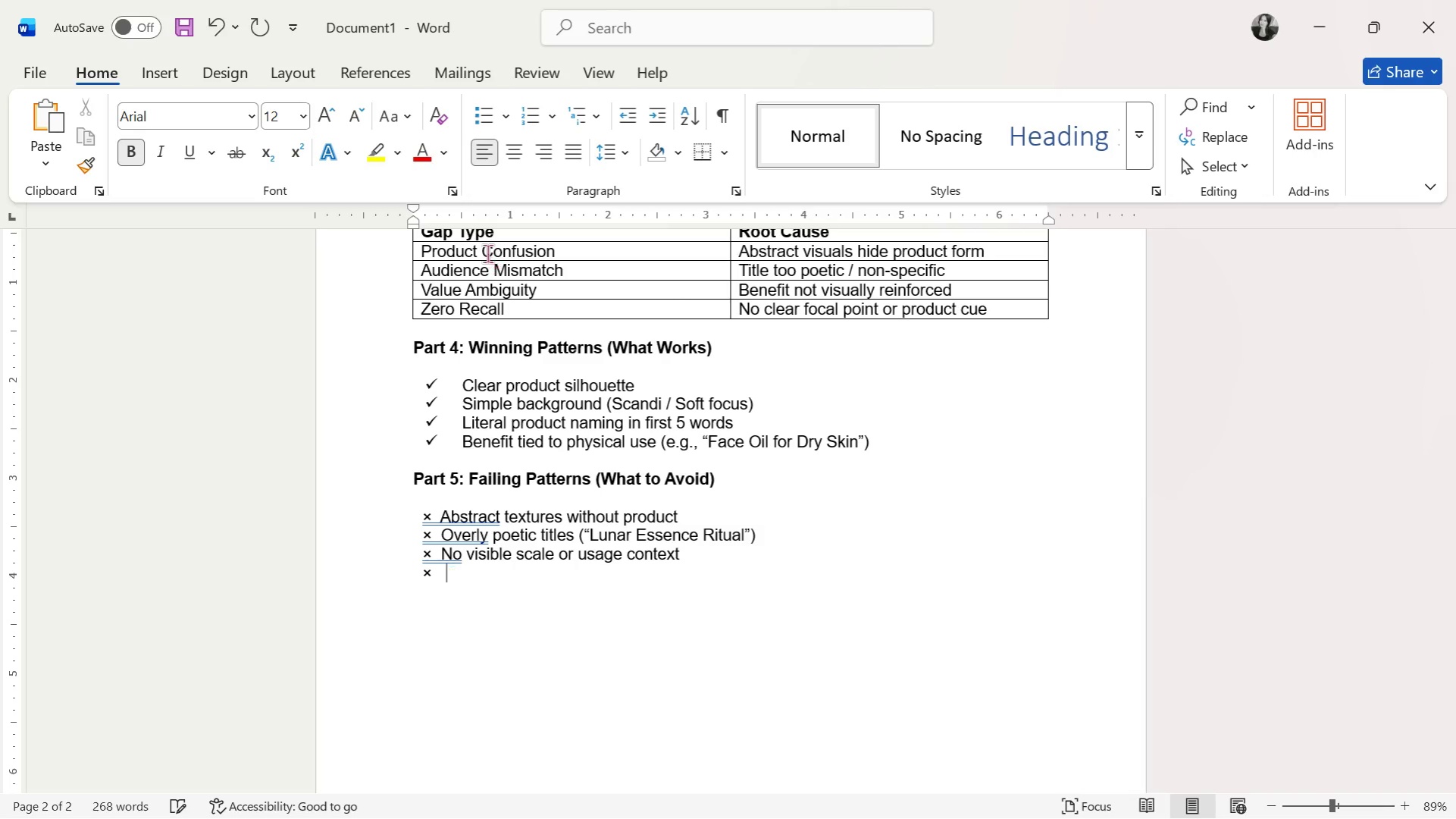 
key(Control+ControlLeft)
 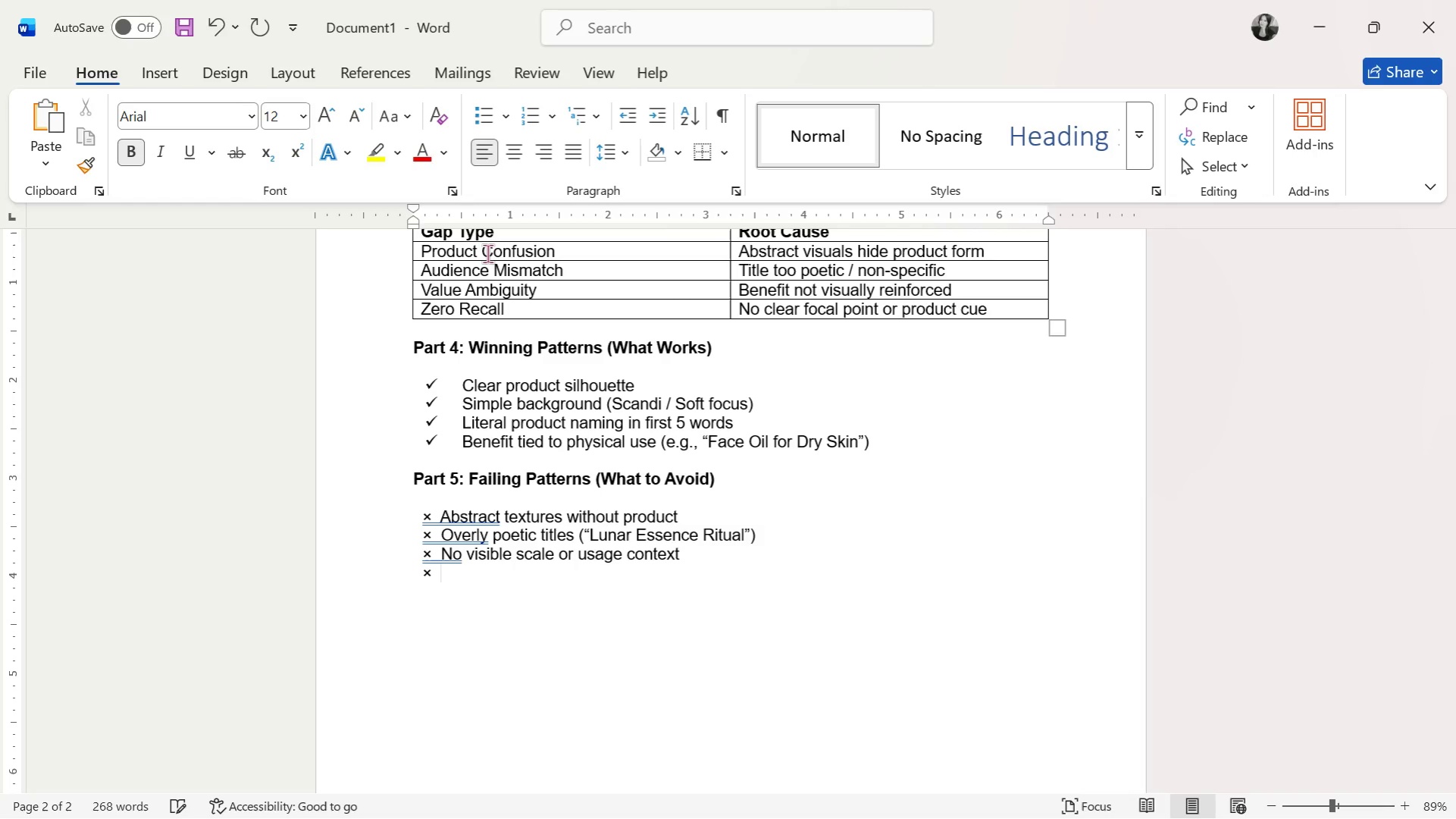 
key(Control+B)
 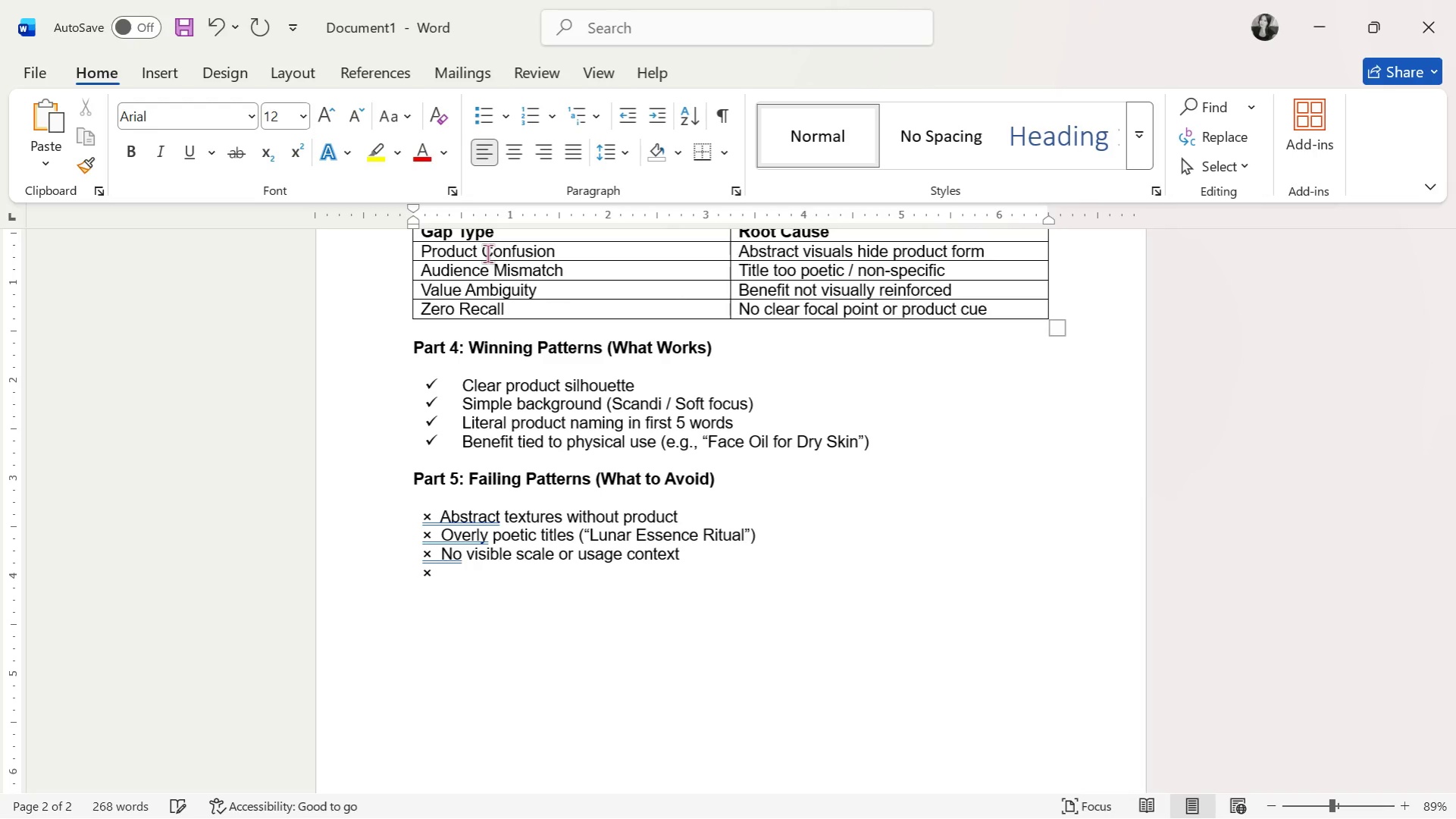 
type(Mixed signals (e.g, serum )
 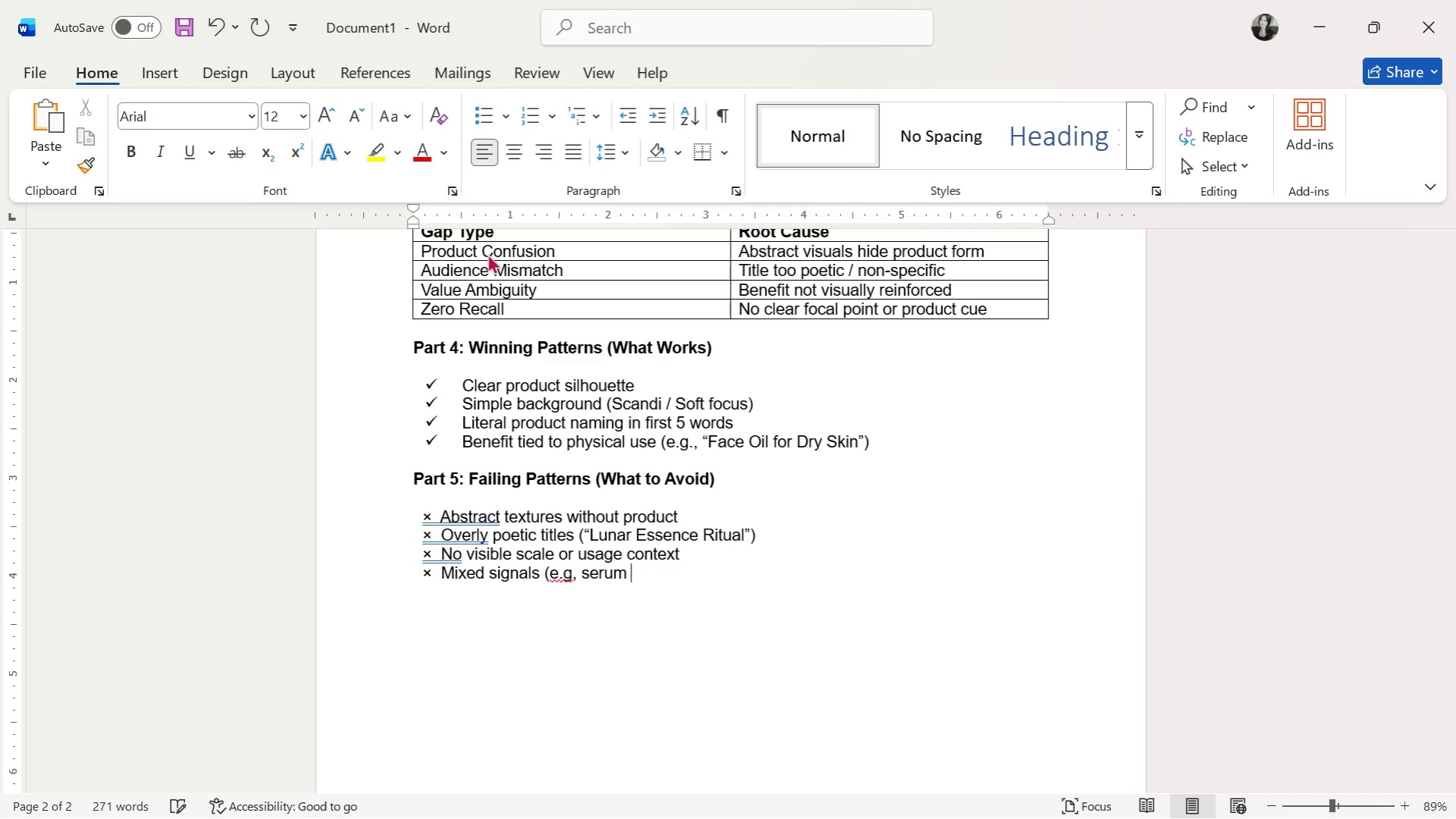 
key(ArrowLeft)
 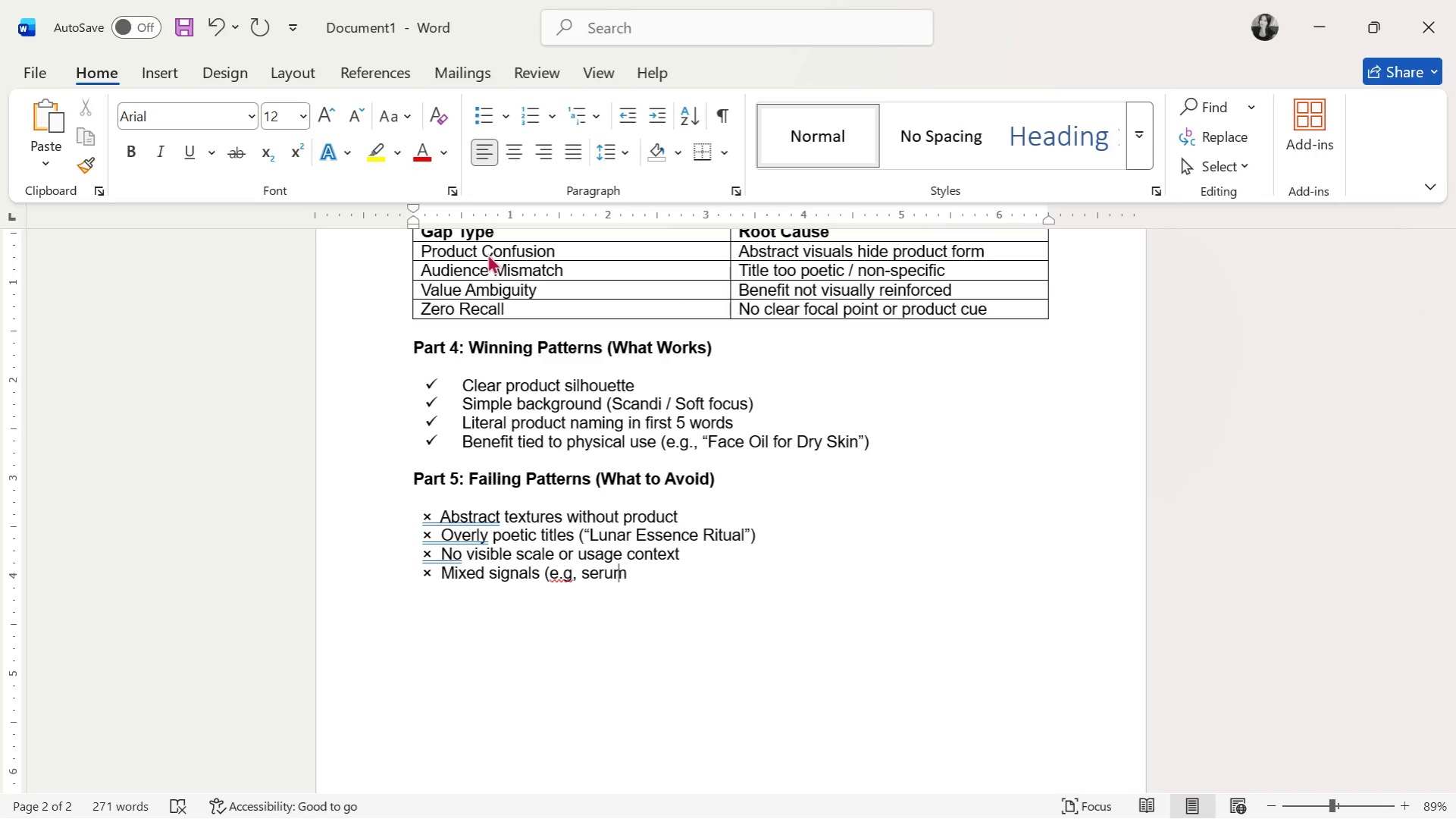 
key(ArrowLeft)
 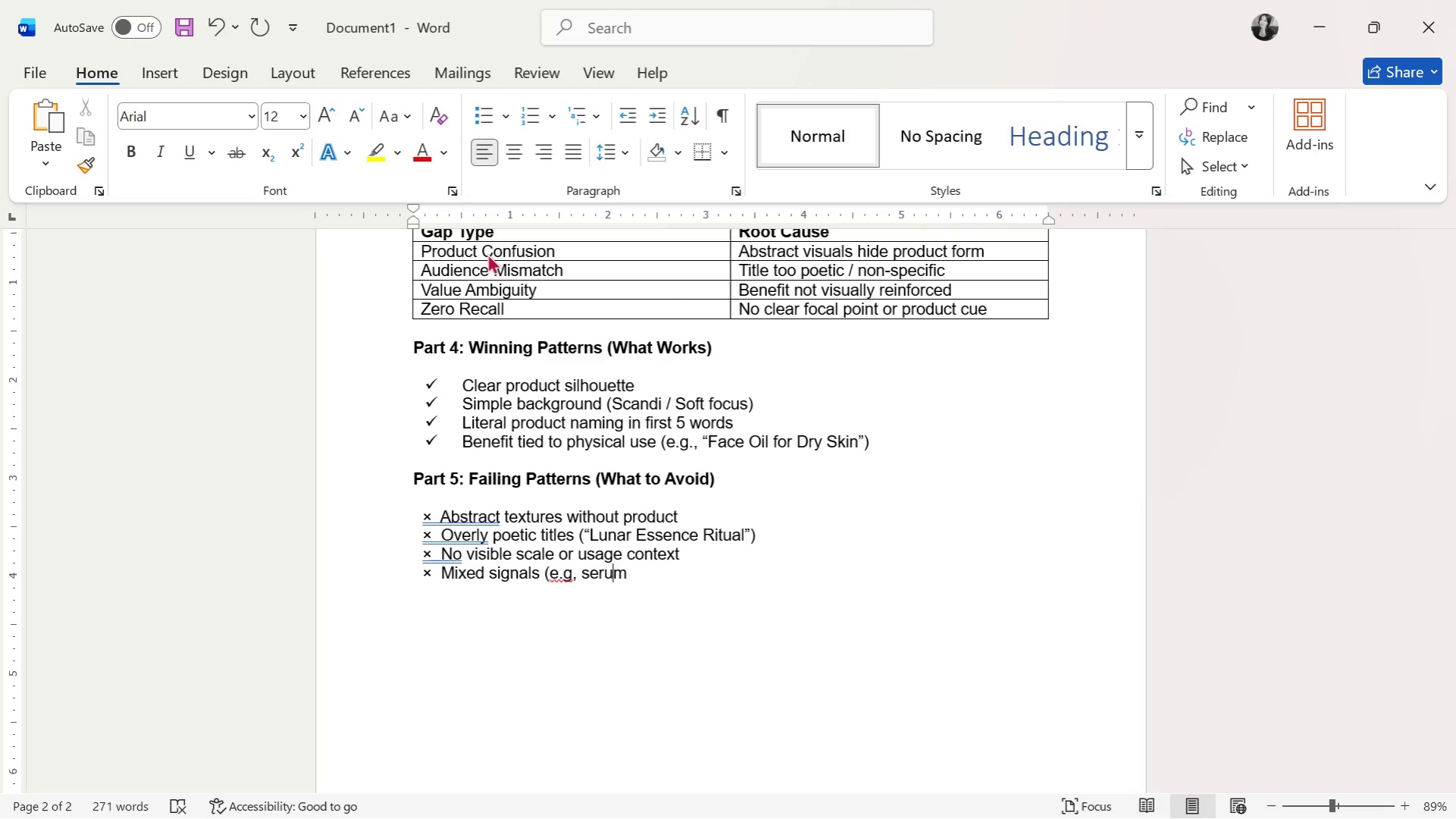 
key(ArrowLeft)
 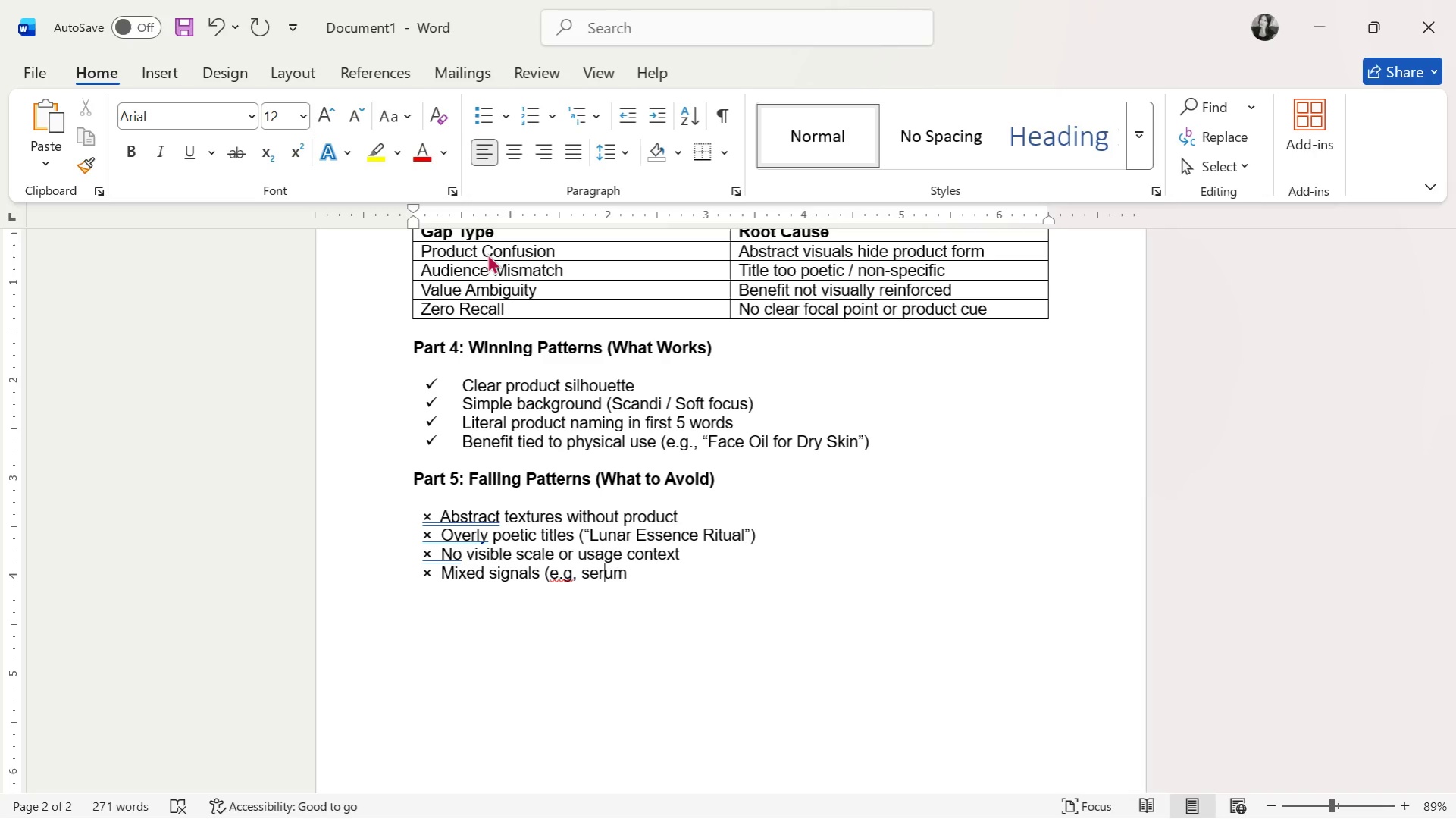 
key(ArrowLeft)
 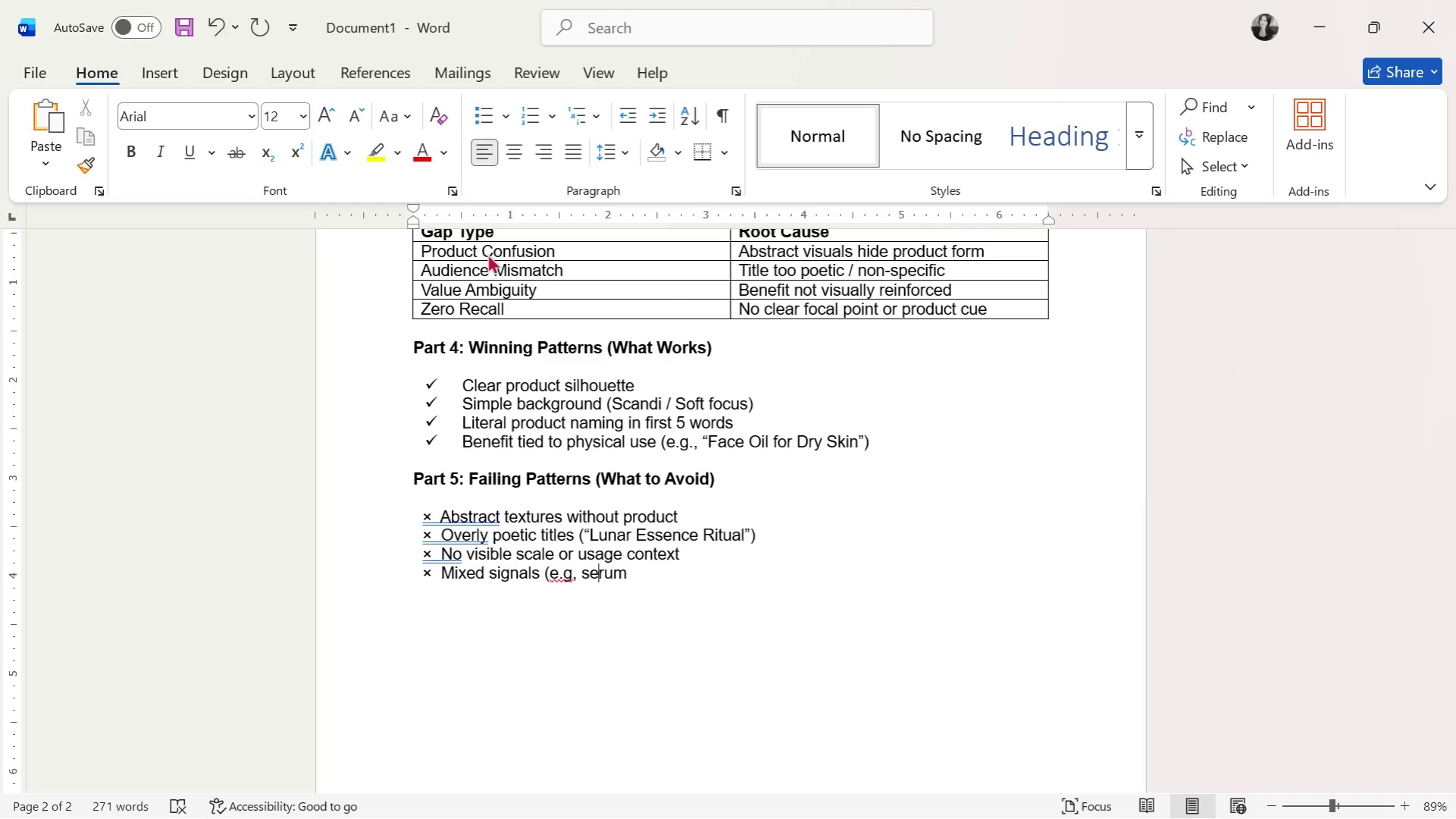 
key(ArrowLeft)
 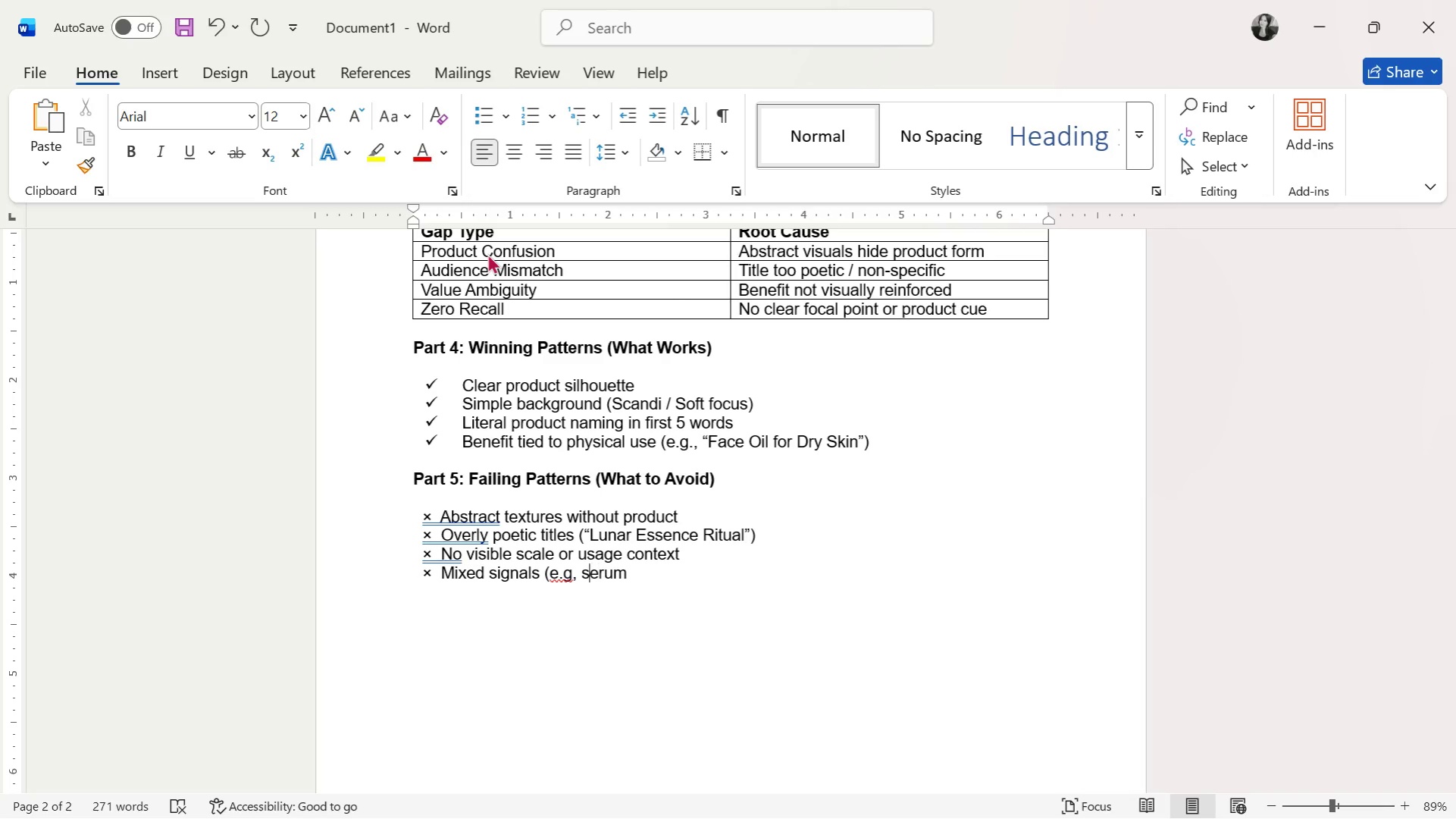 
key(ArrowLeft)
 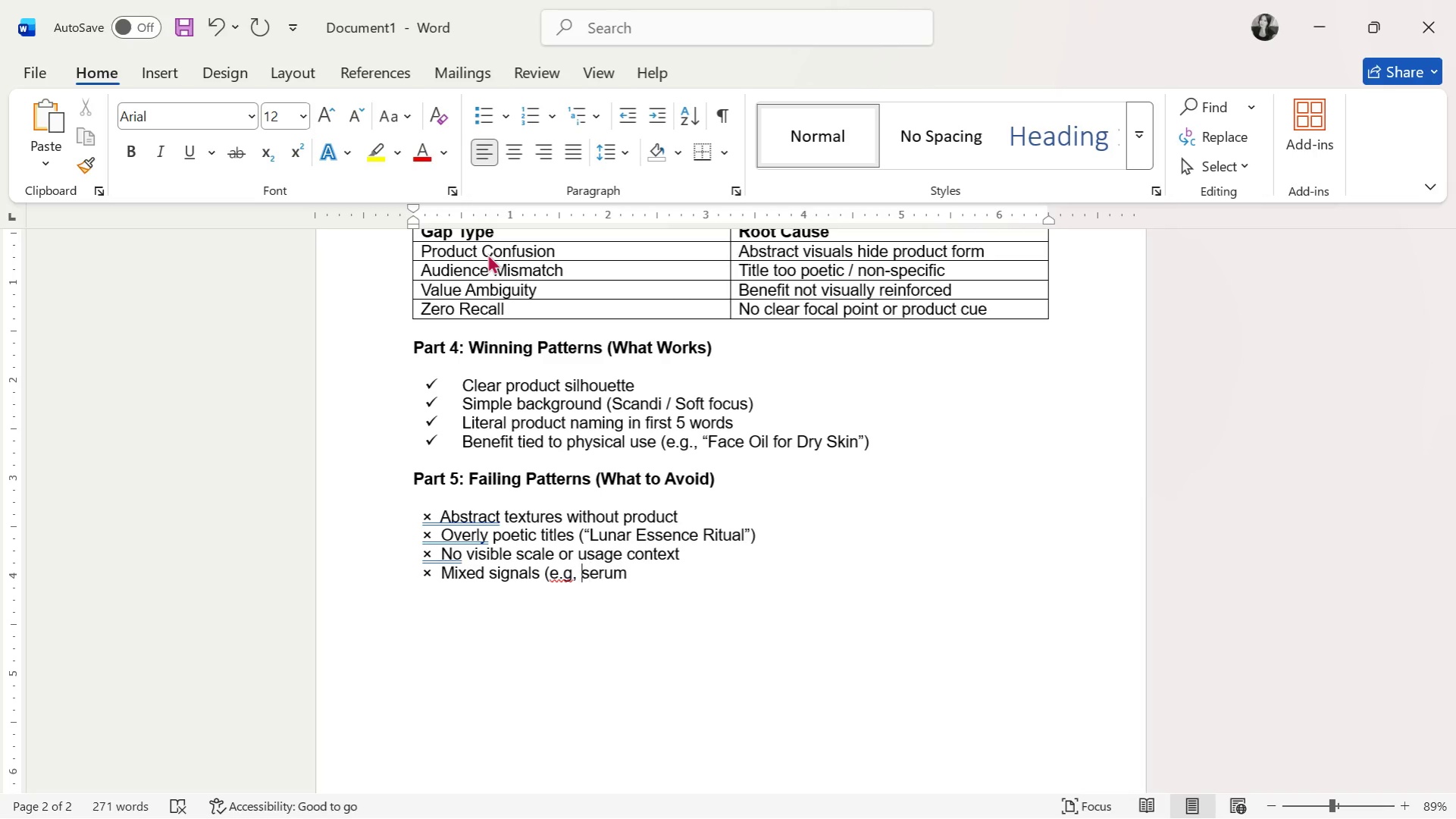 
key(ArrowLeft)
 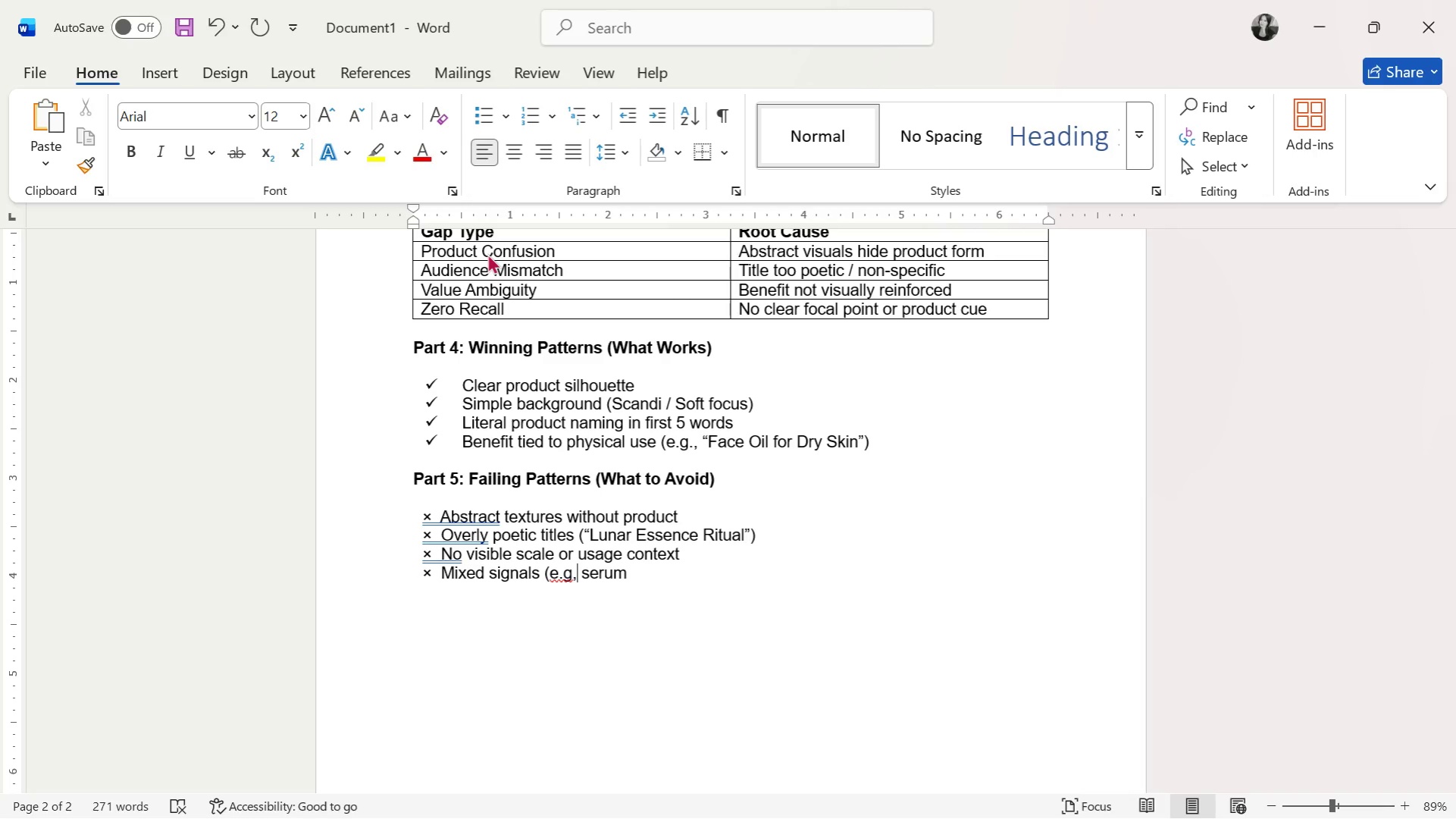 
key(ArrowLeft)
 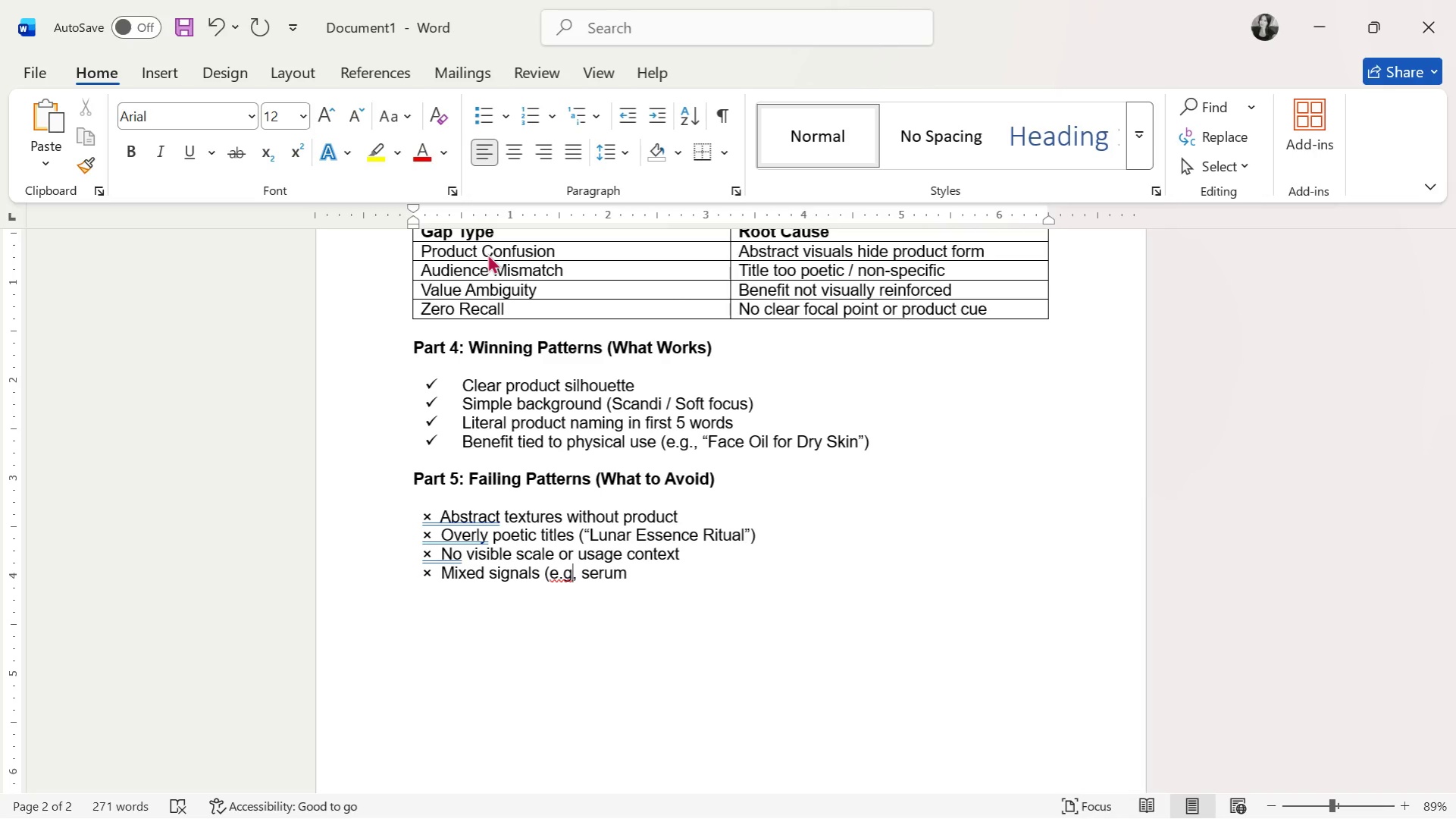 
key(Period)
 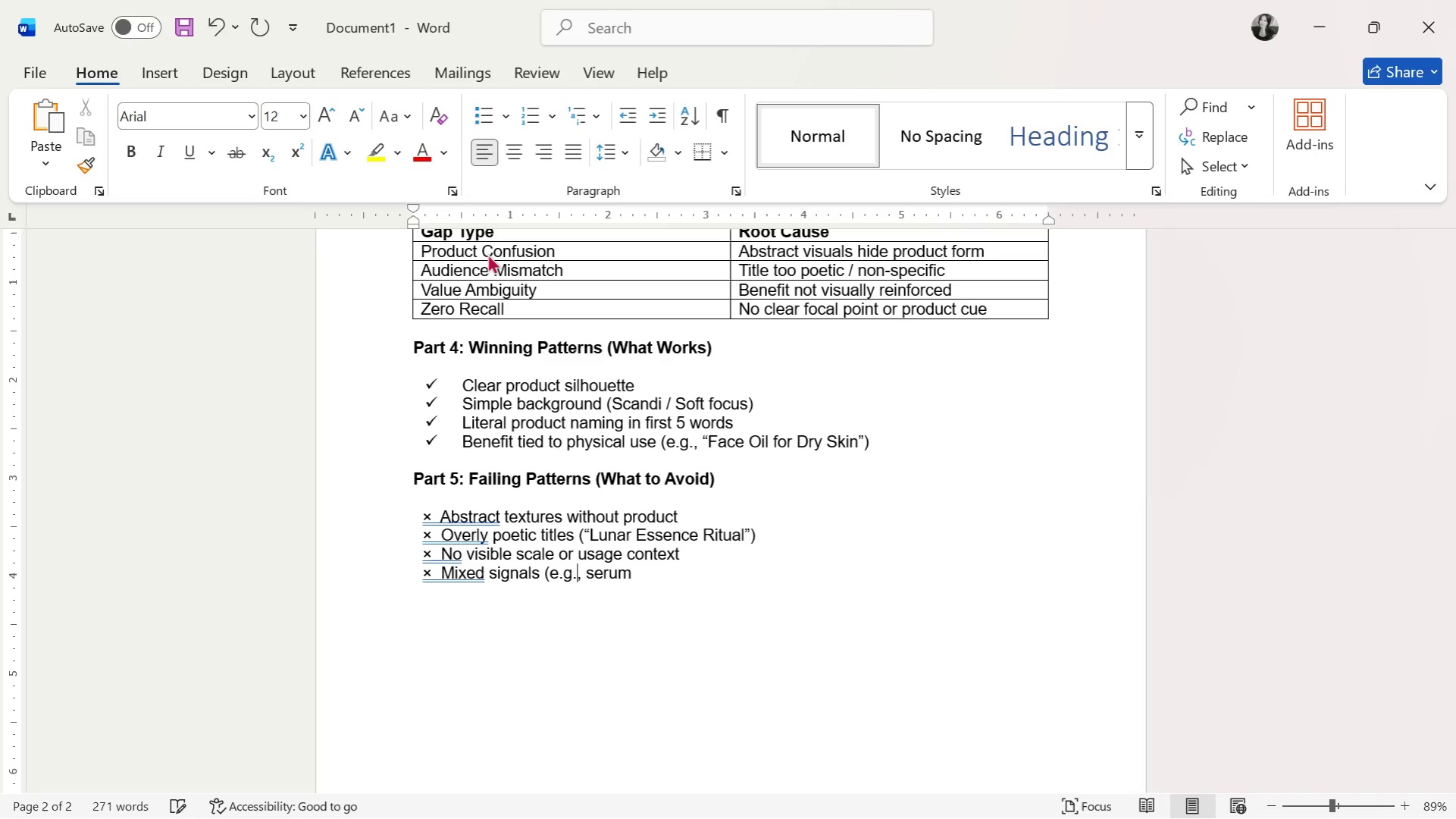 
key(ArrowRight)
 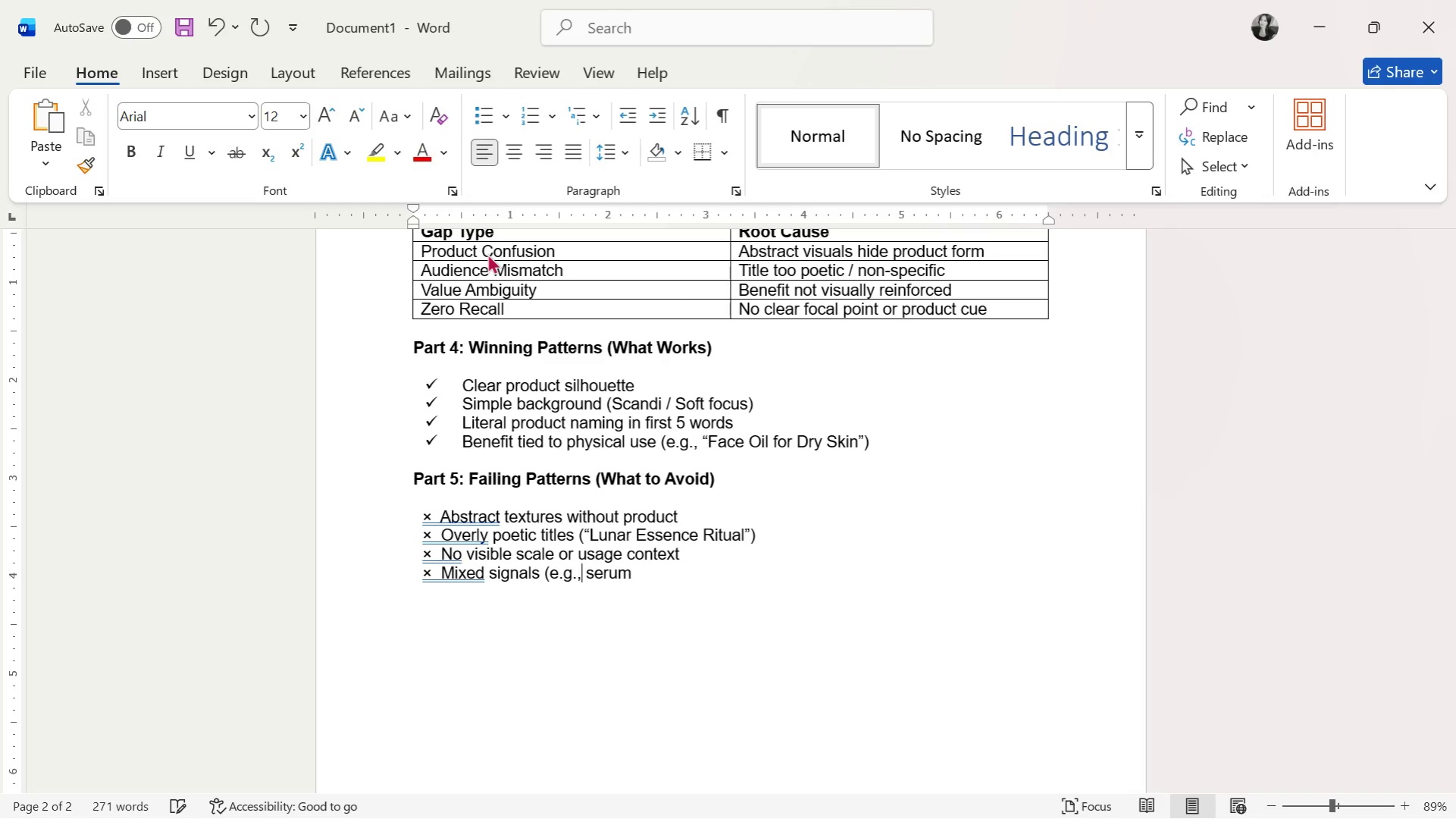 
hold_key(key=ArrowRight, duration=0.73)
 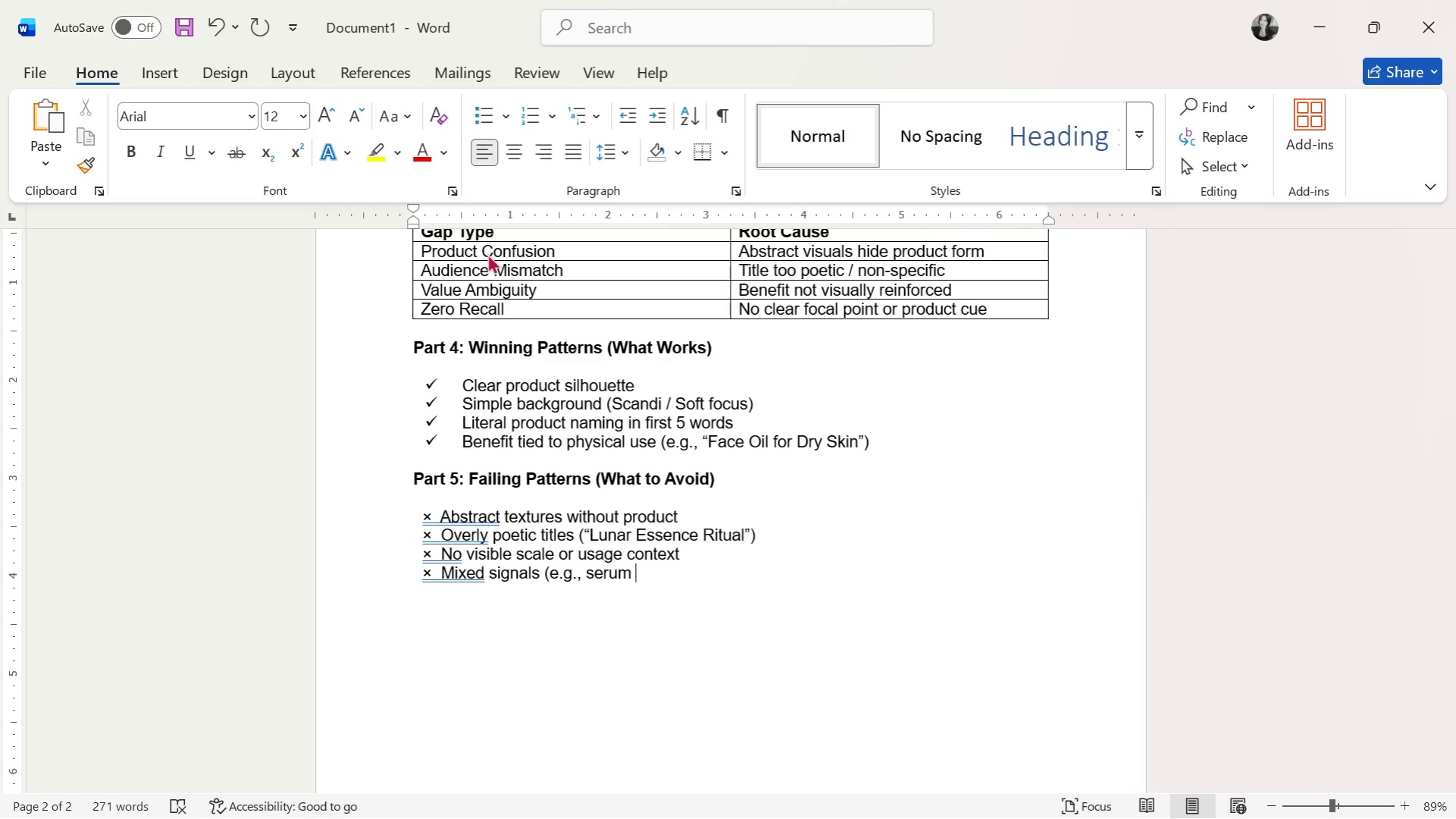 
wait(7.53)
 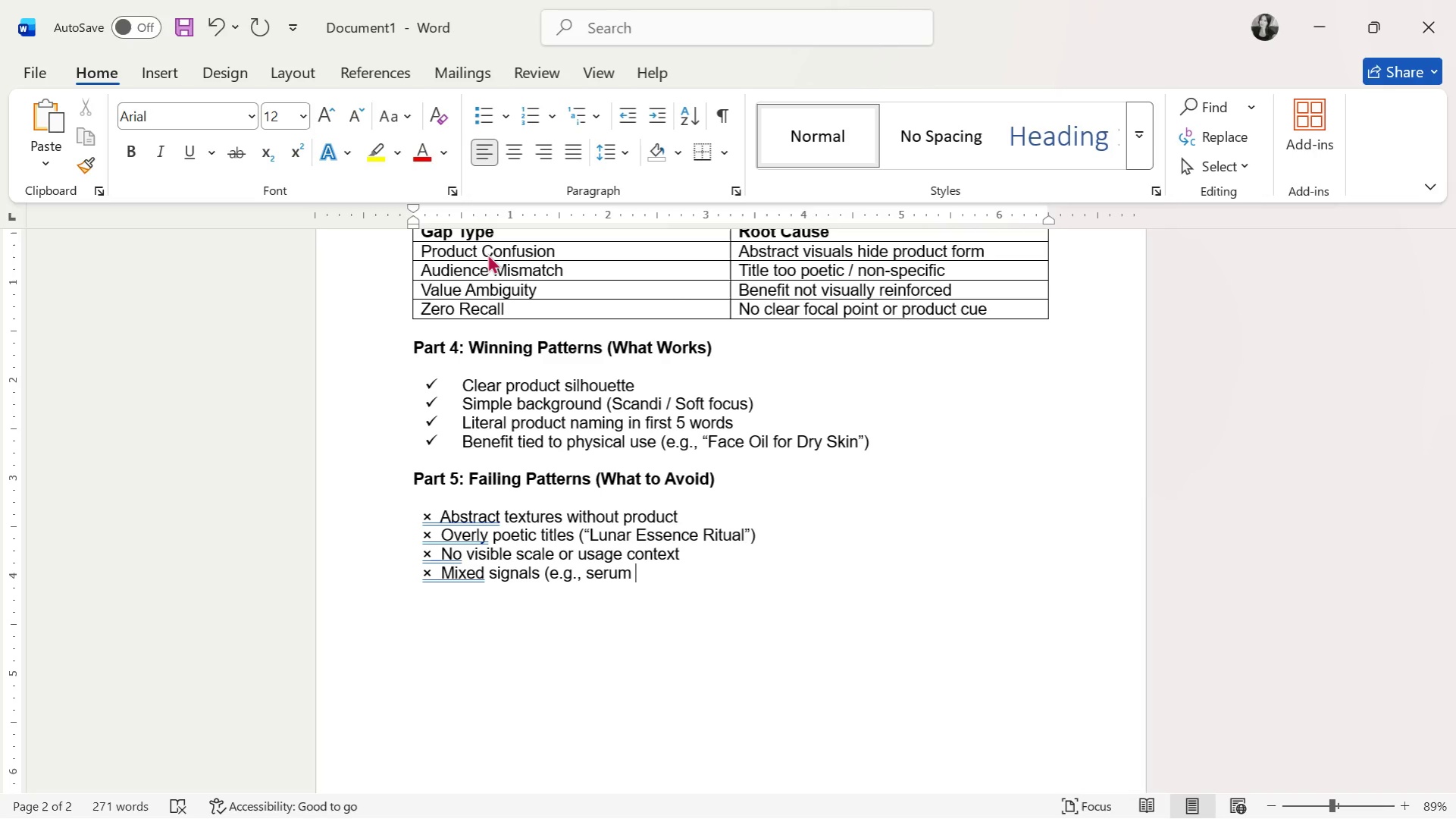 
type(shown like perfume)
 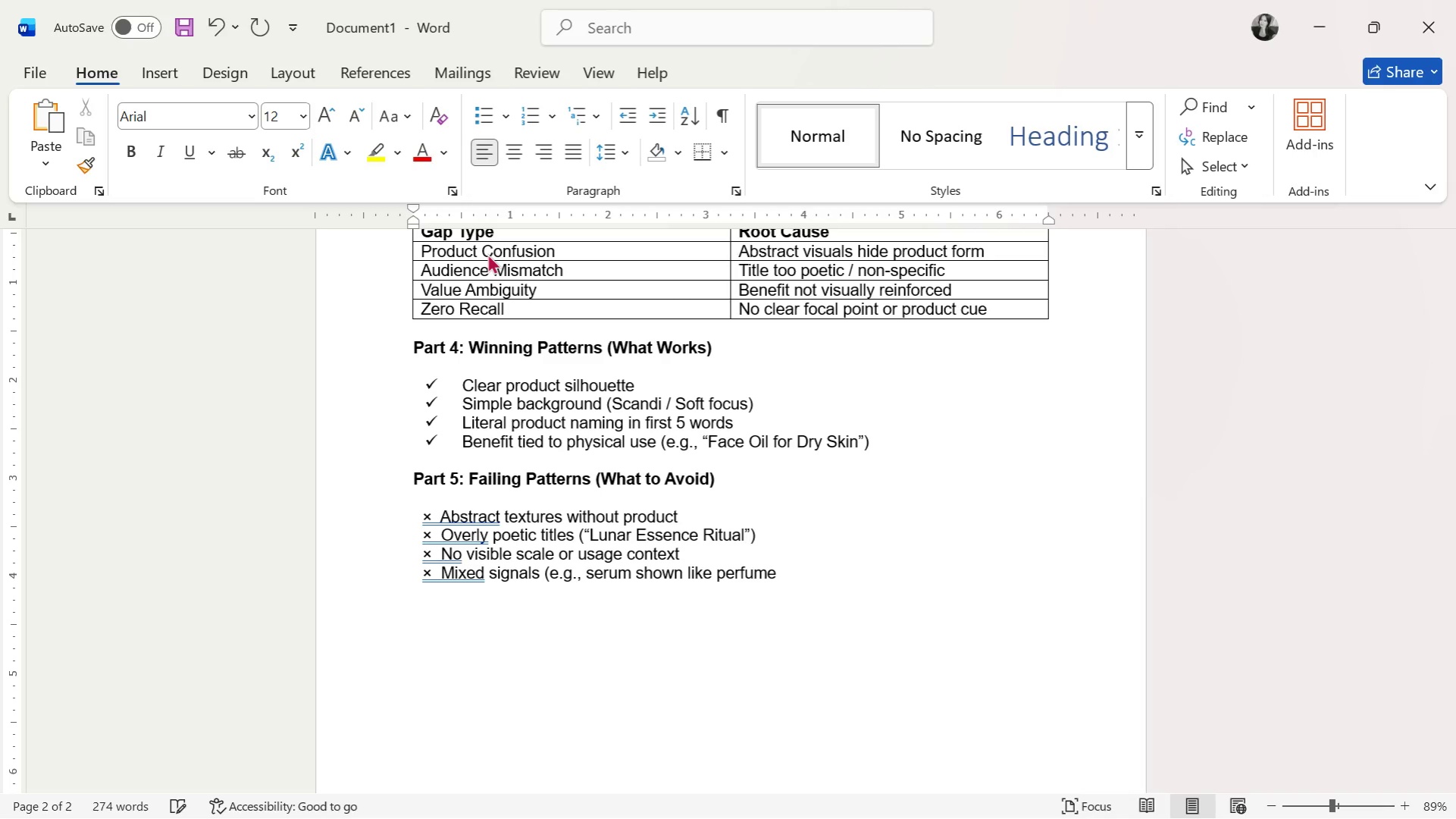 
key(Enter)
 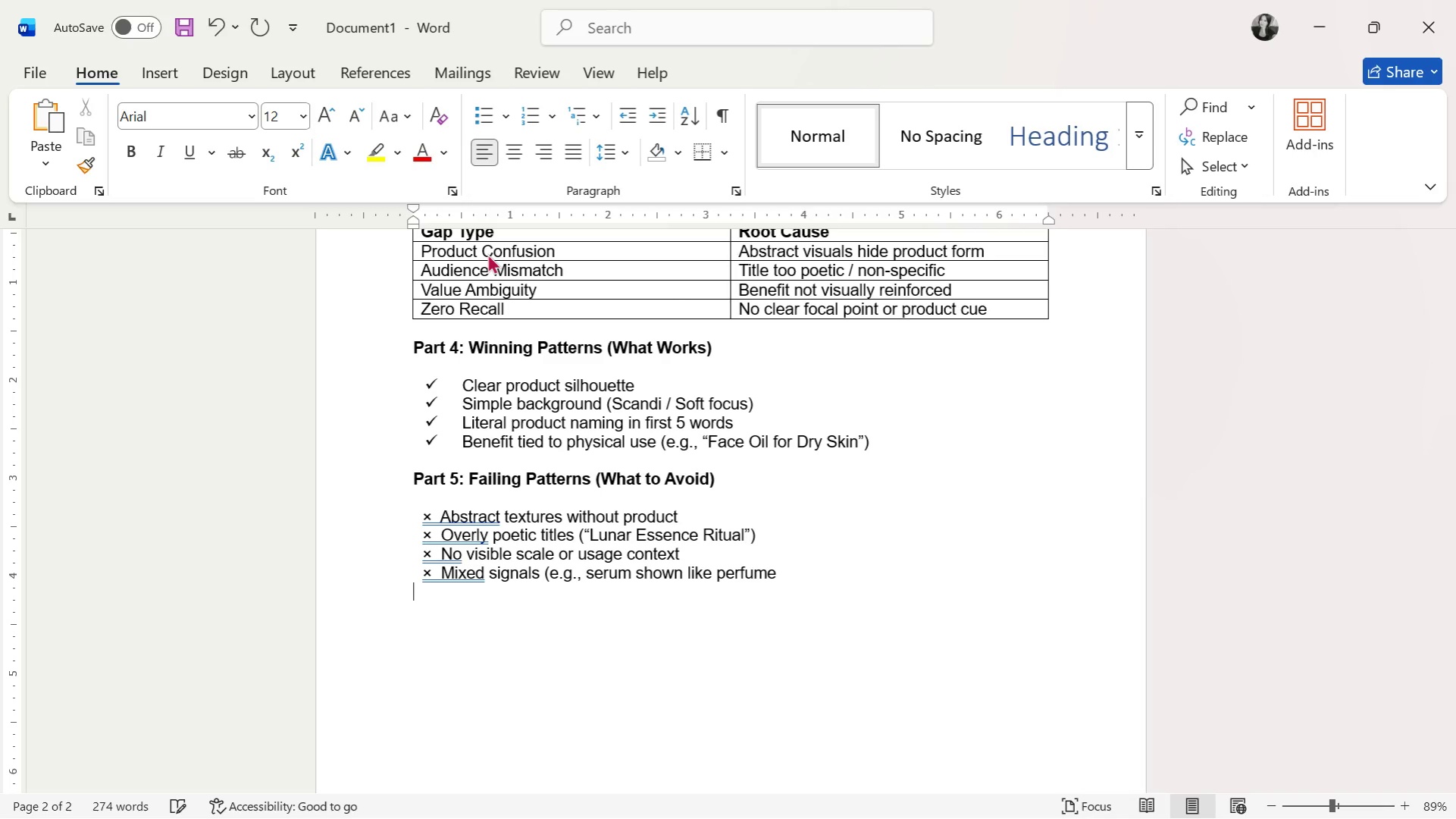 
key(Enter)
 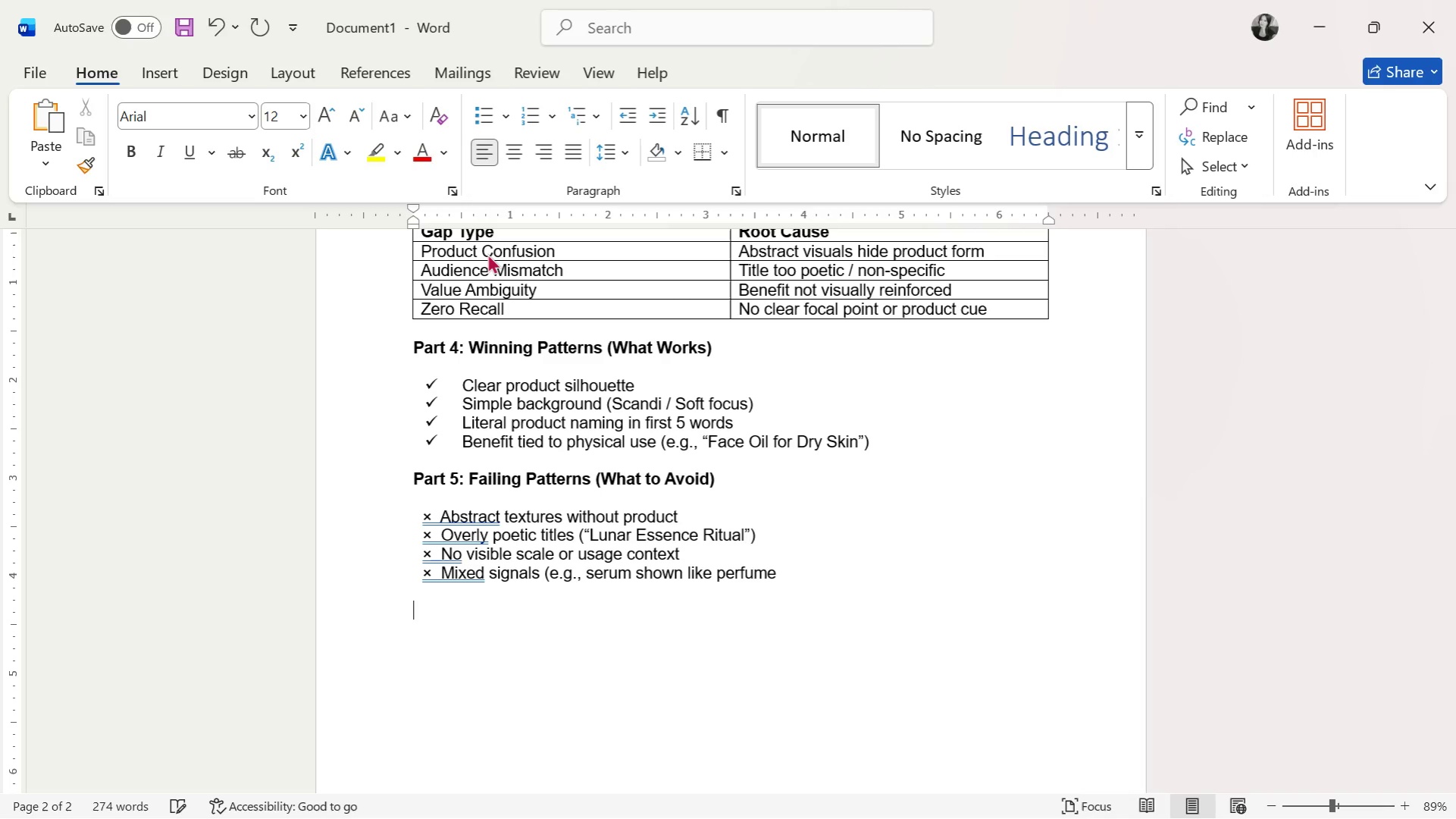 
key(Enter)
 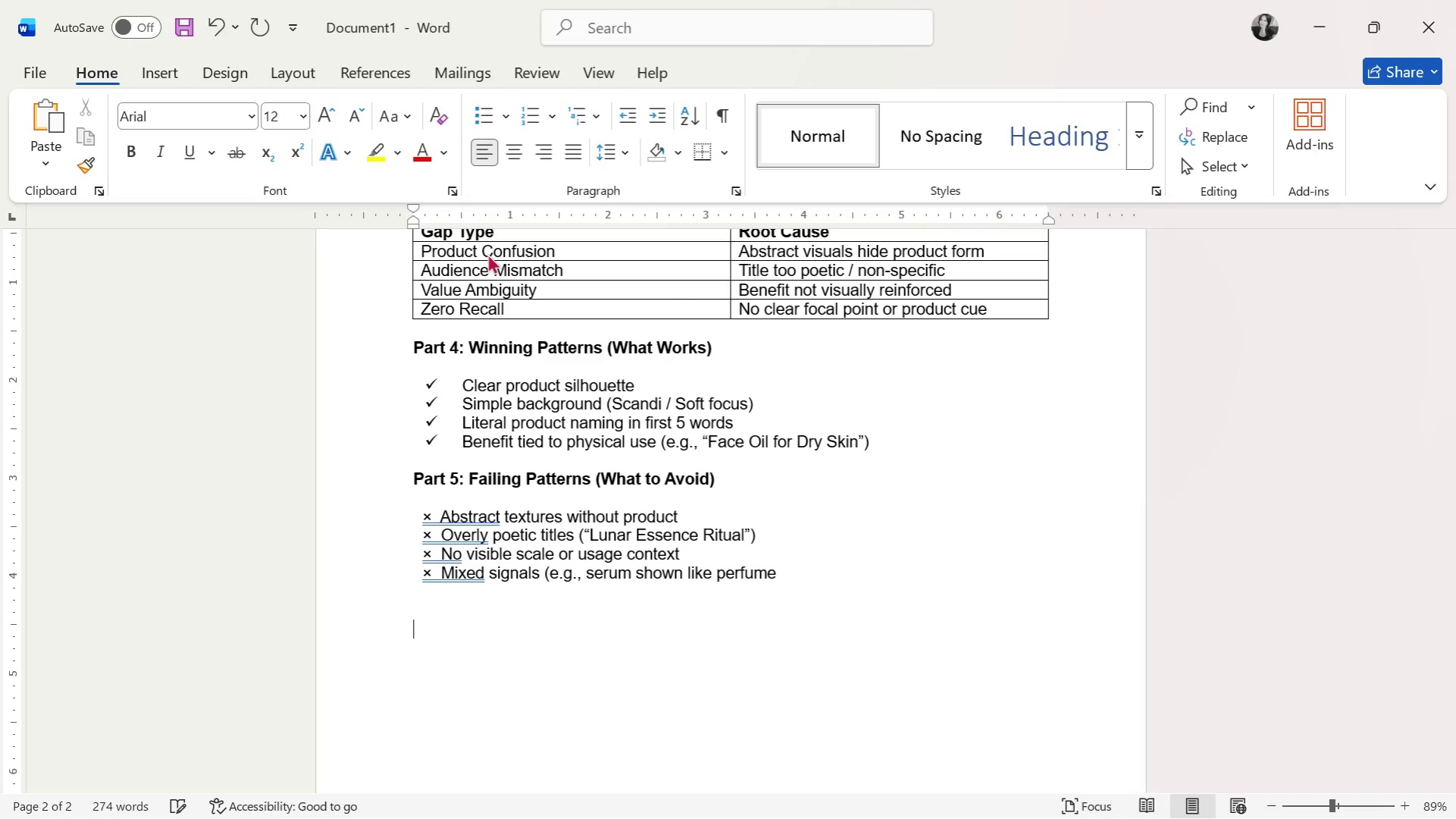 
key(Backspace)
 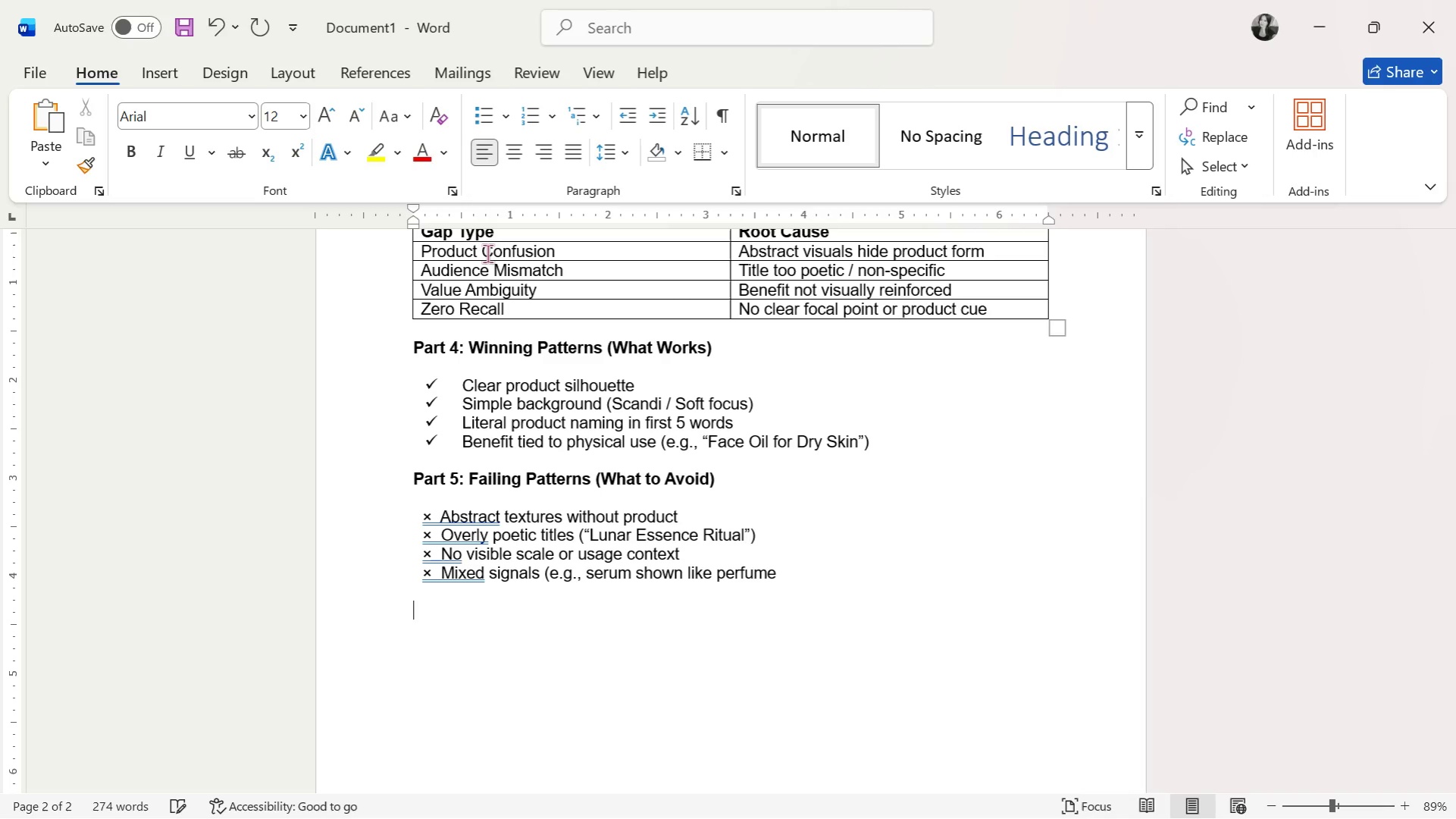 
key(Shift+P)
 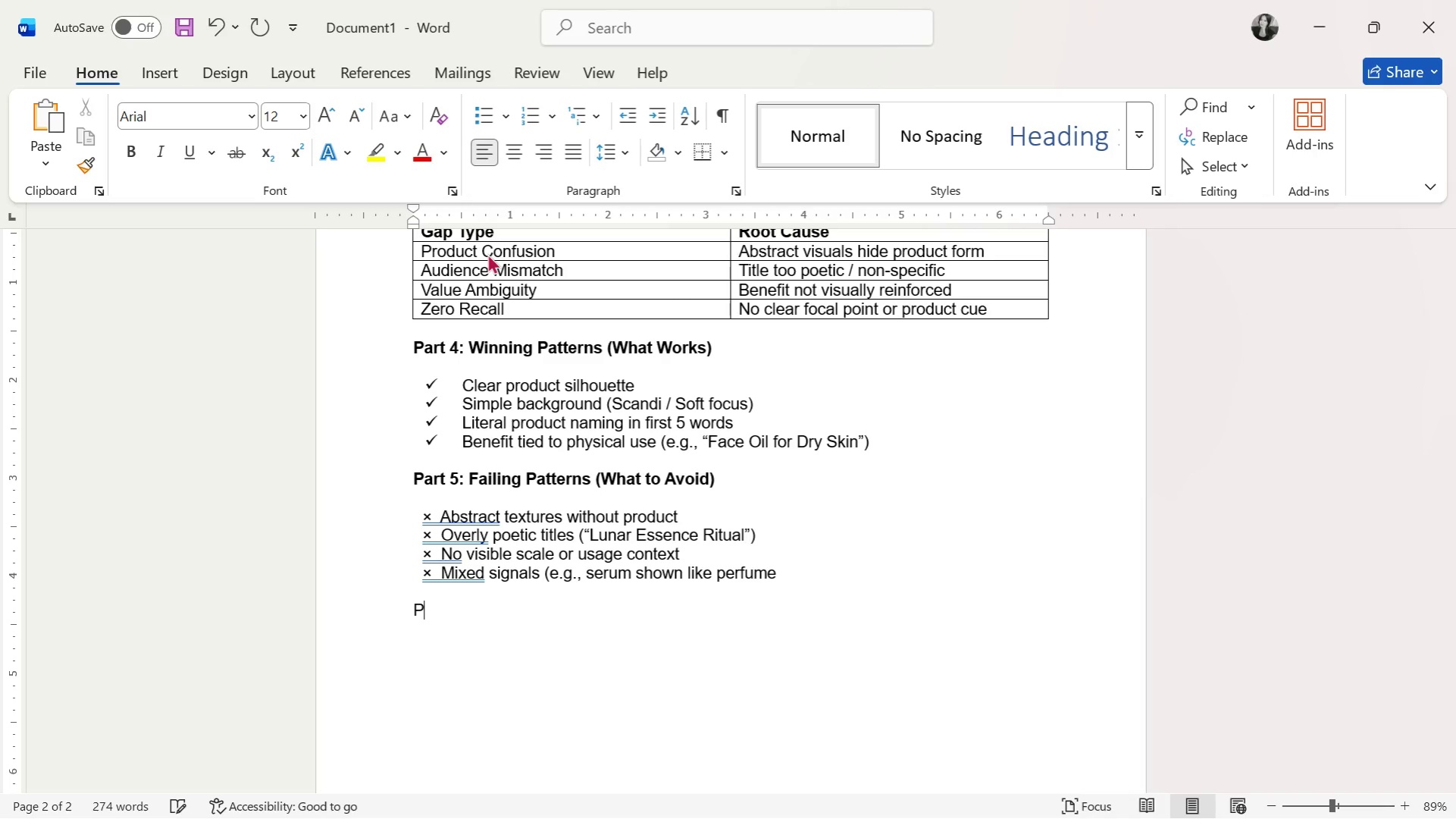 
key(Shift+Backspace)
 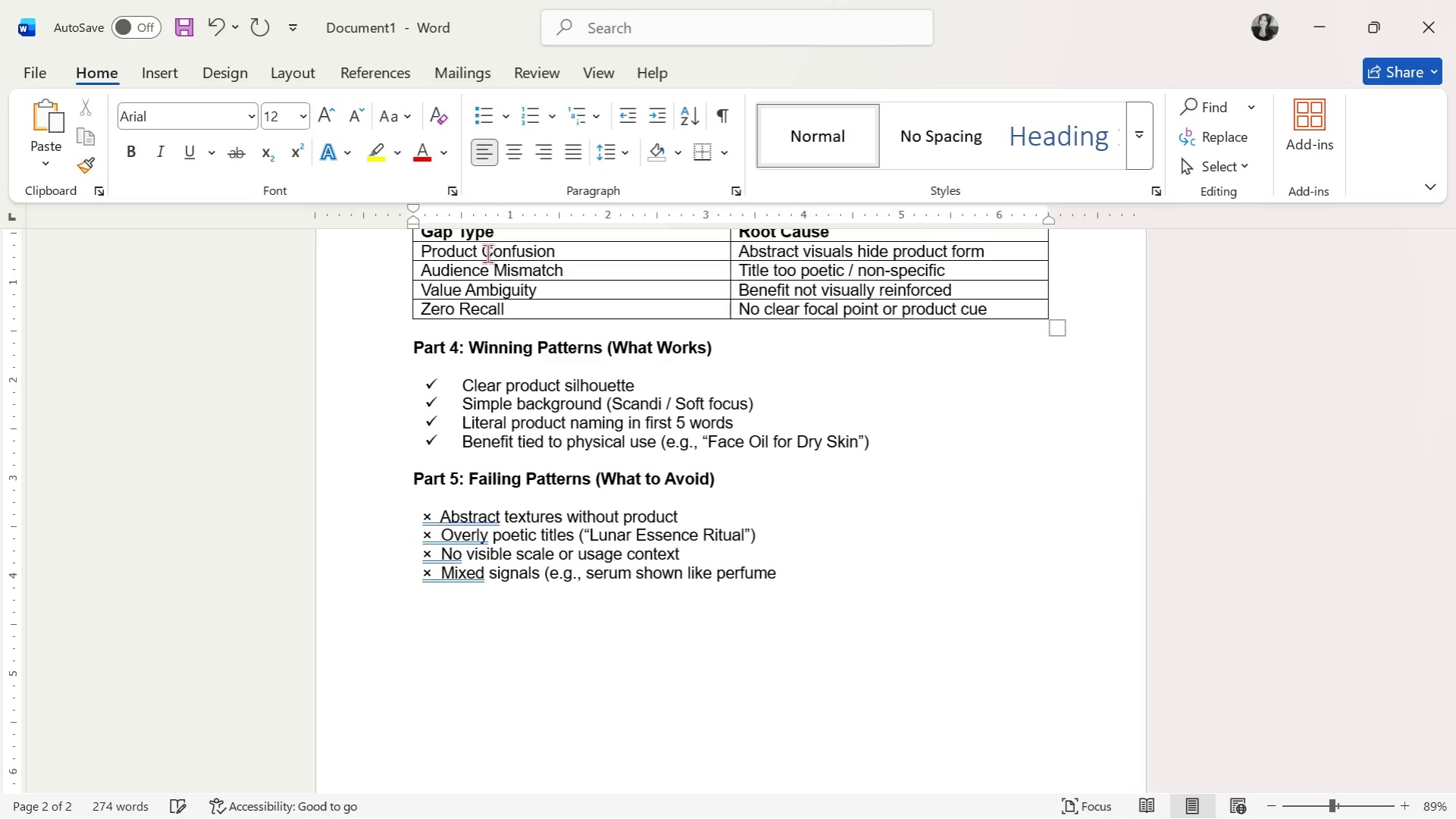 
key(Control+ControlLeft)
 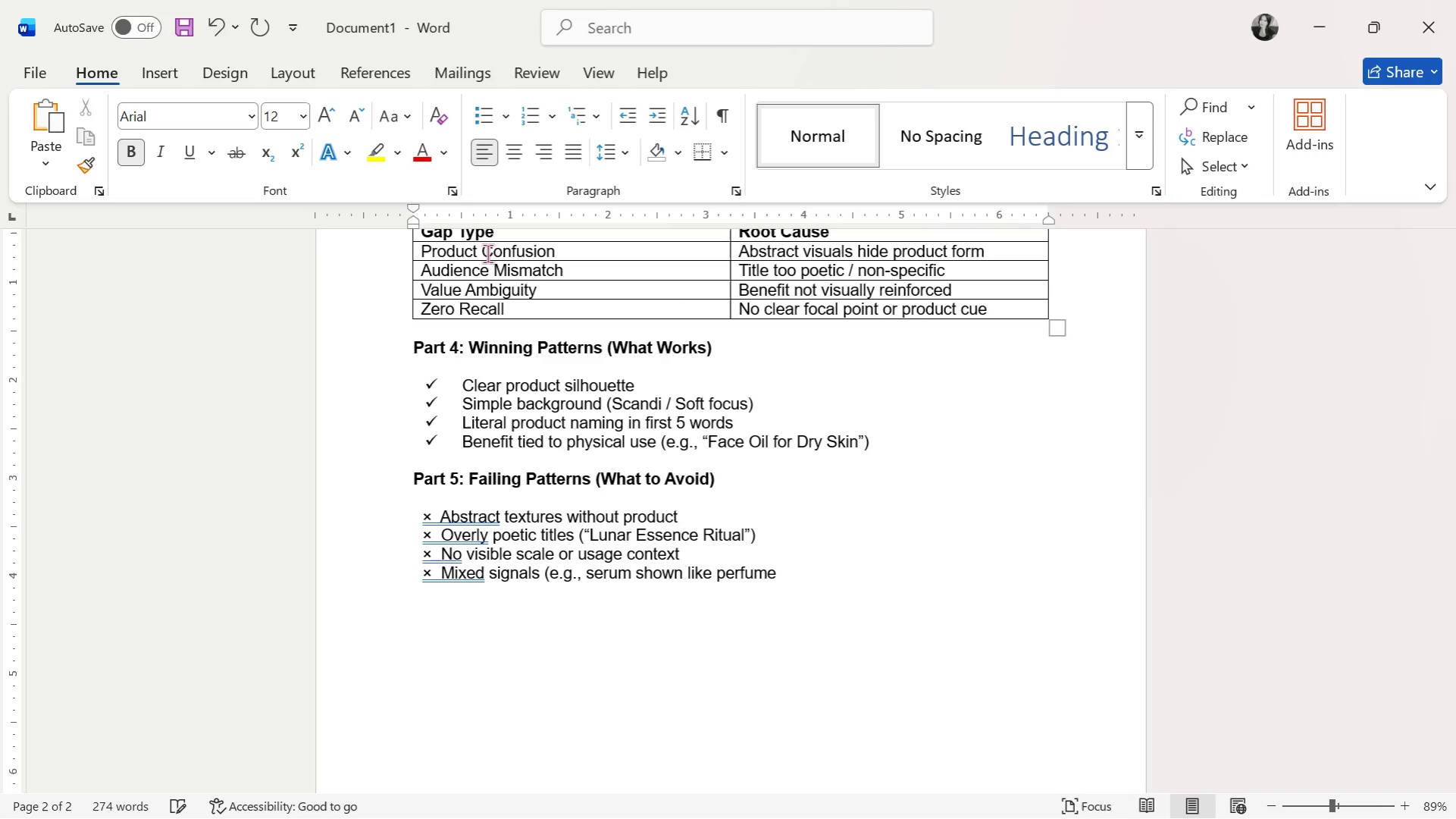 
key(Control+B)
 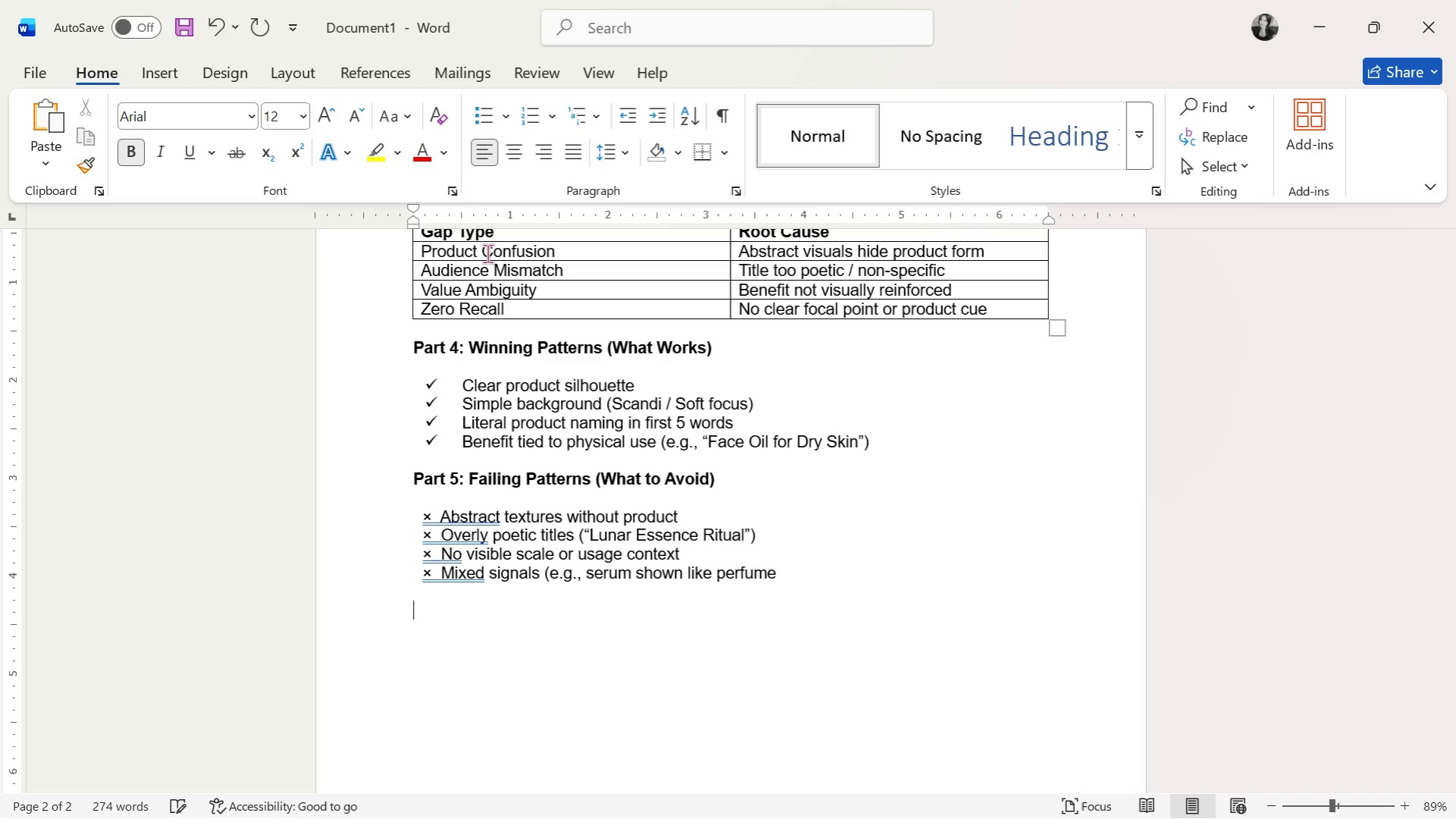 
type(Part 6, )
key(Backspace)
key(Backspace)
type(: )
 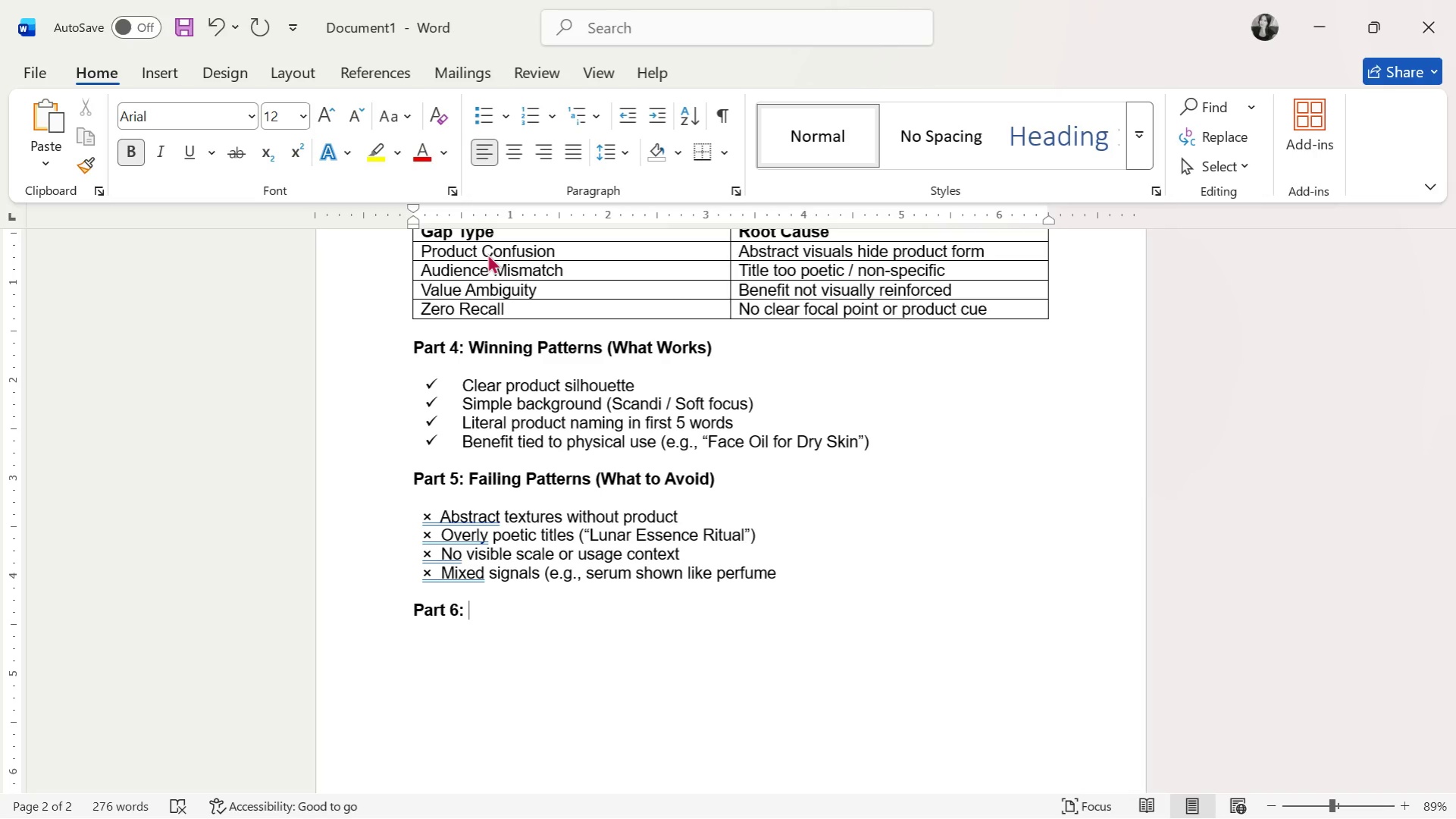 
wait(20.52)
 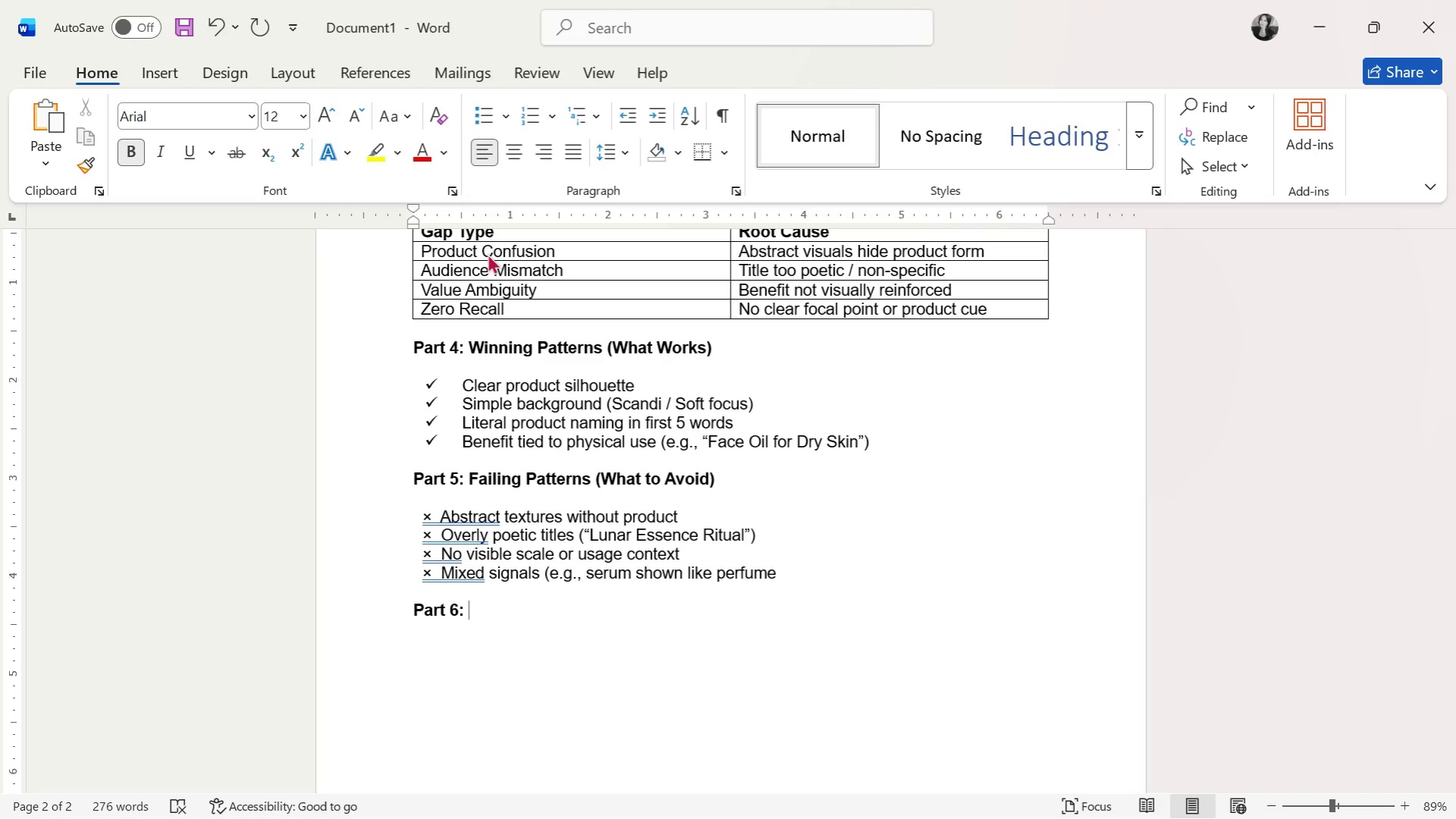 
type(5-Second o)
key(Backspace)
type(Optimized Listing t)
key(Backspace)
type(Template)
 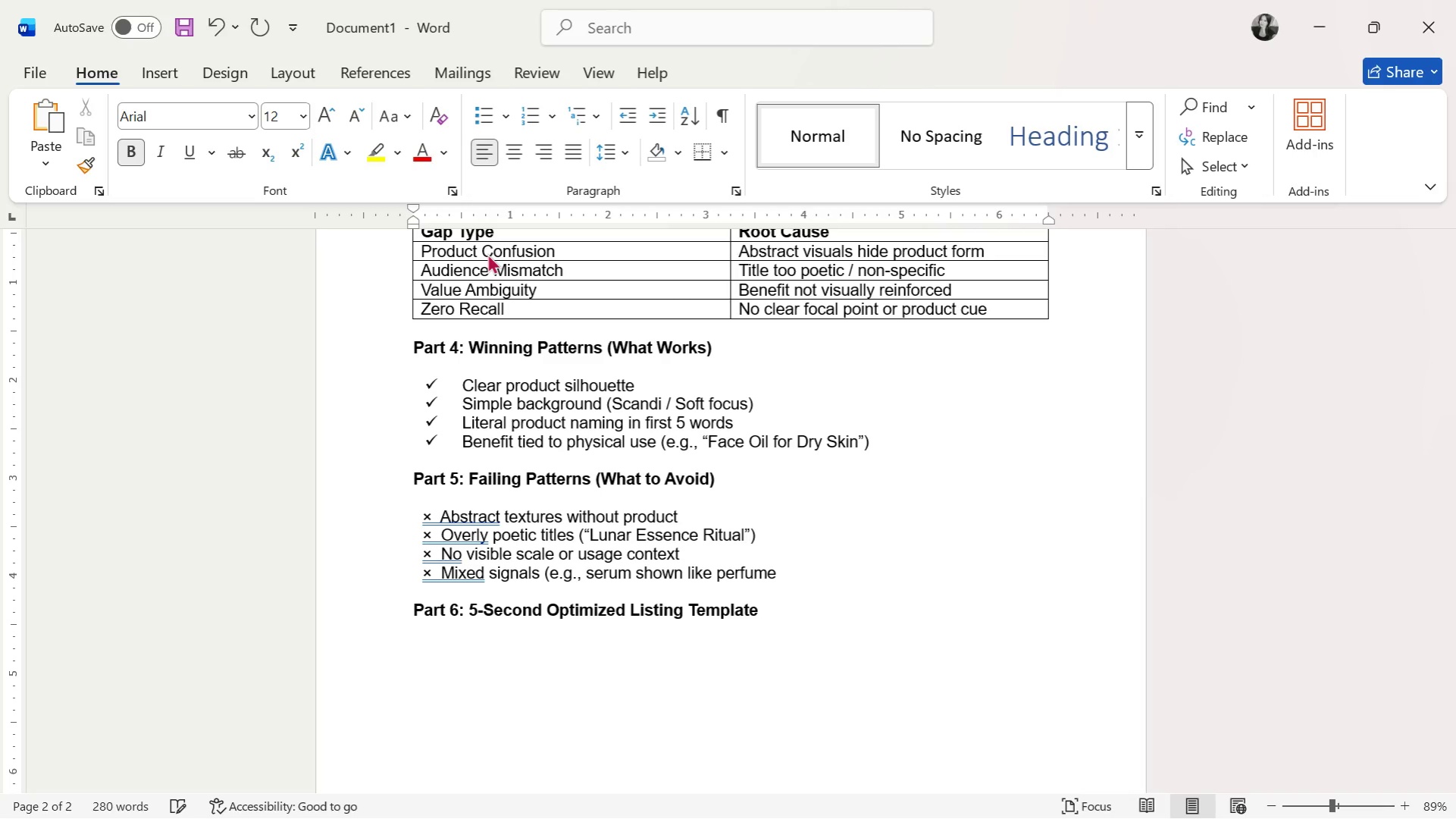 
key(Enter)
 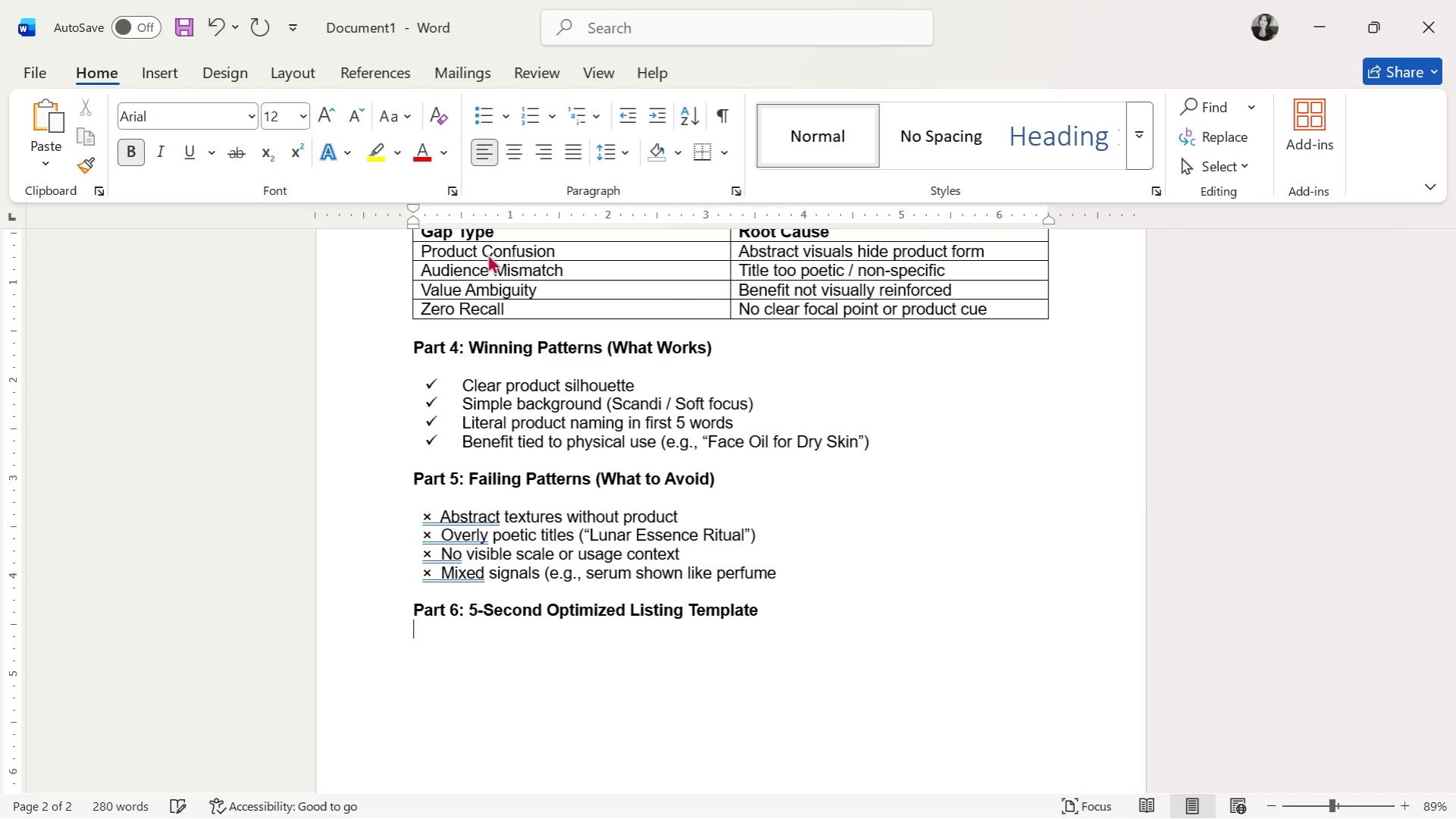 
key(Enter)
 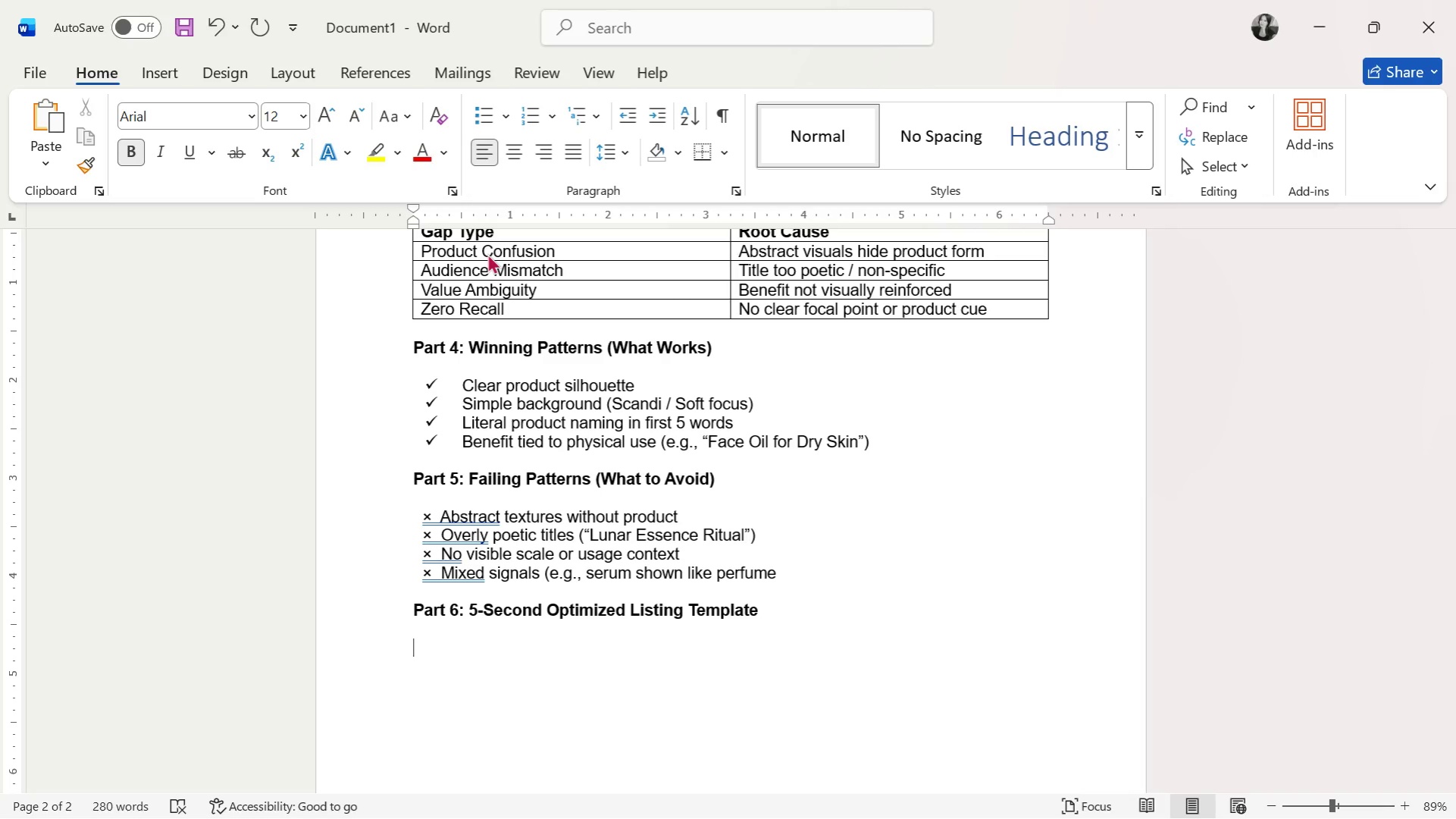 
type(Ti)
key(Backspace)
key(Backspace)
 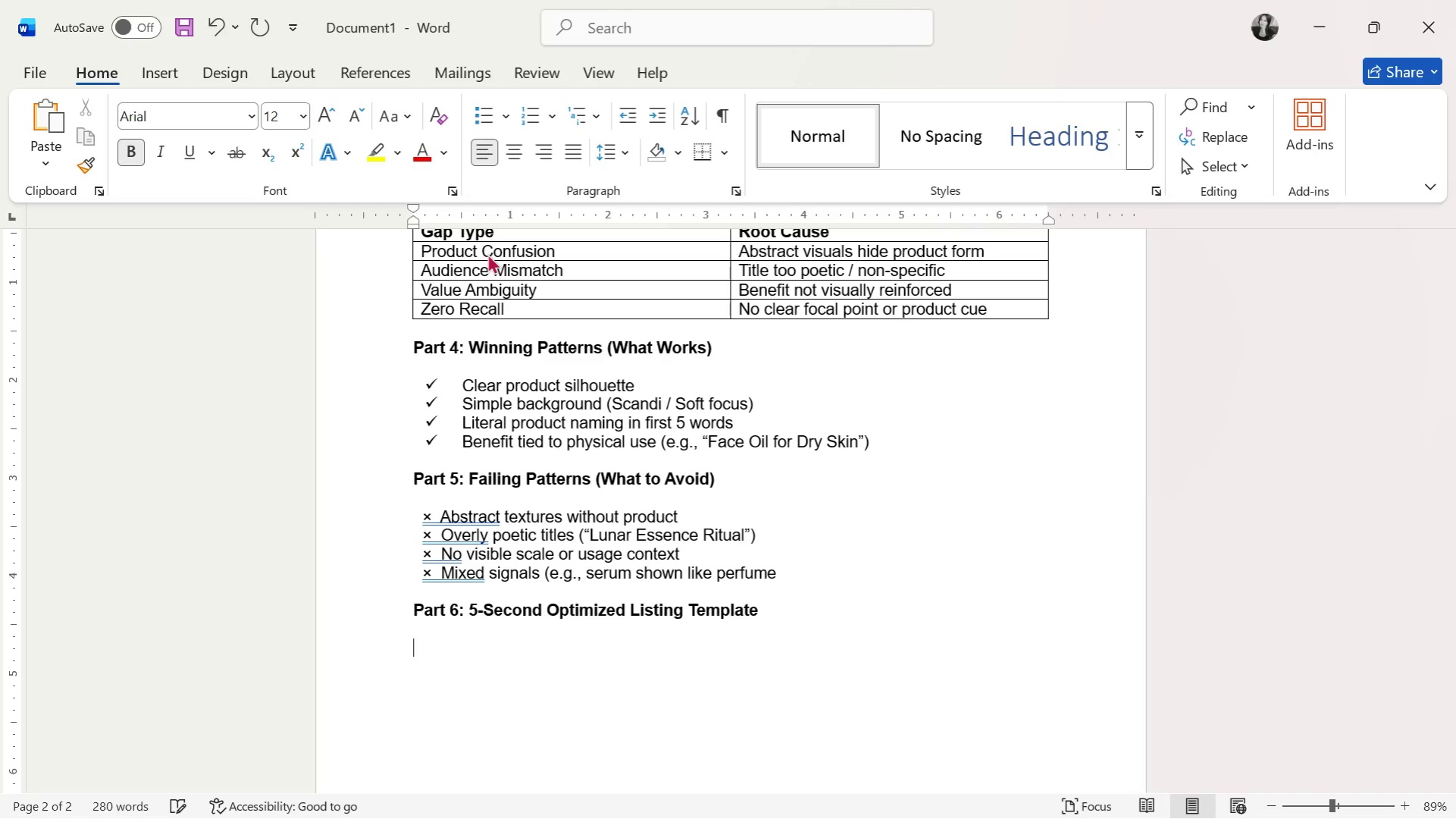 
key(Control+ControlLeft)
 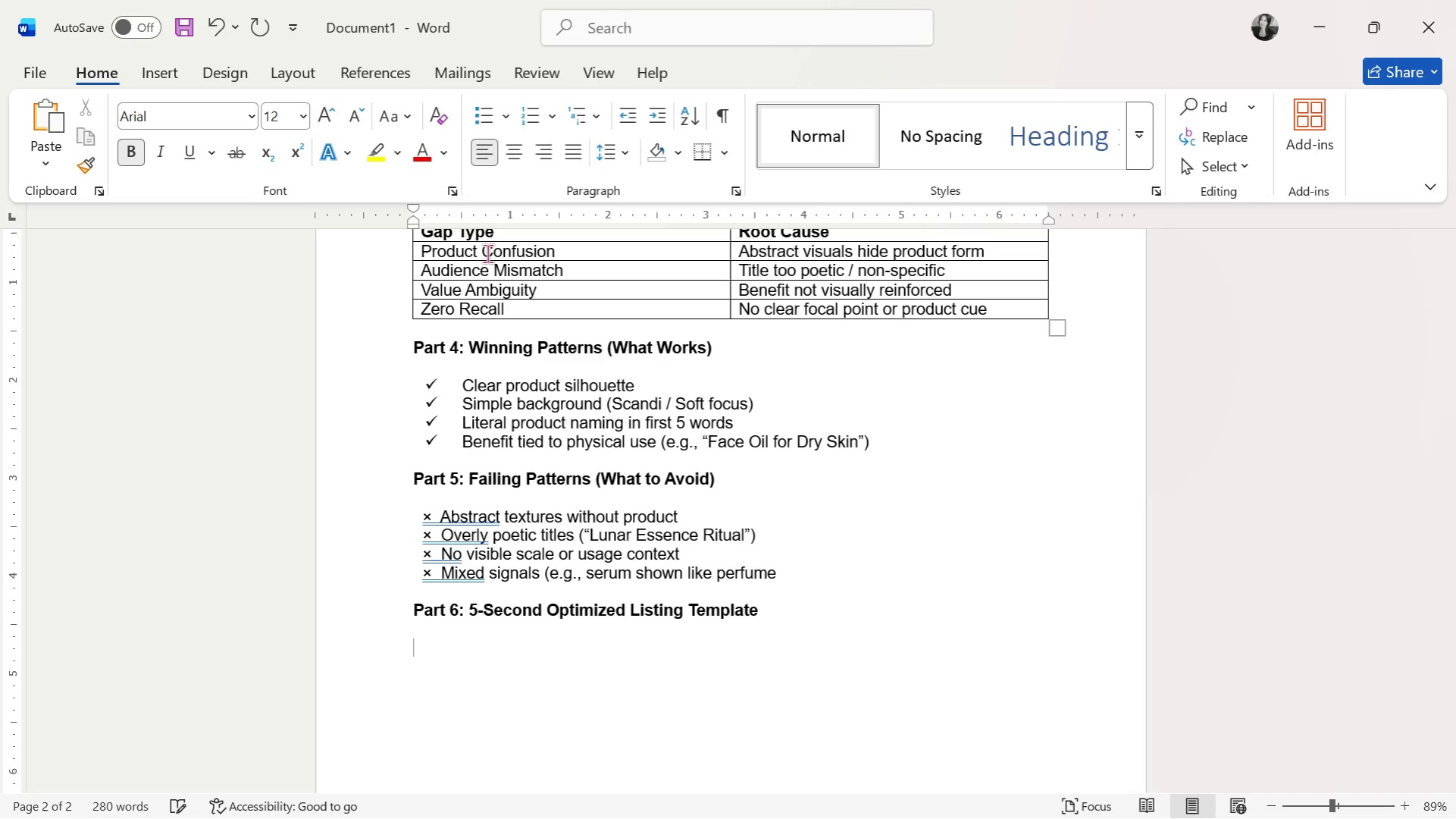 
key(Control+B)
 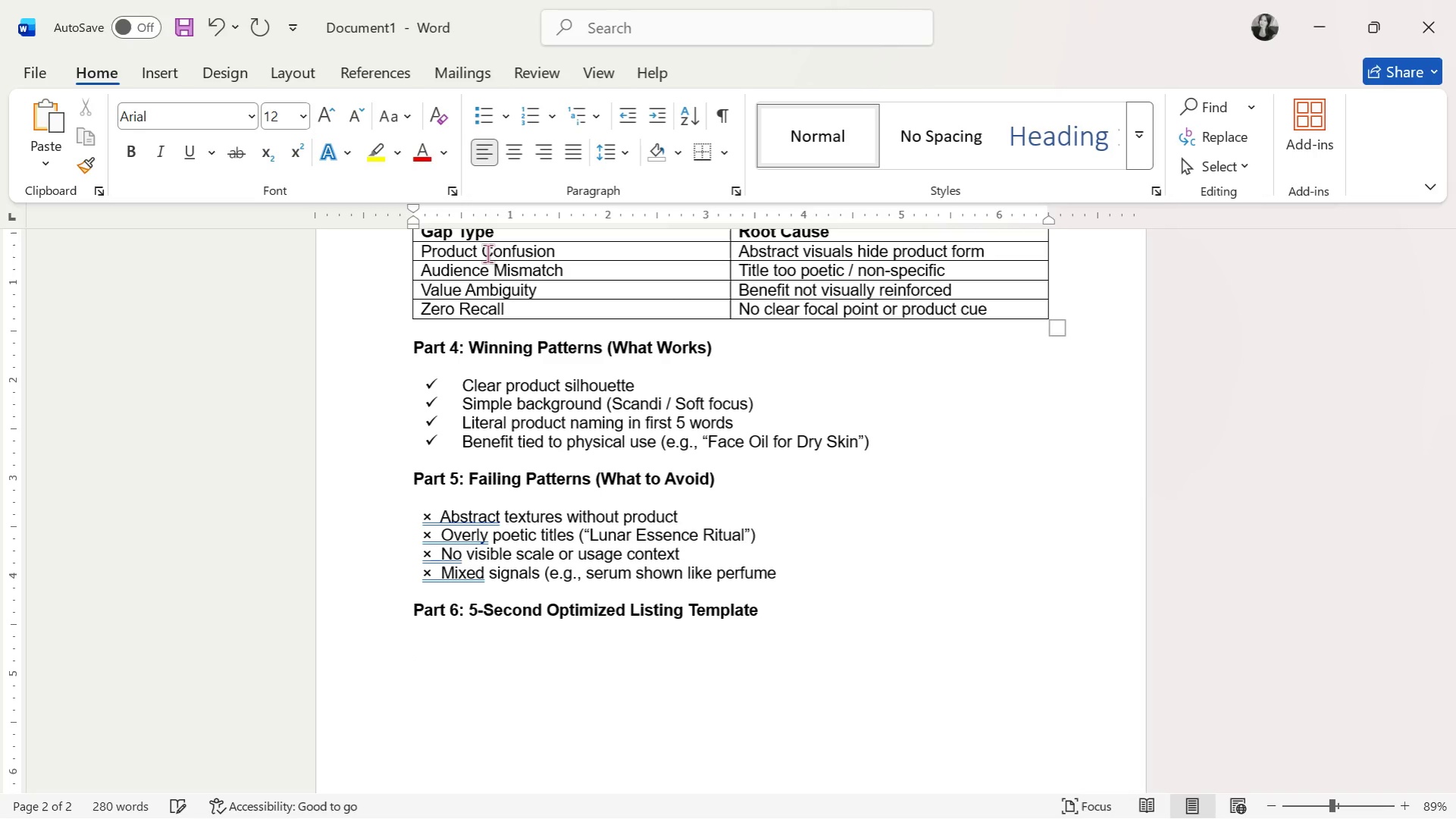 
type(Title Formula:)
 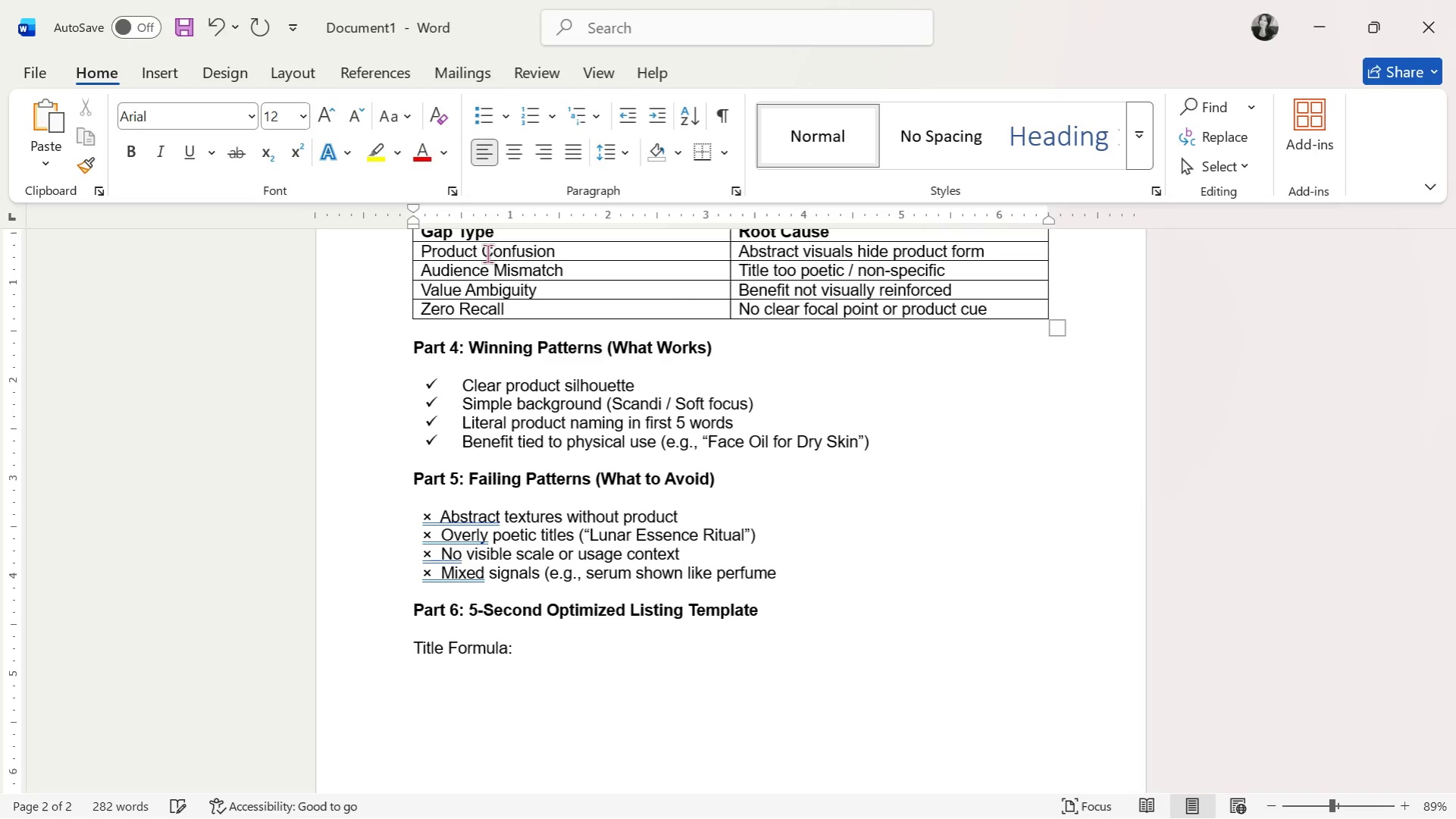 
key(Enter)
 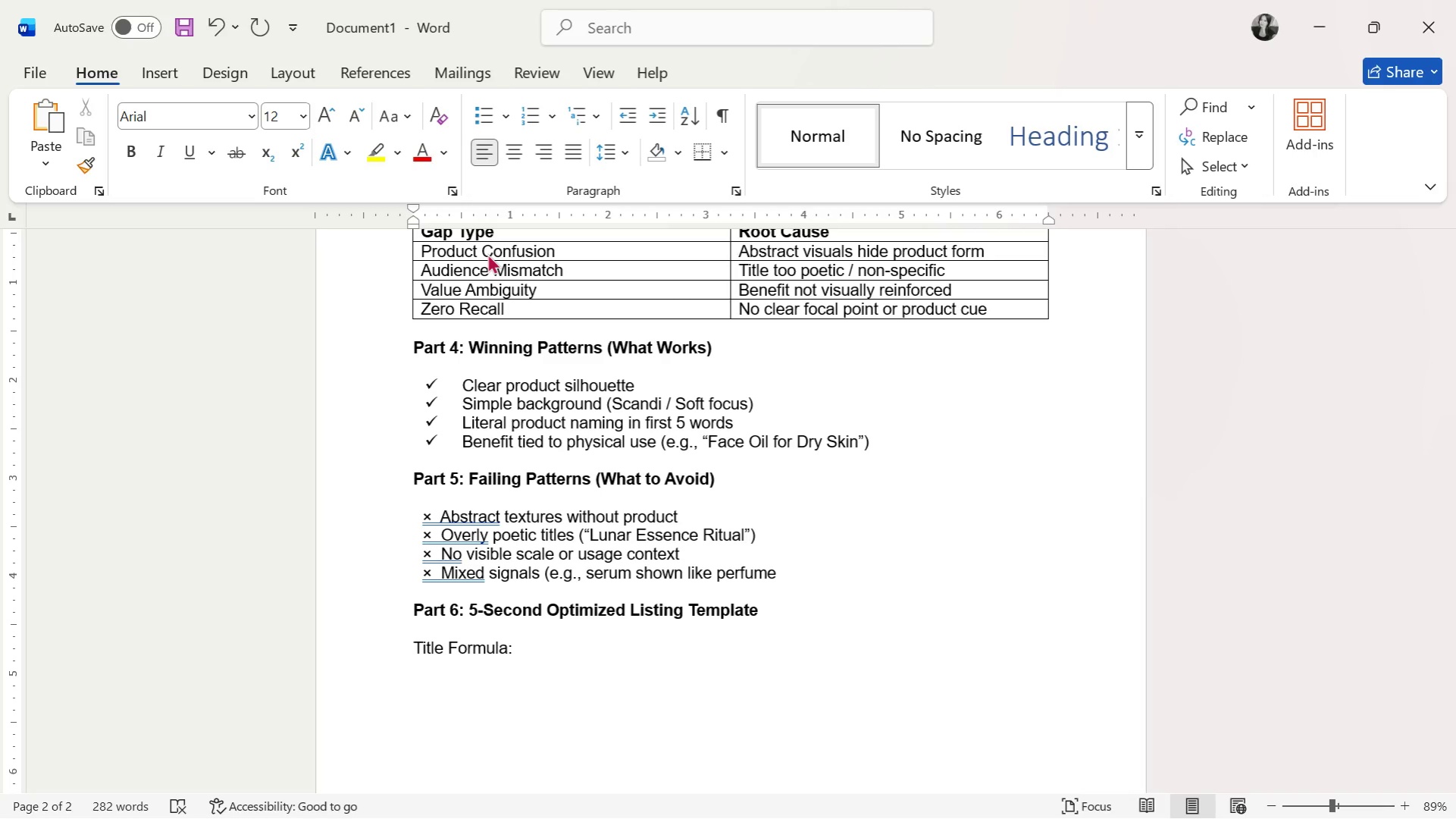 
wait(5.14)
 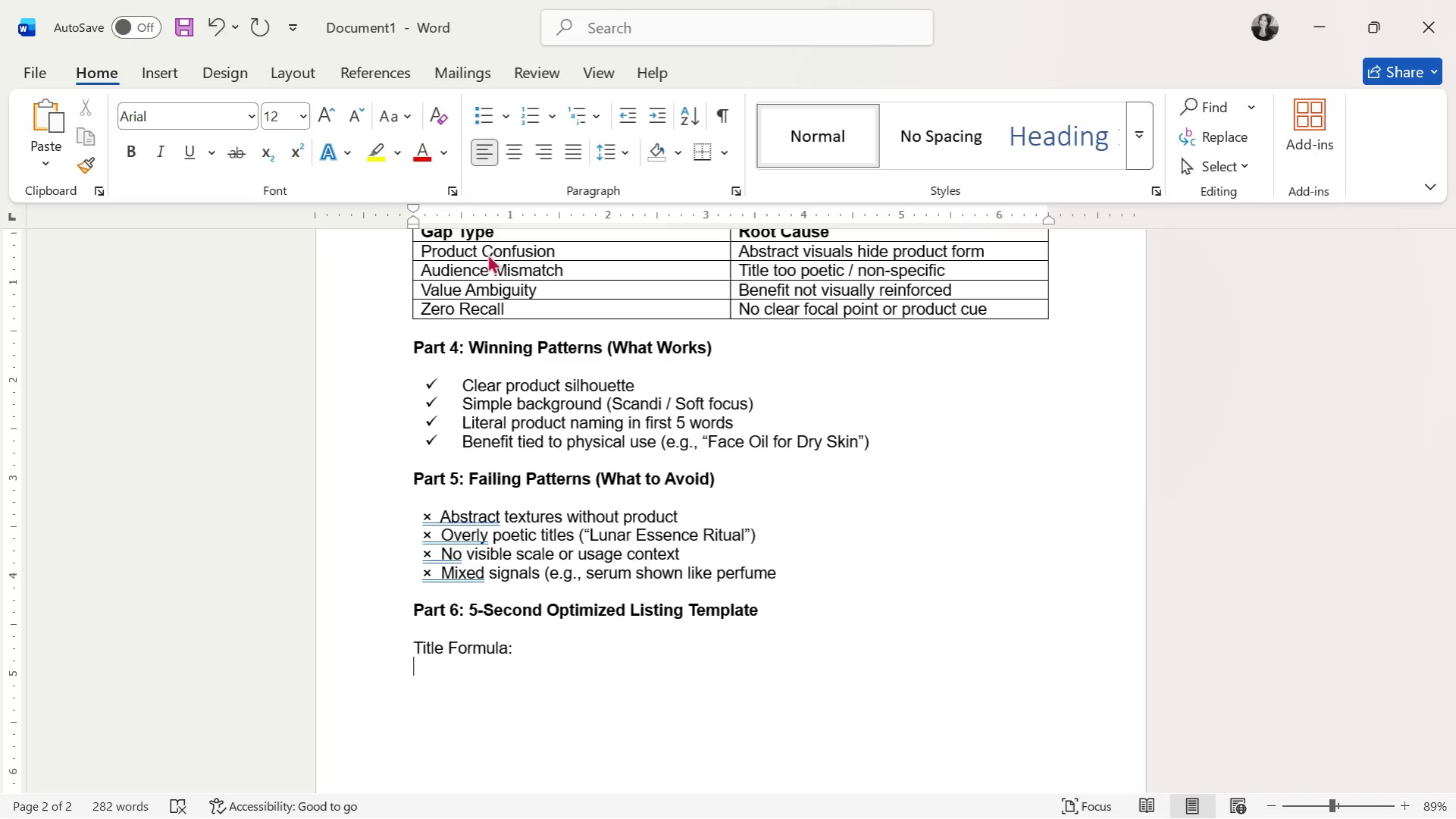 
key(Shift+ShiftLeft)
 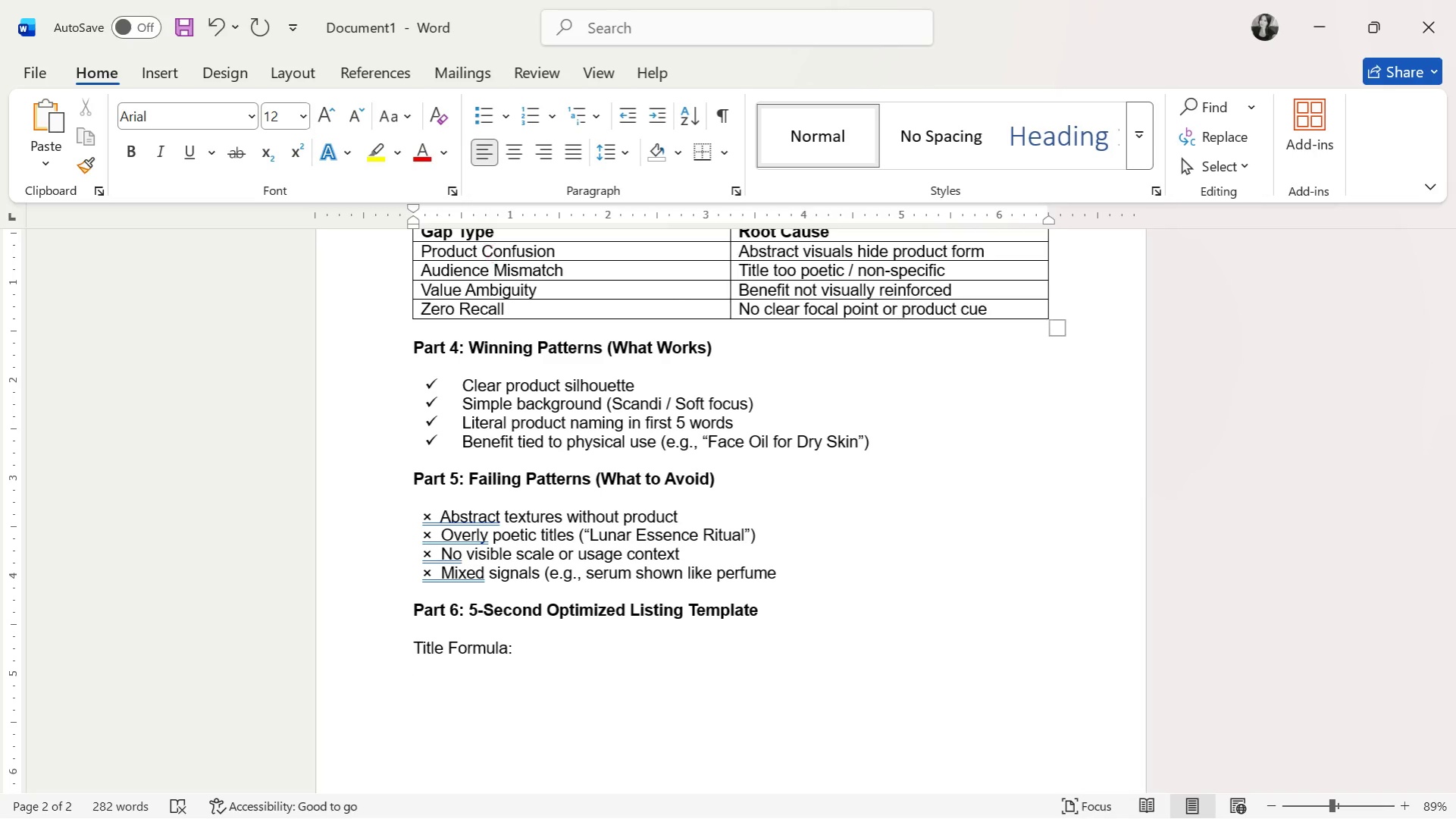 
key(Shift+9)
 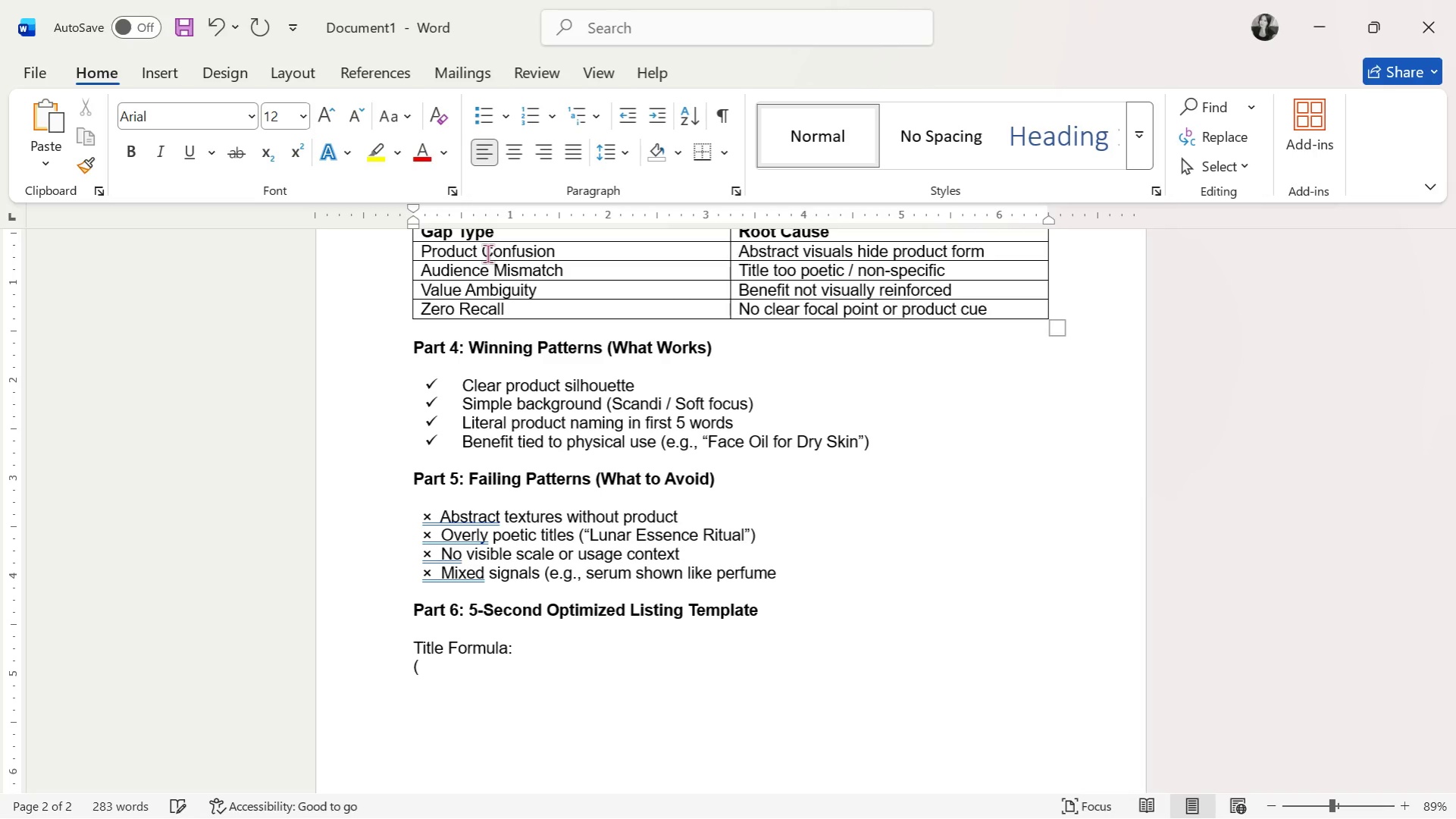 
key(Backspace)
 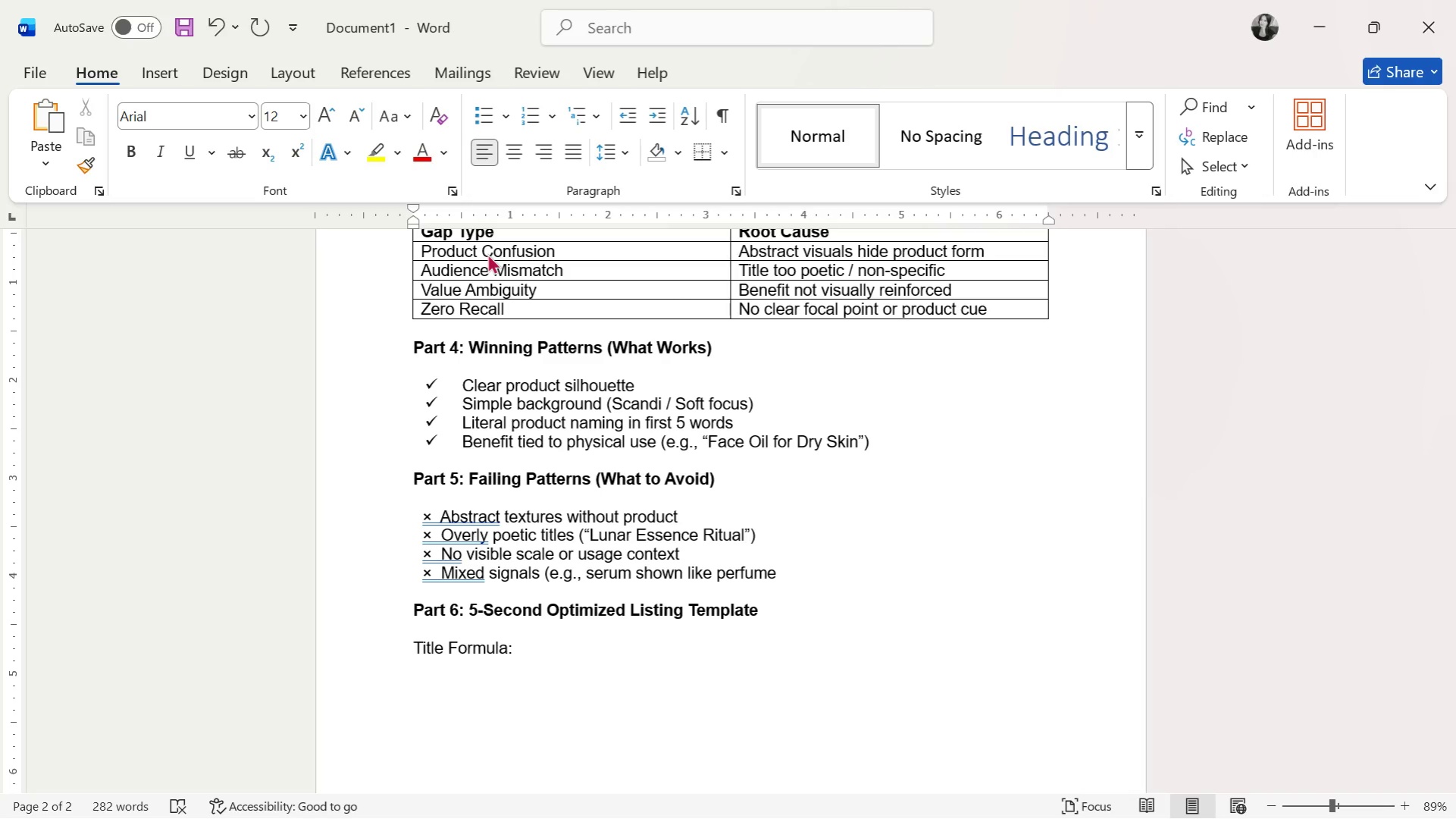 
key(Shift+9)
 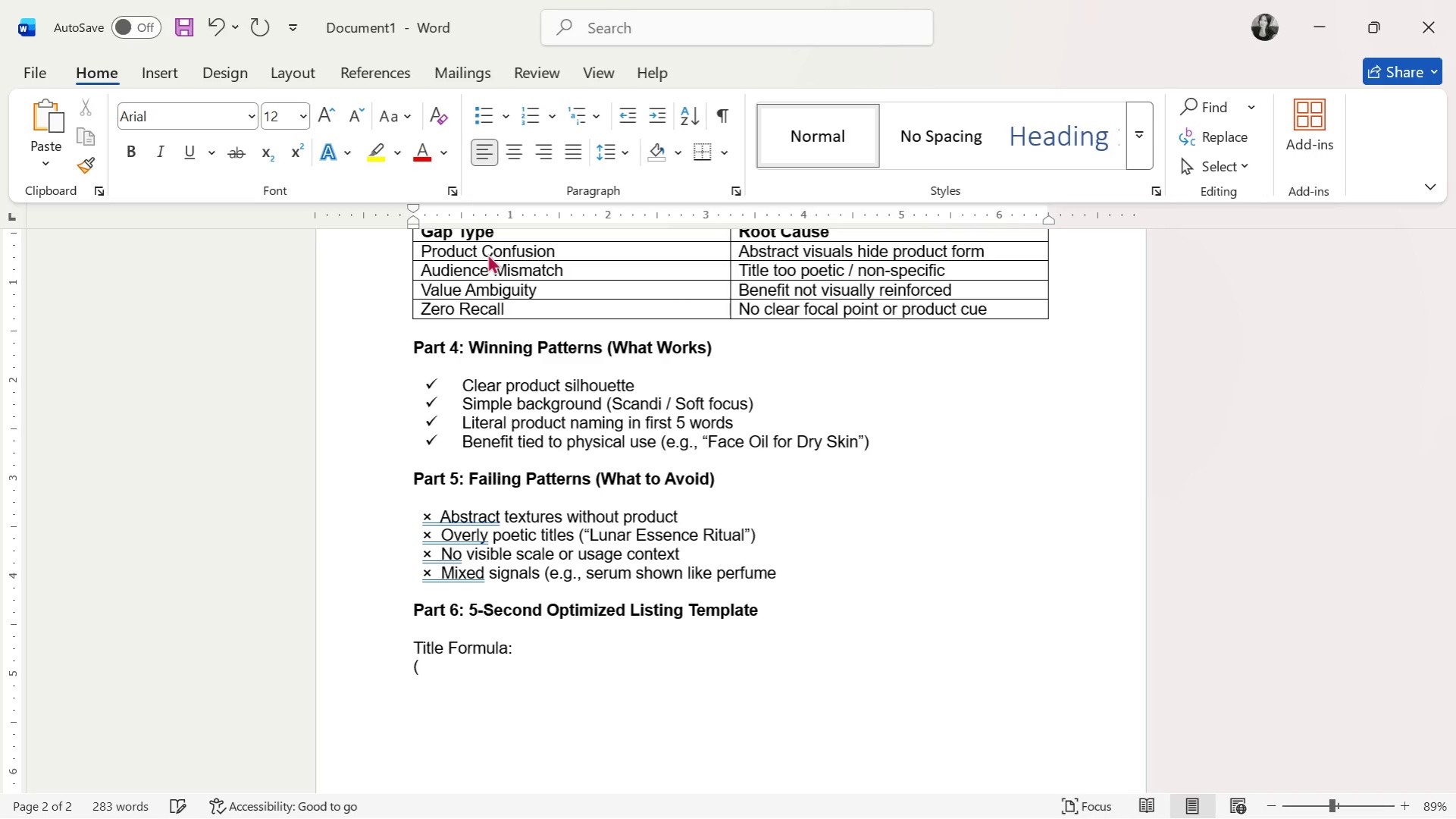 
key(Shift+Backspace)
 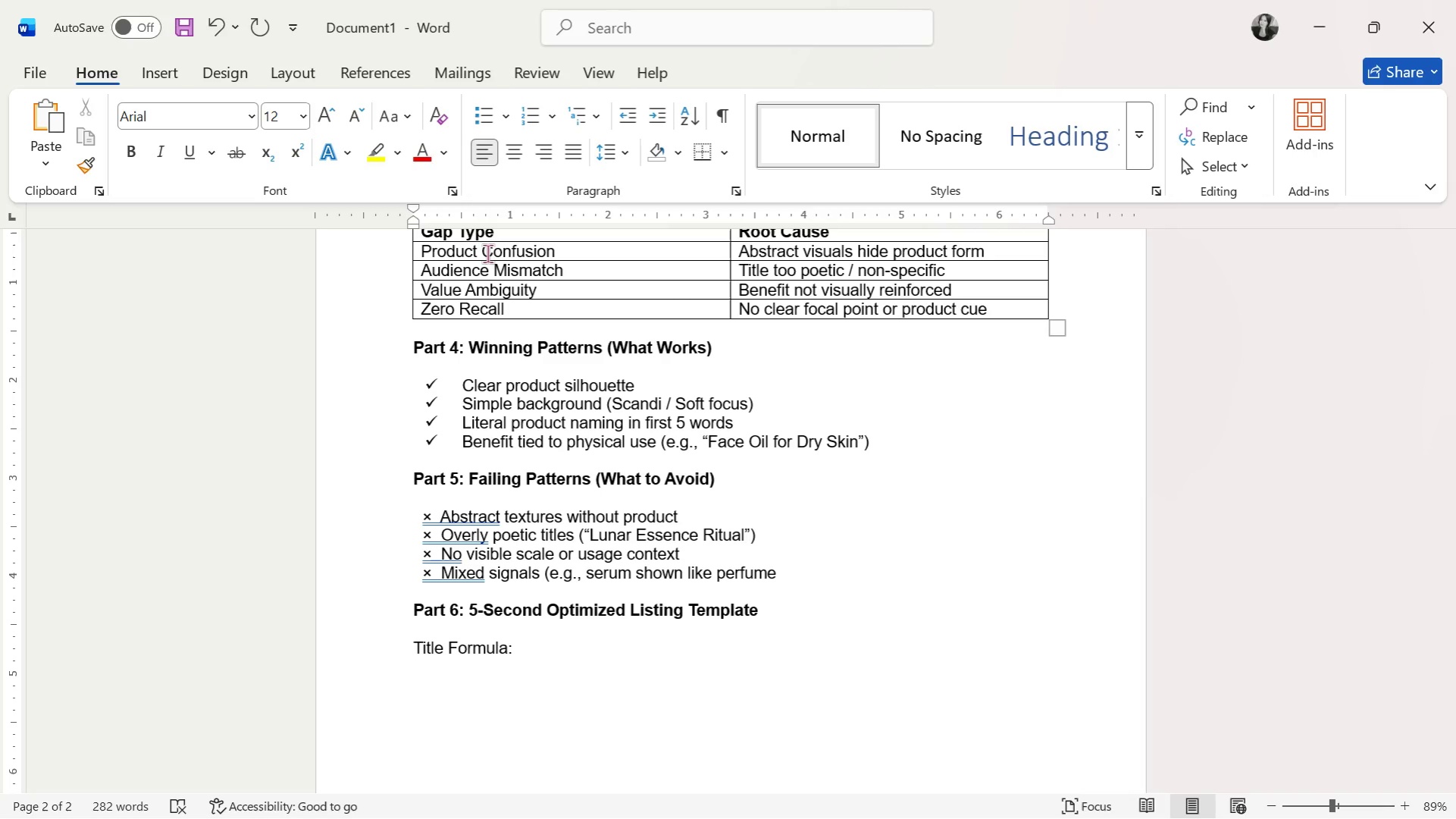 
wait(7.76)
 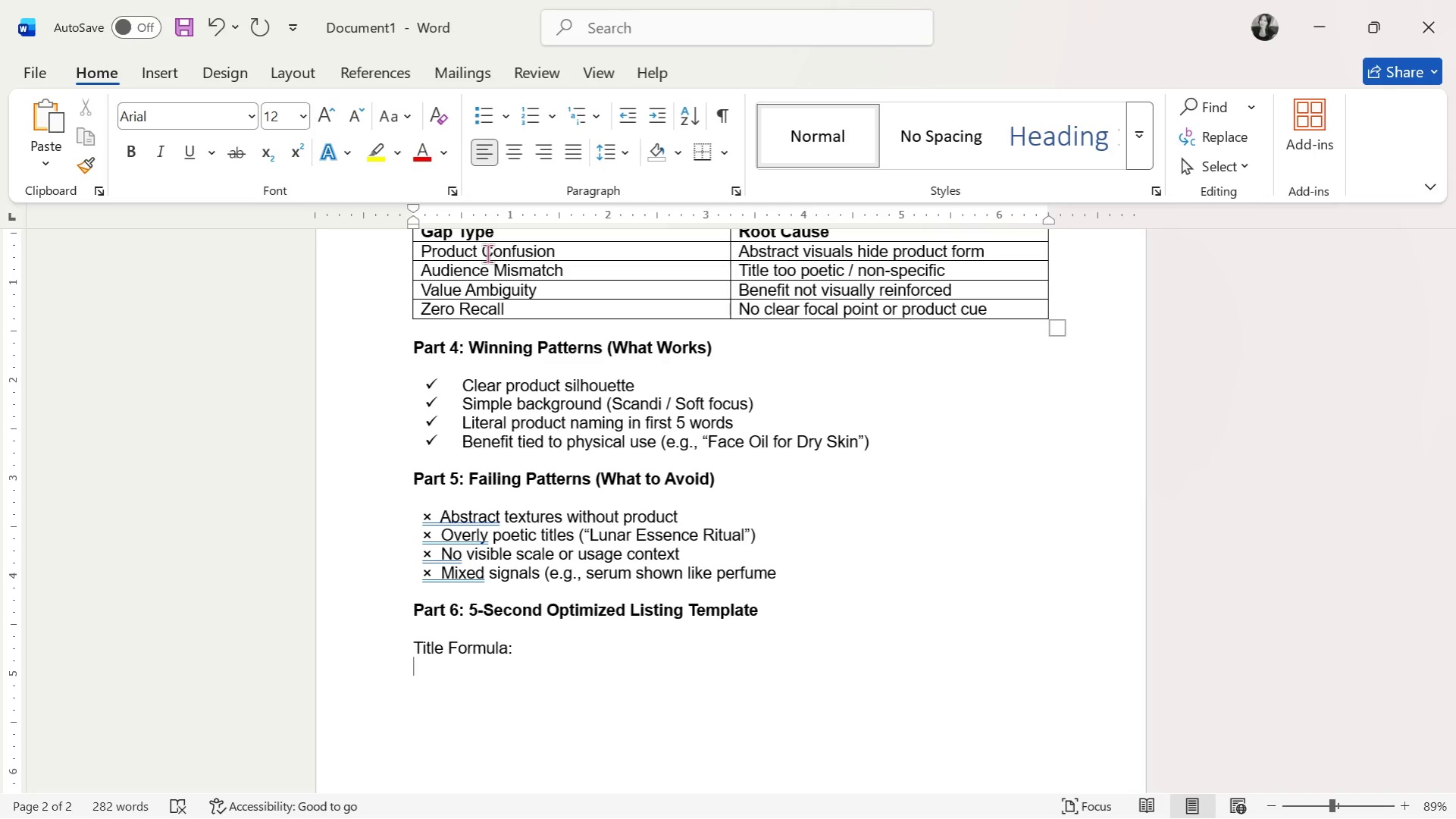 
type(Primary Benefit + Product t)
key(Backspace)
type(Type + "for)
 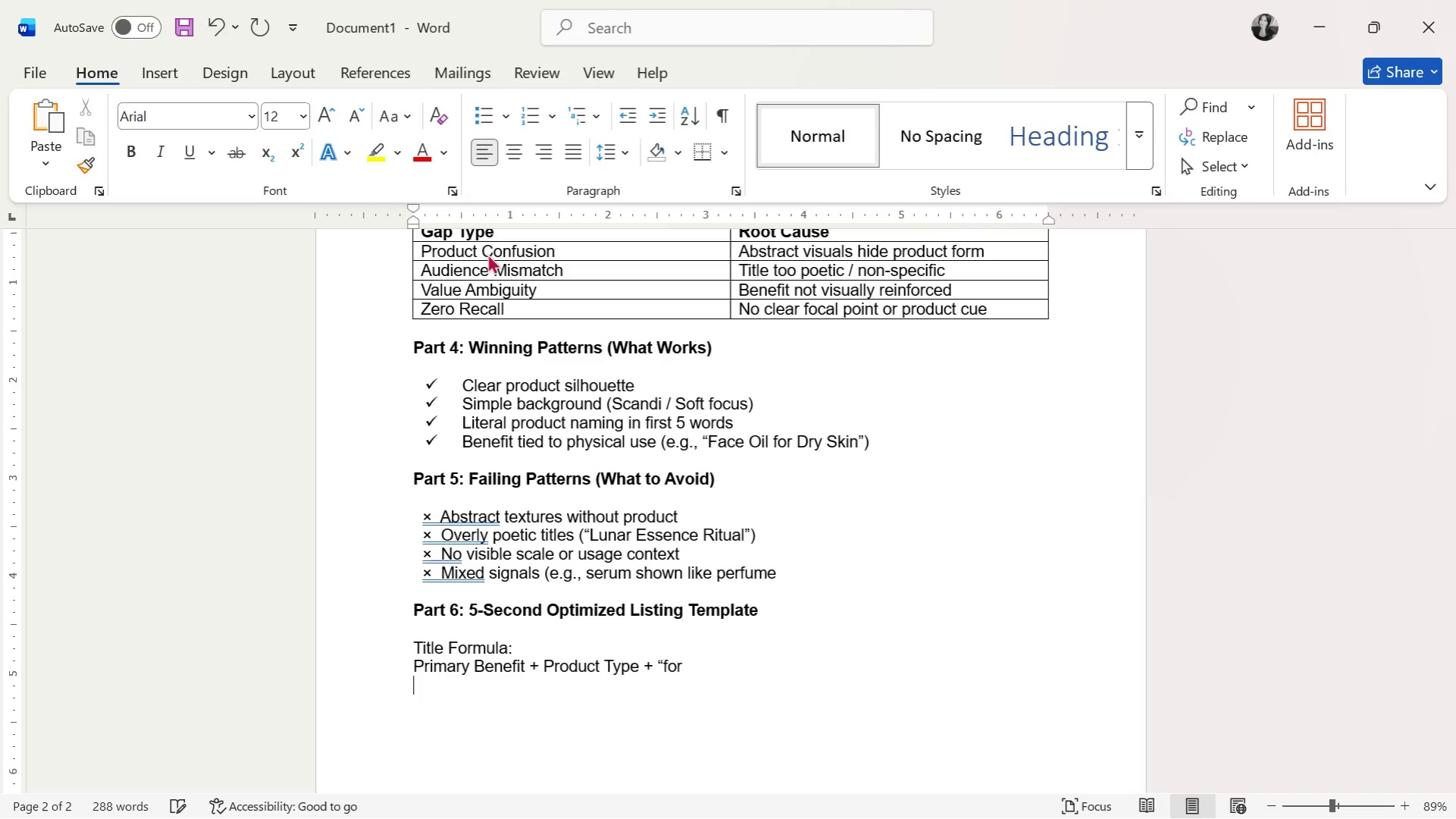 
key(Shift+Enter)
 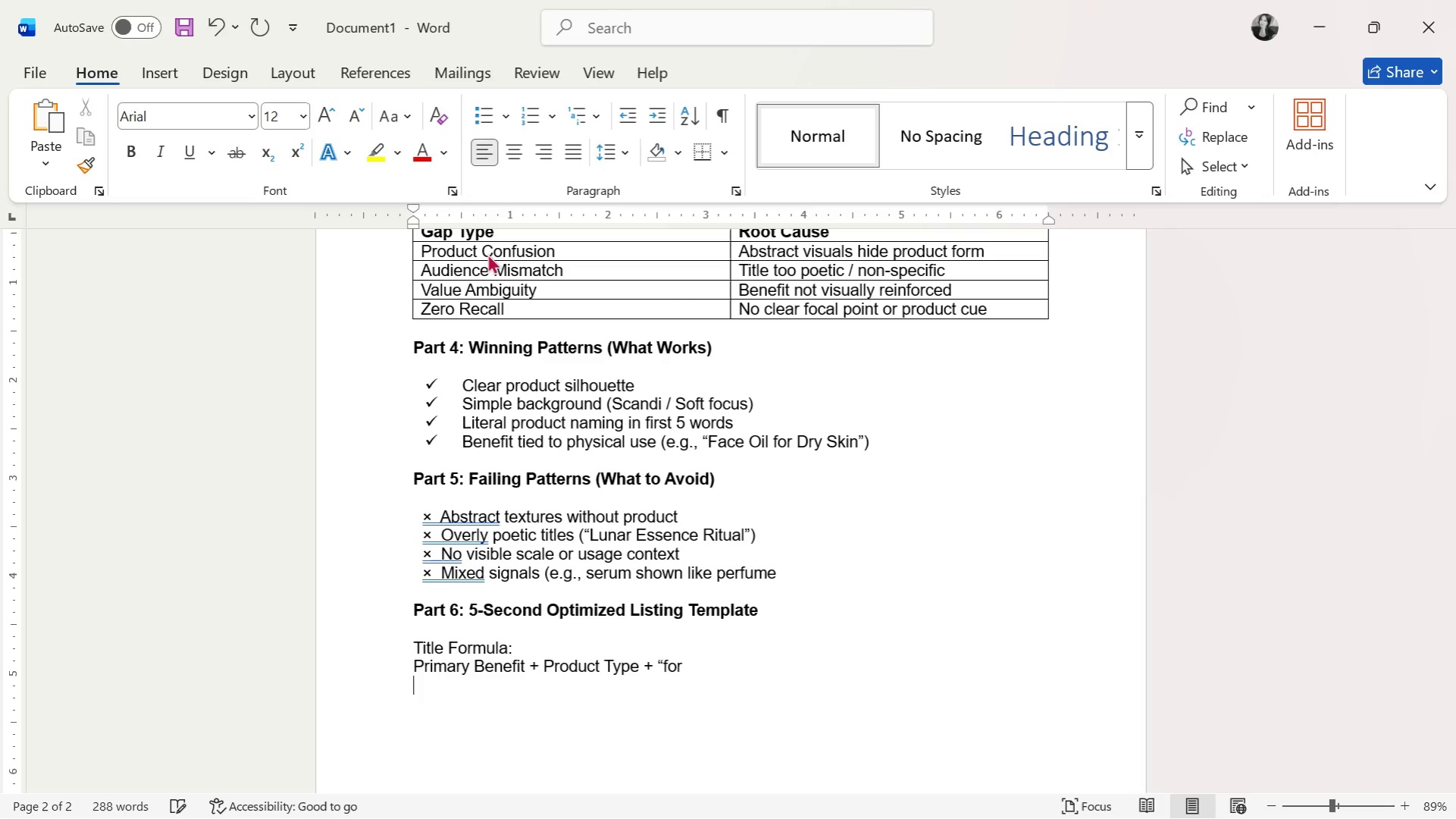 
key(Shift+Quote)
 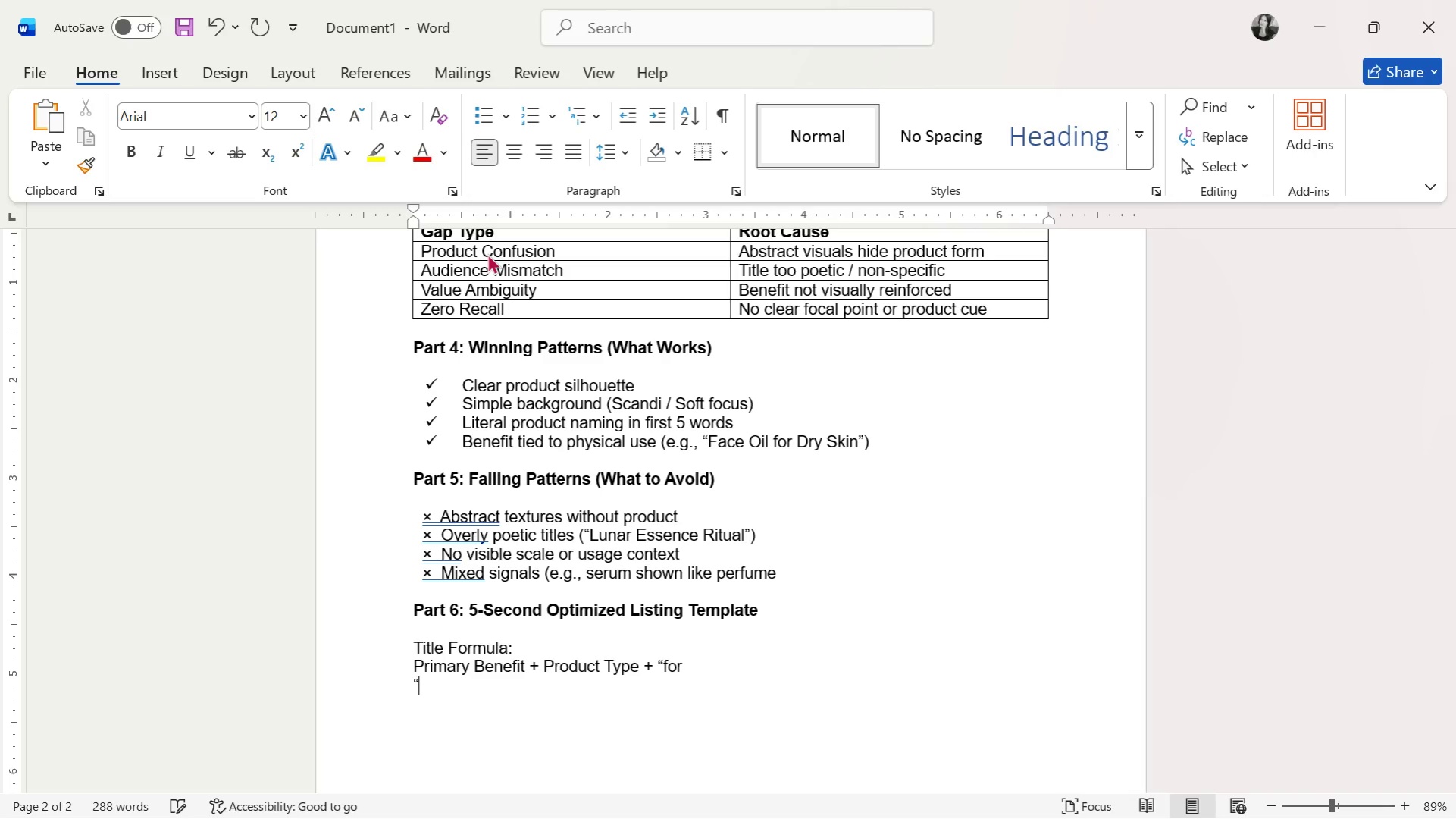 
key(Shift+Backspace)
 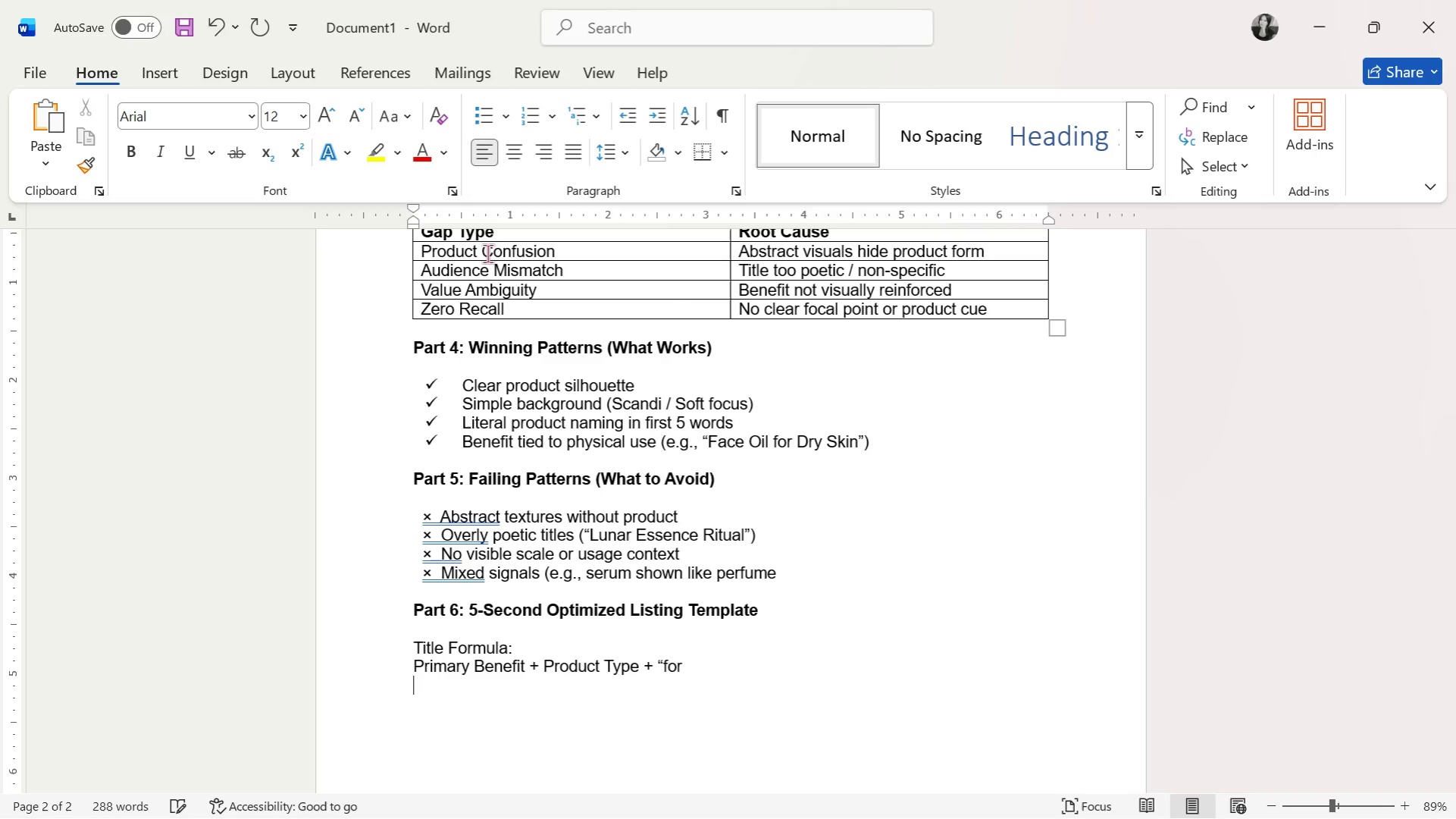 
key(Backspace)
 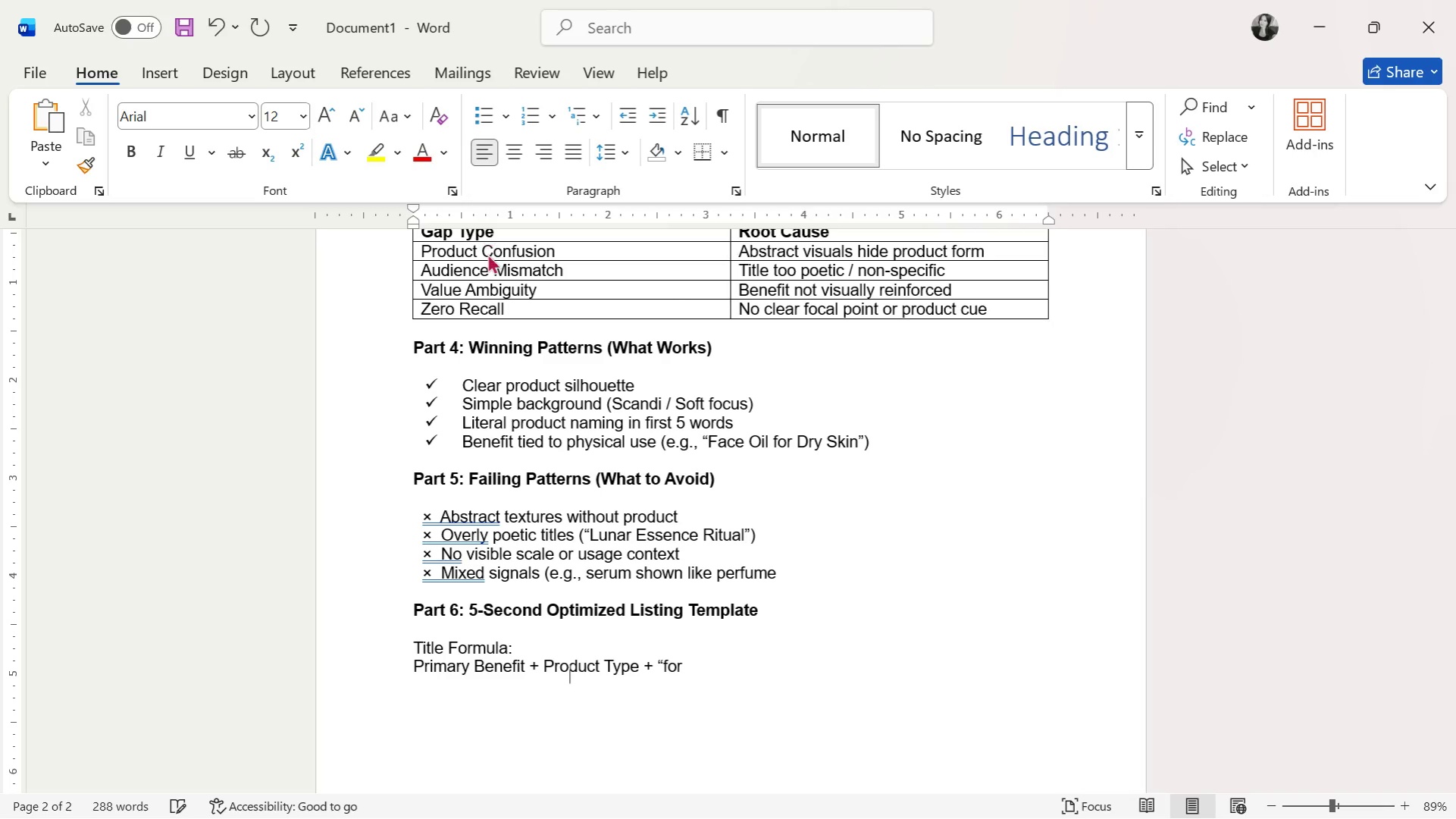 
key(Shift+Enter)
 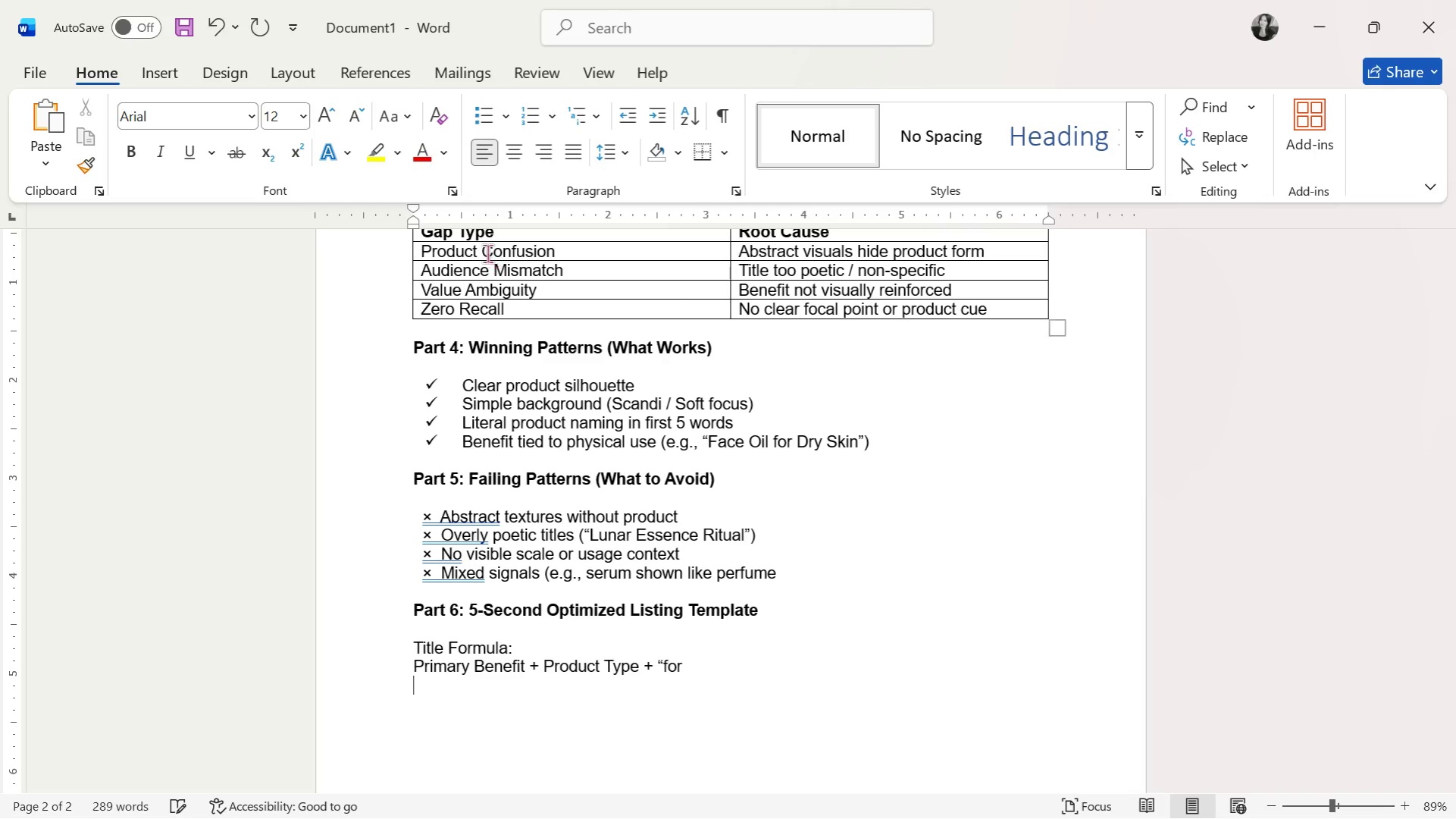 
key(Backspace)
 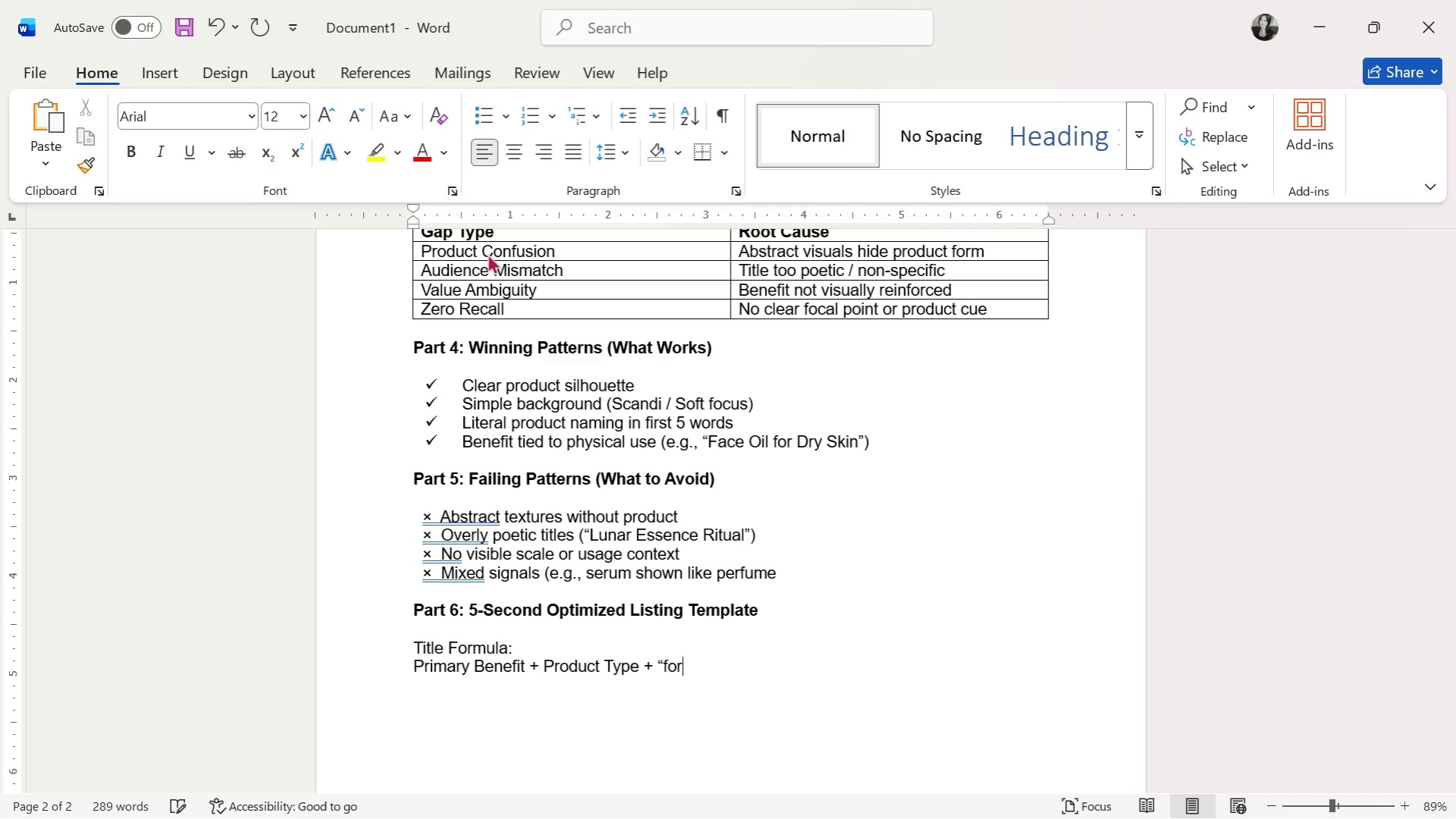 
key(Shift+Quote)
 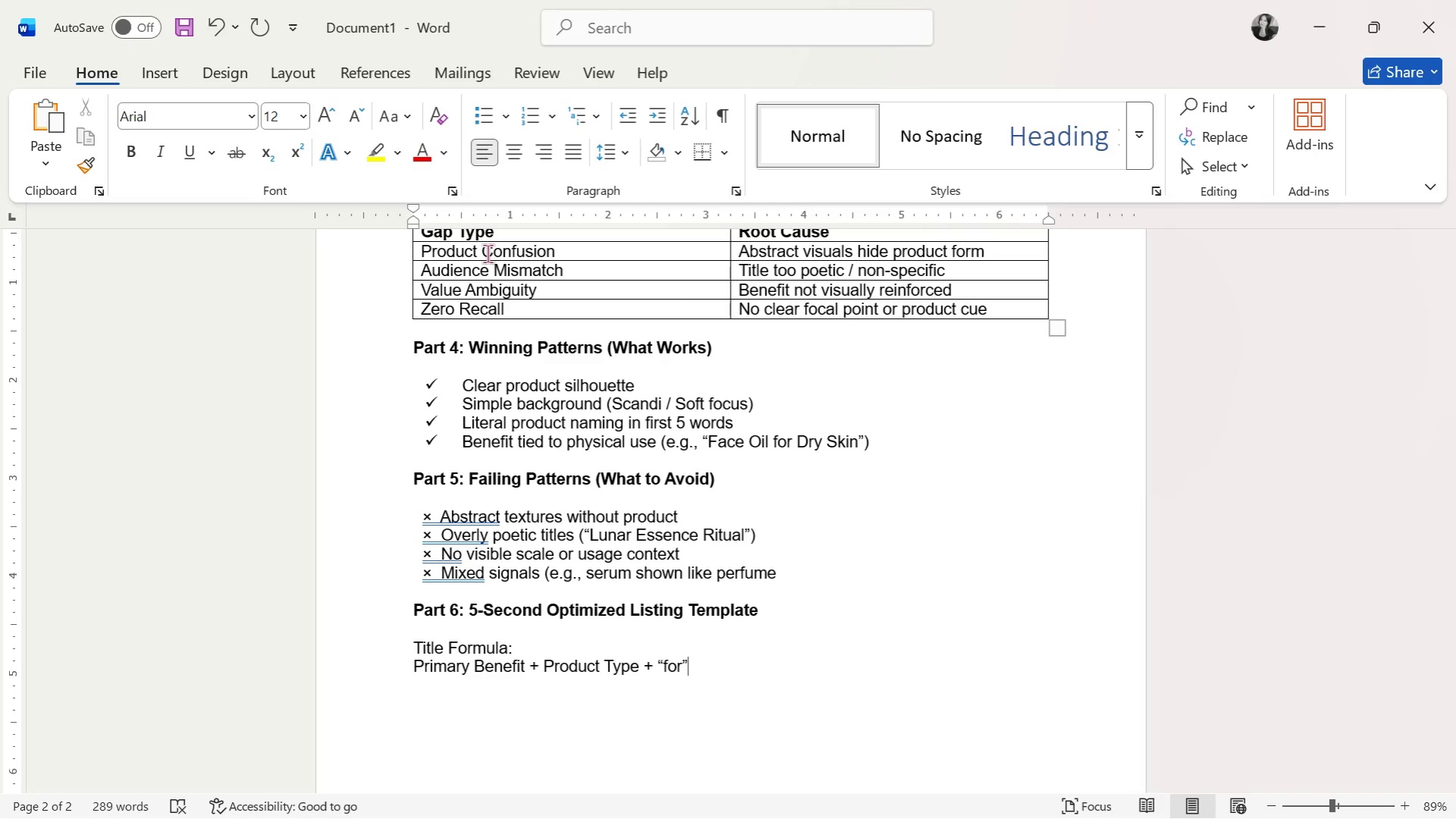 
type( + Audience + \)
key(Backspace)
type(| Botanical Skincare)
 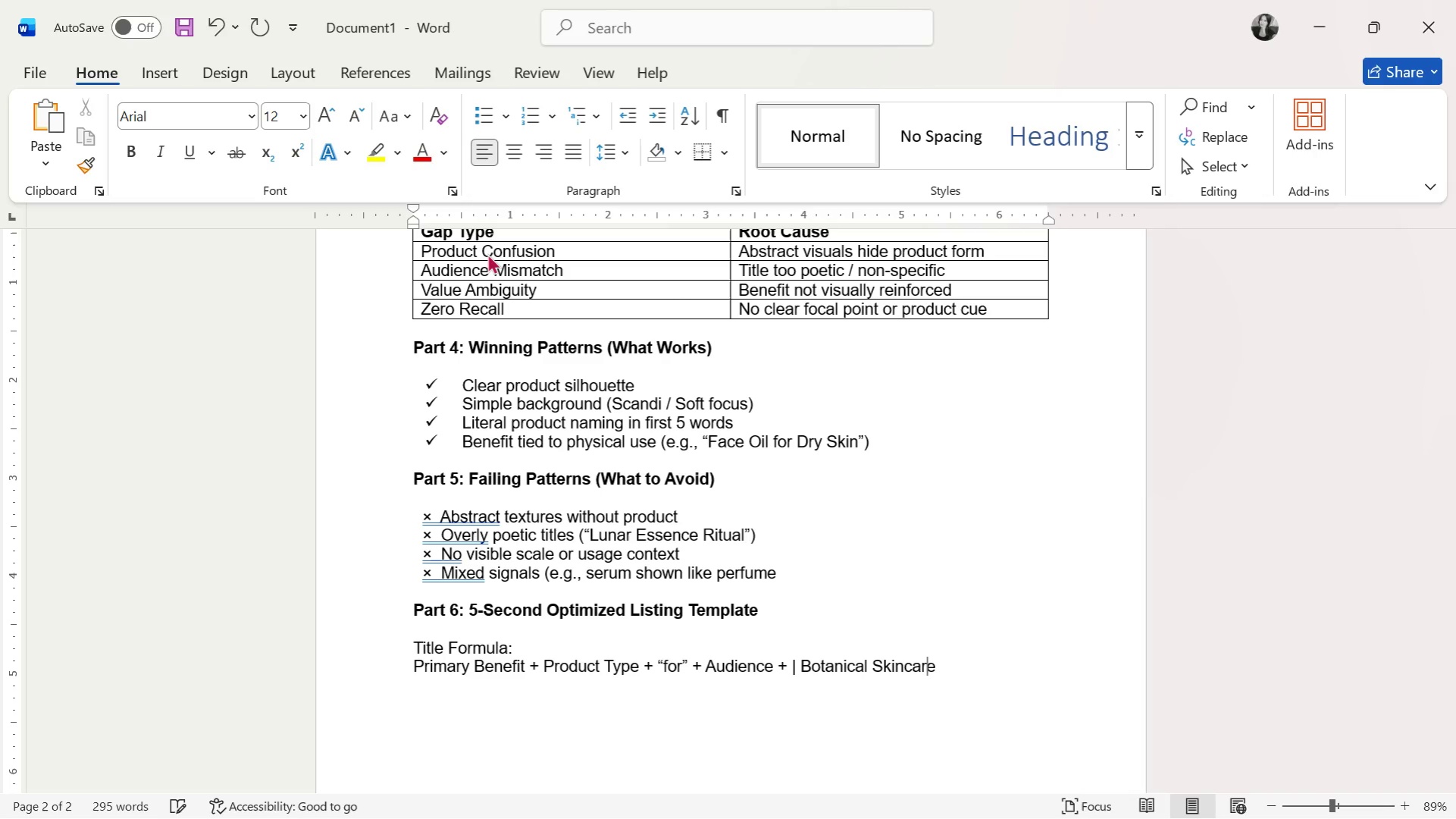 
 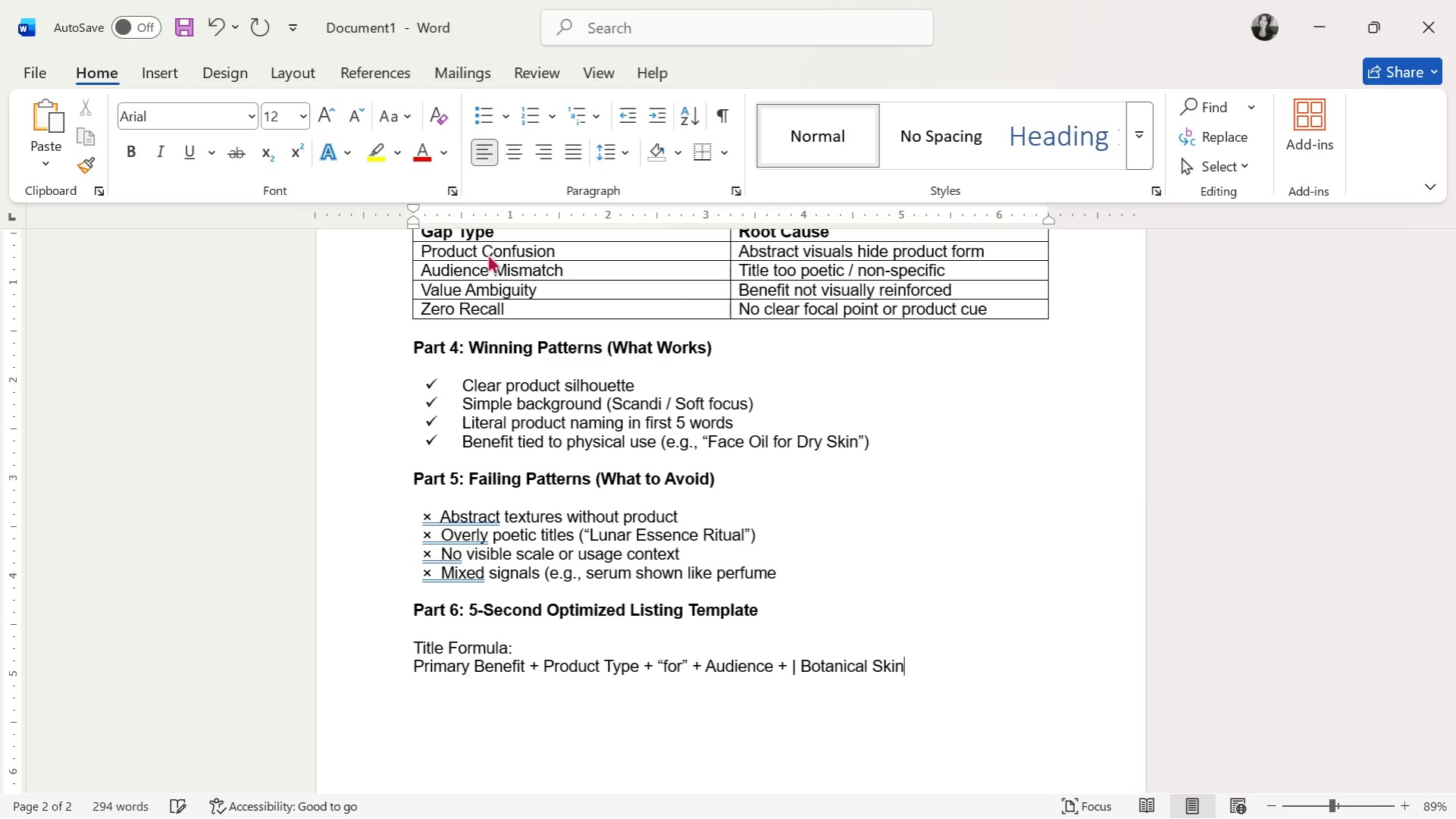 
hold_key(key=ArrowLeft, duration=1.06)
 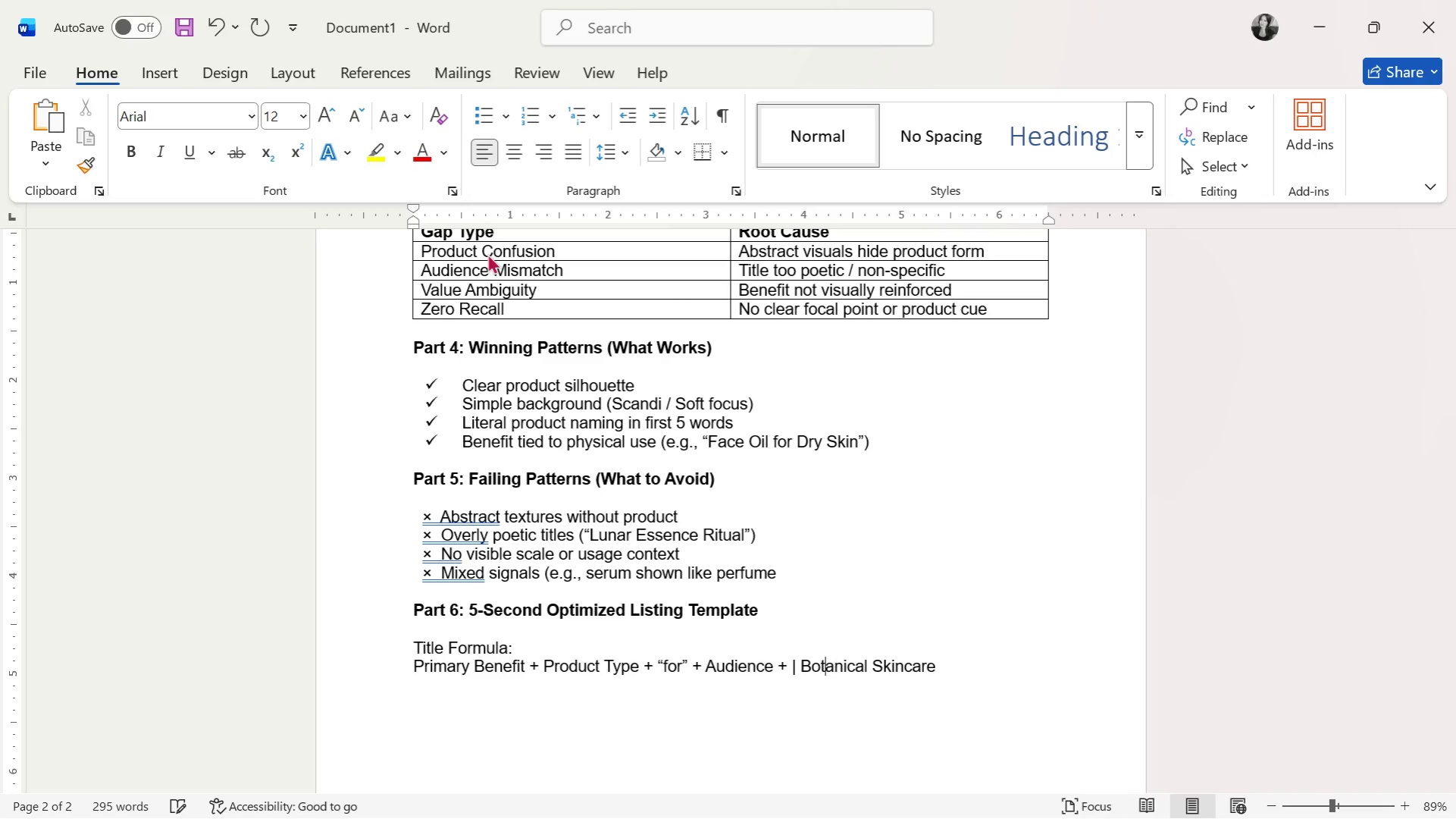 
key(ArrowLeft)
 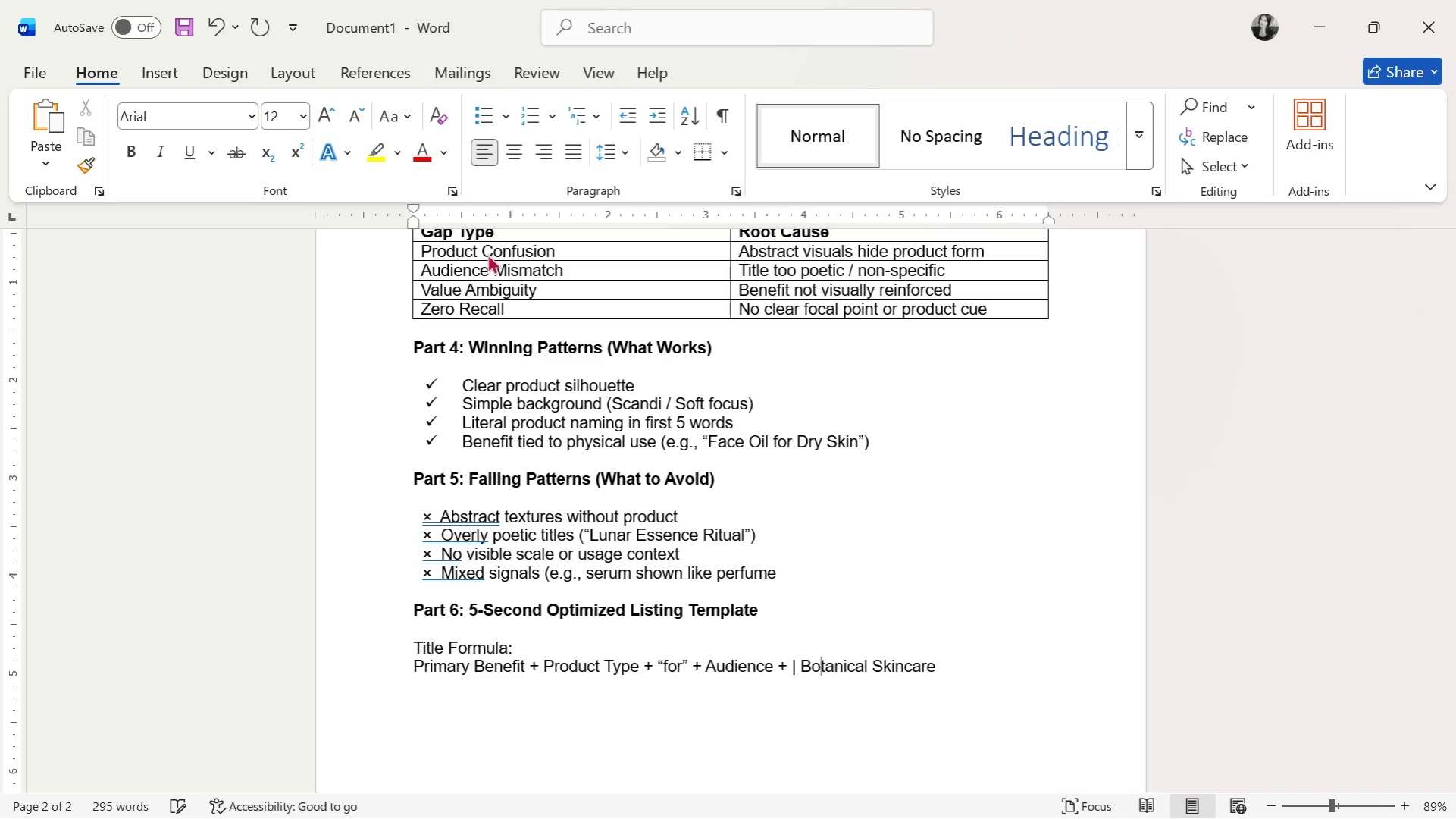 
key(ArrowLeft)
 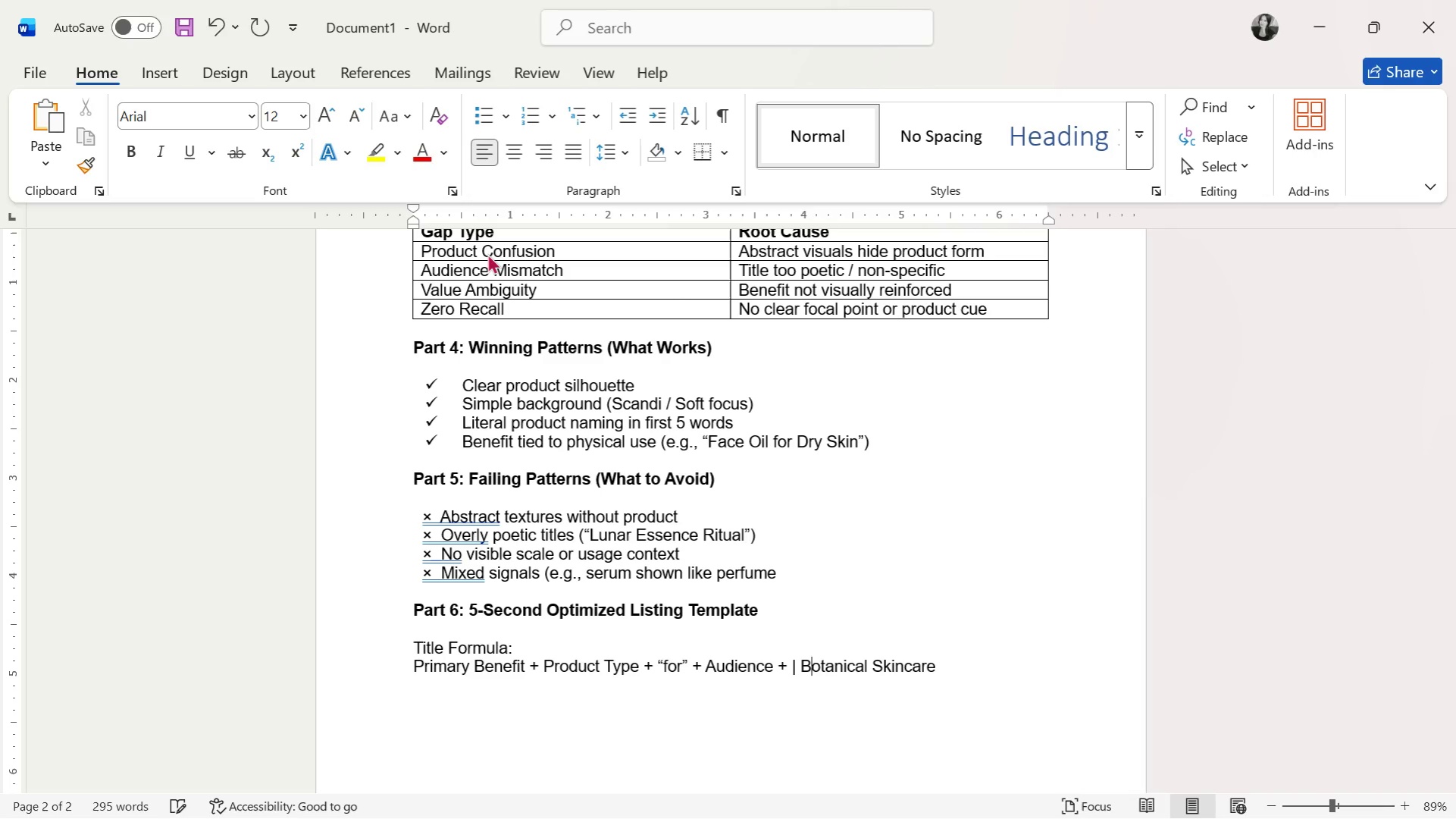 
key(ArrowLeft)
 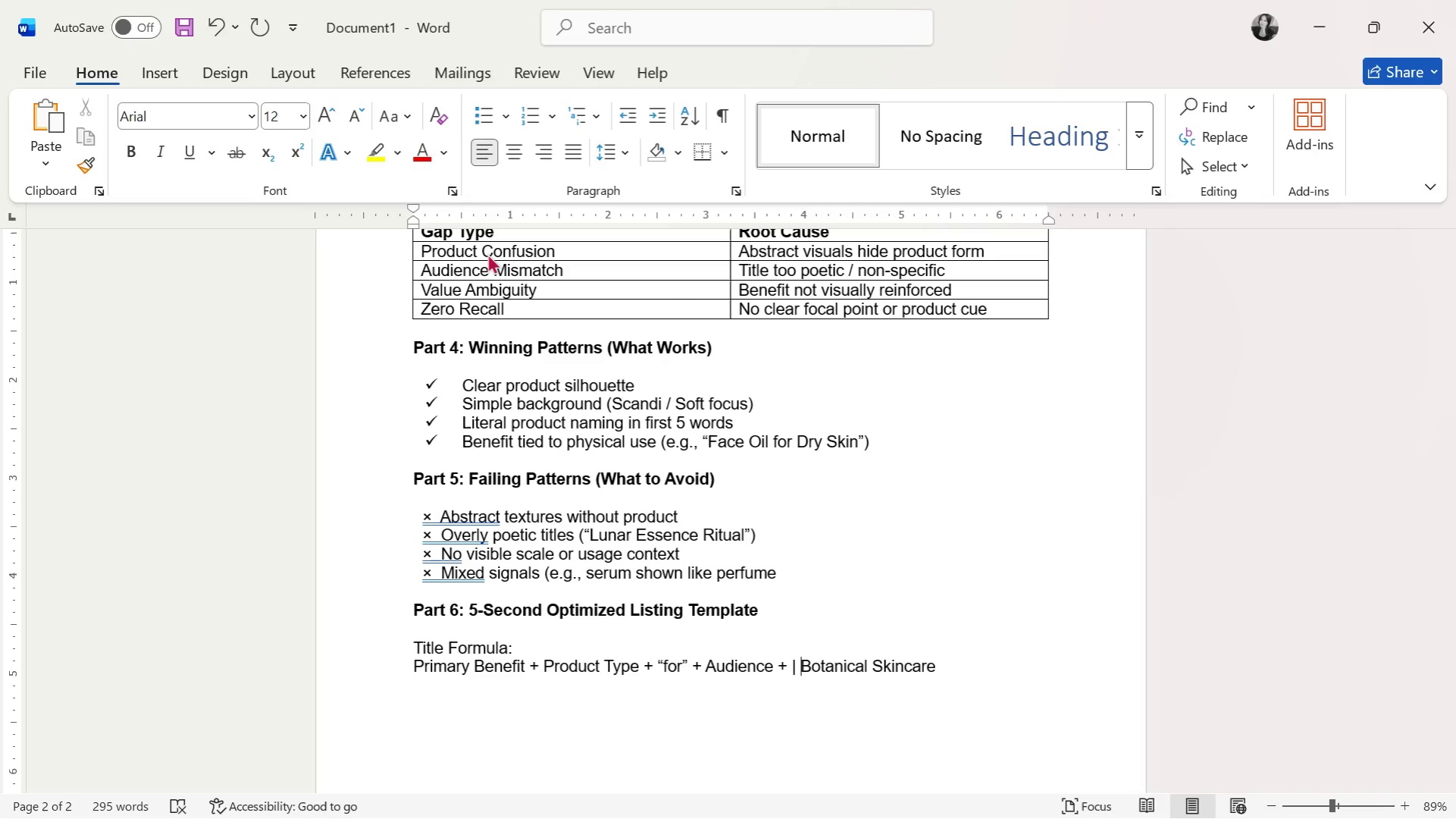 
key(ArrowLeft)
 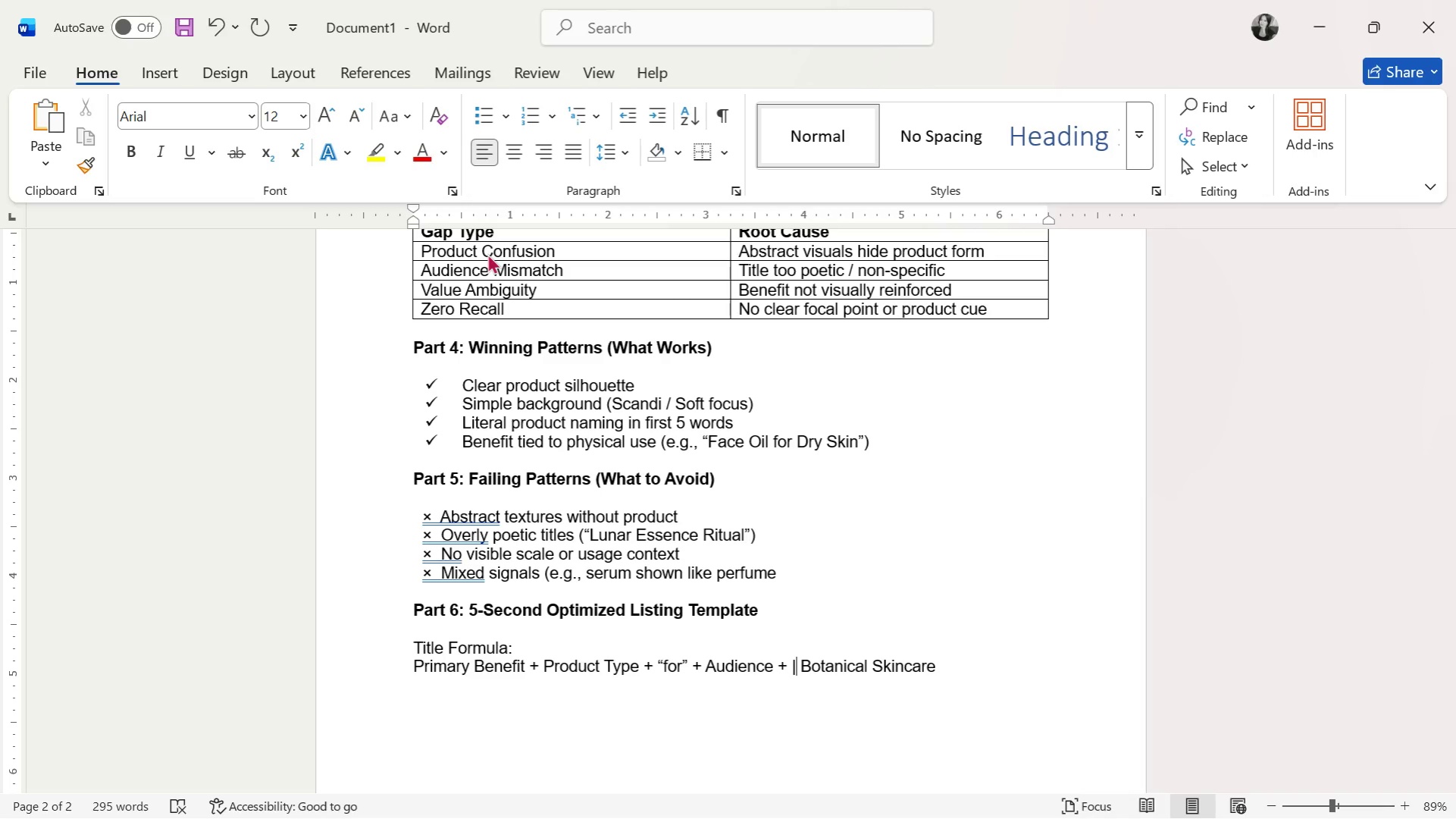 
key(Backspace)
 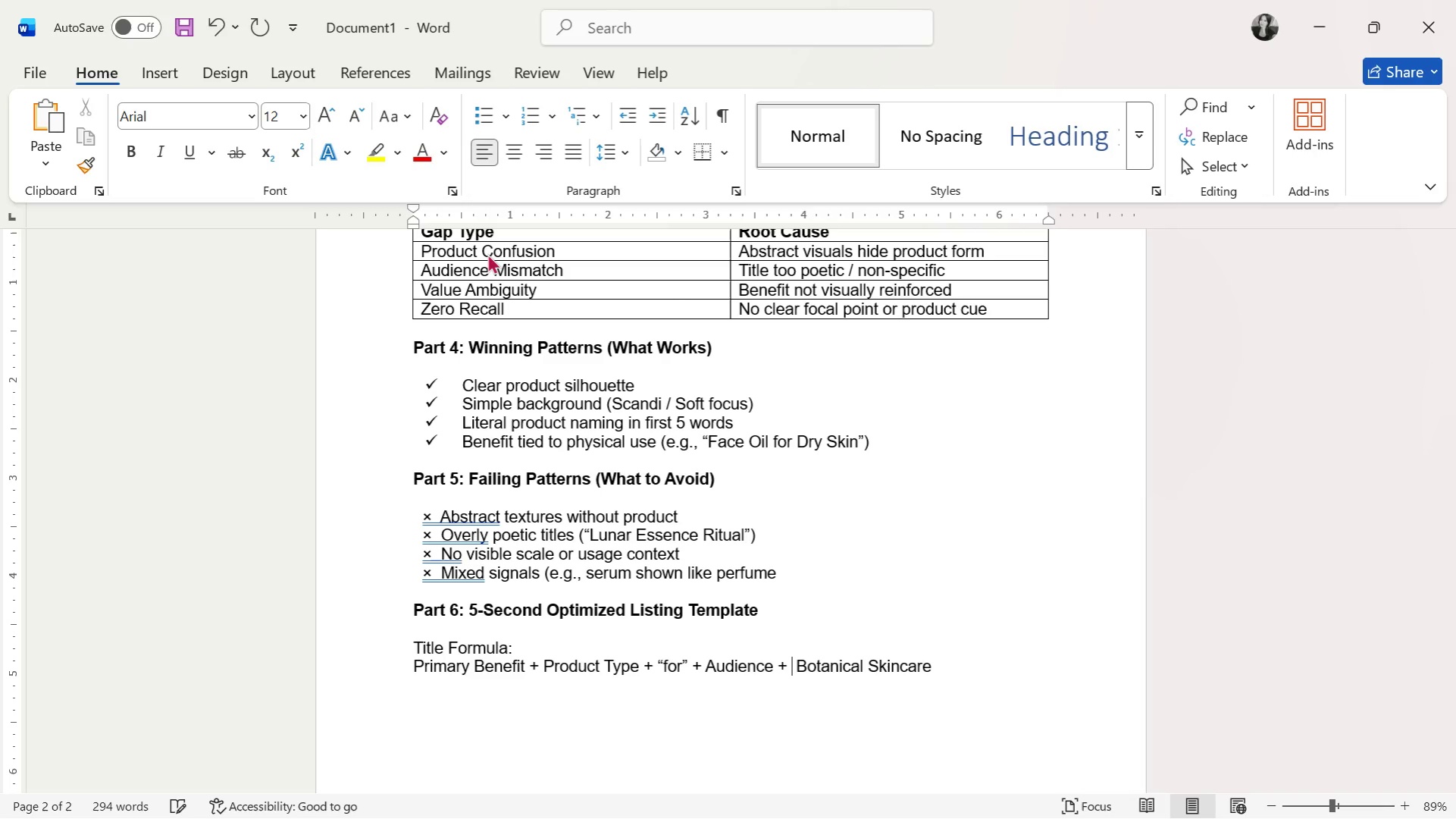 
key(Backspace)
 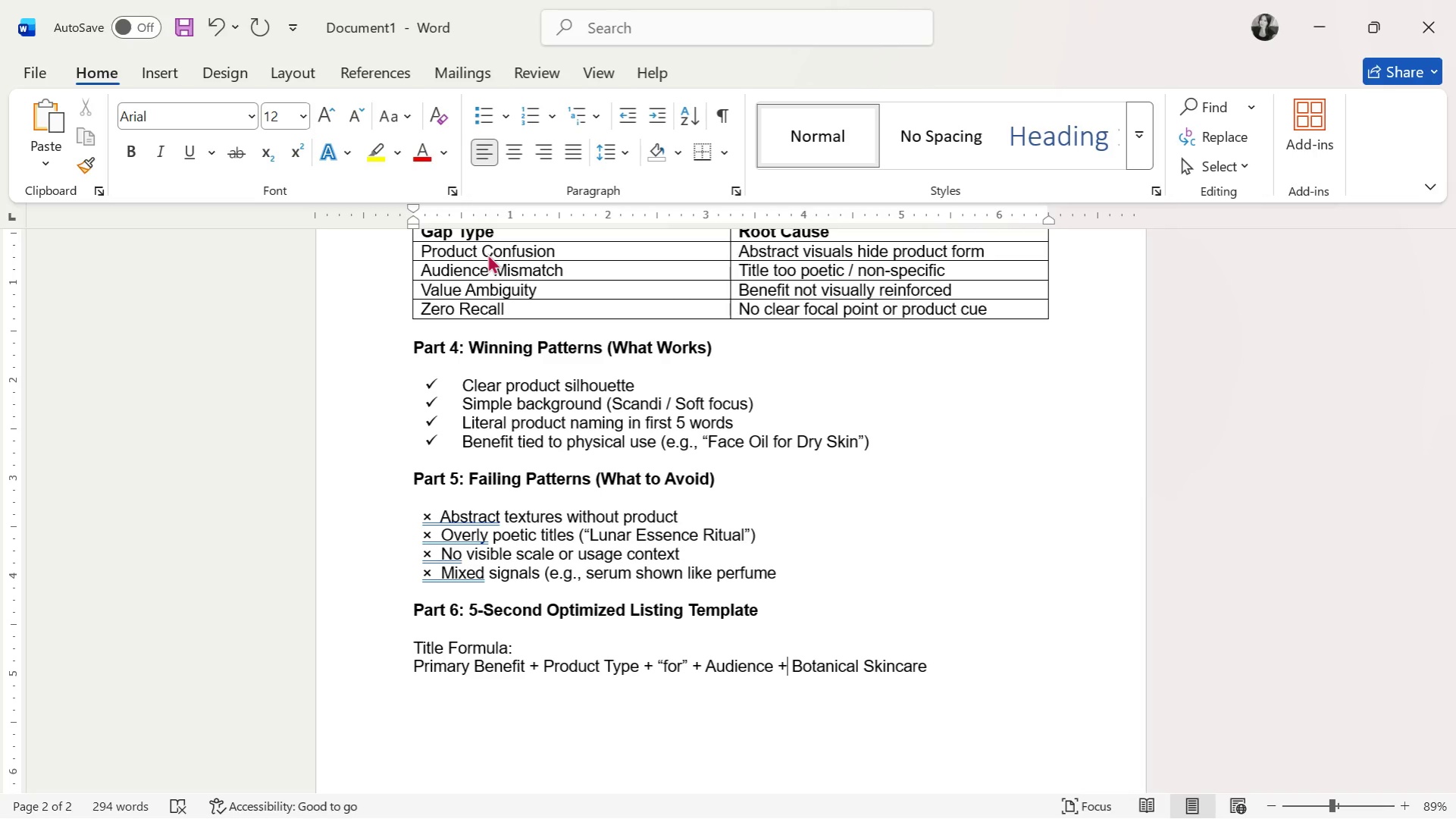 
wait(81.12)
 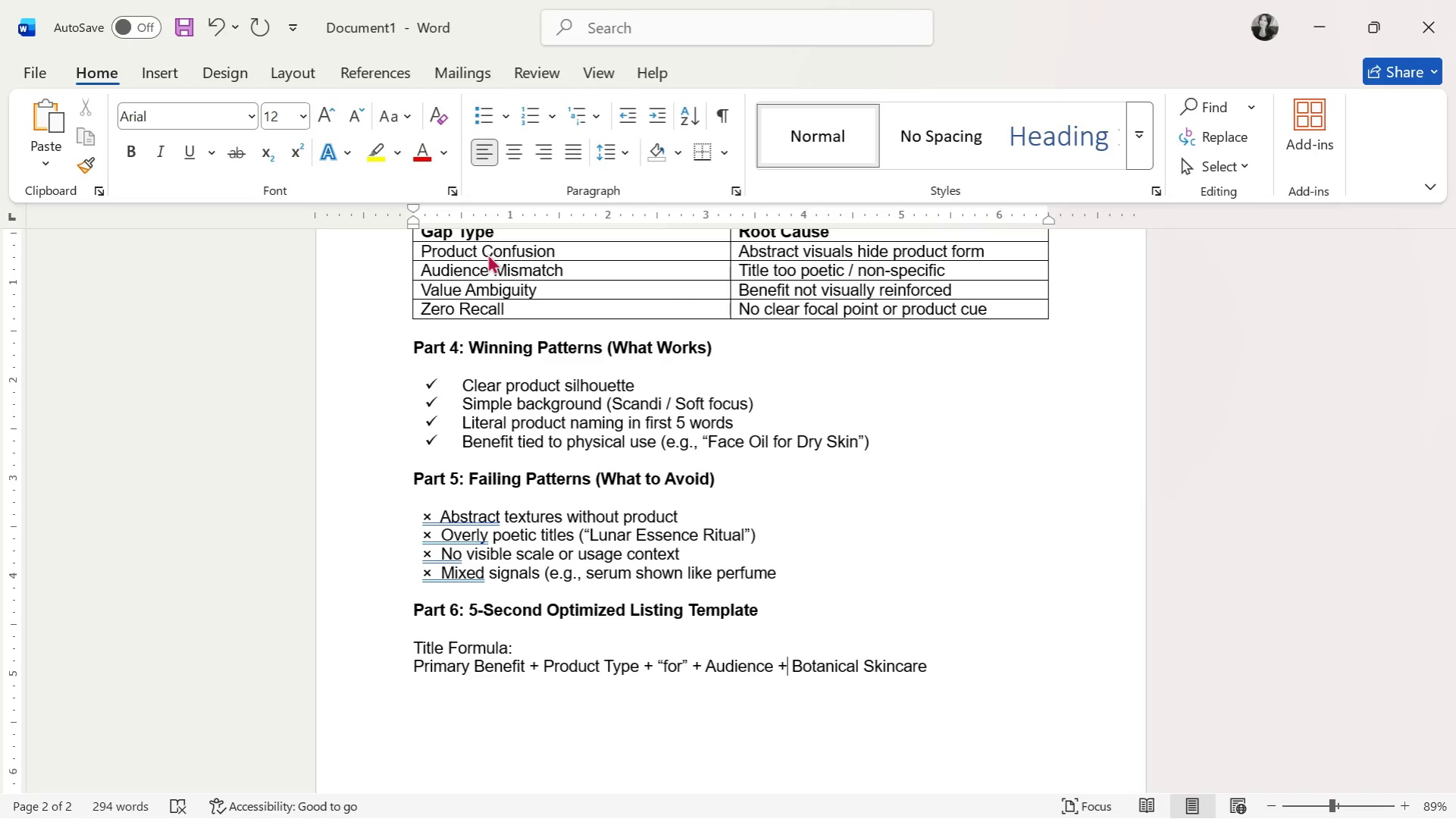 
scroll: coordinate [441, 459], scroll_direction: up, amount: 14.0
 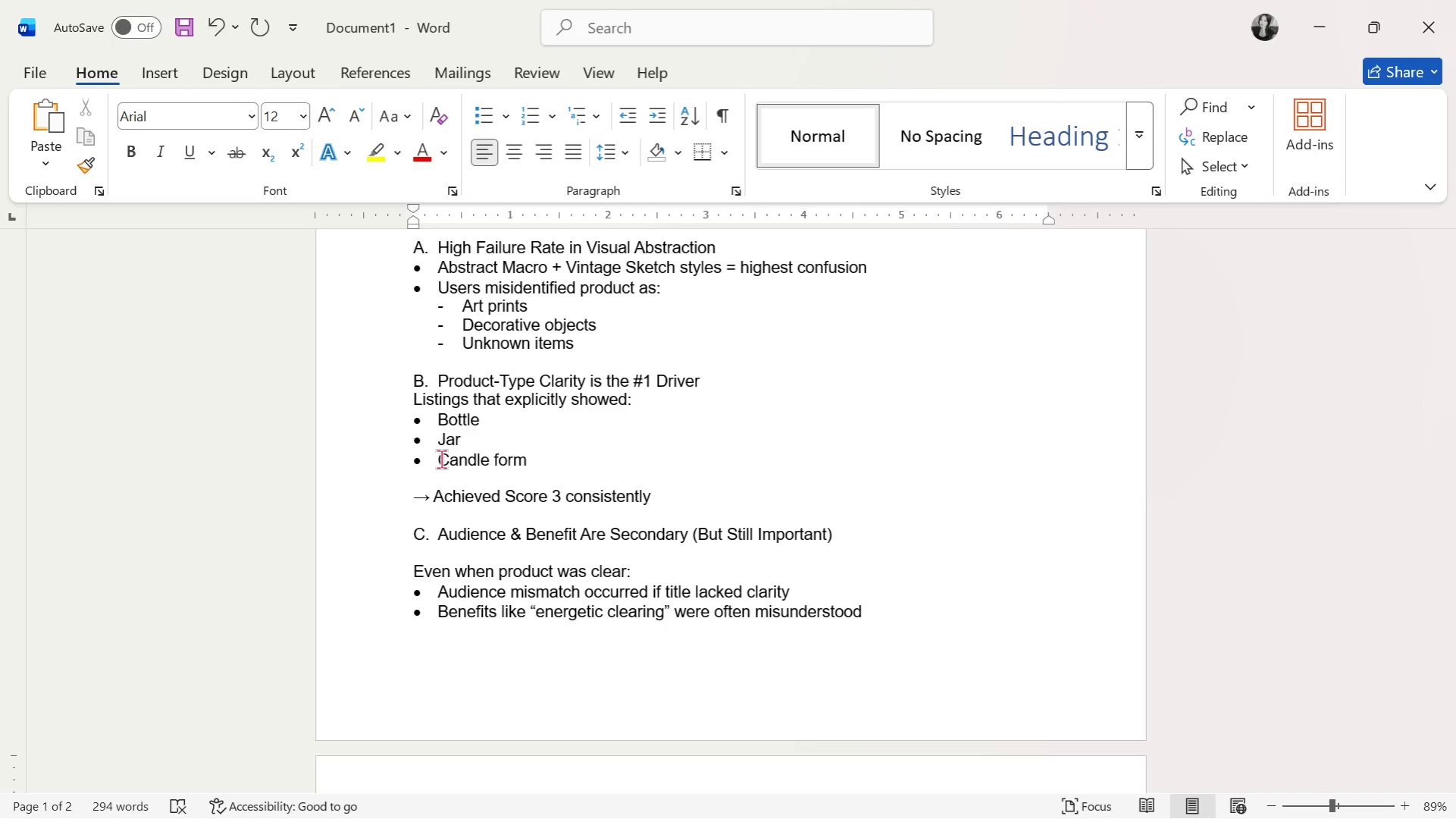 
wait(16.06)
 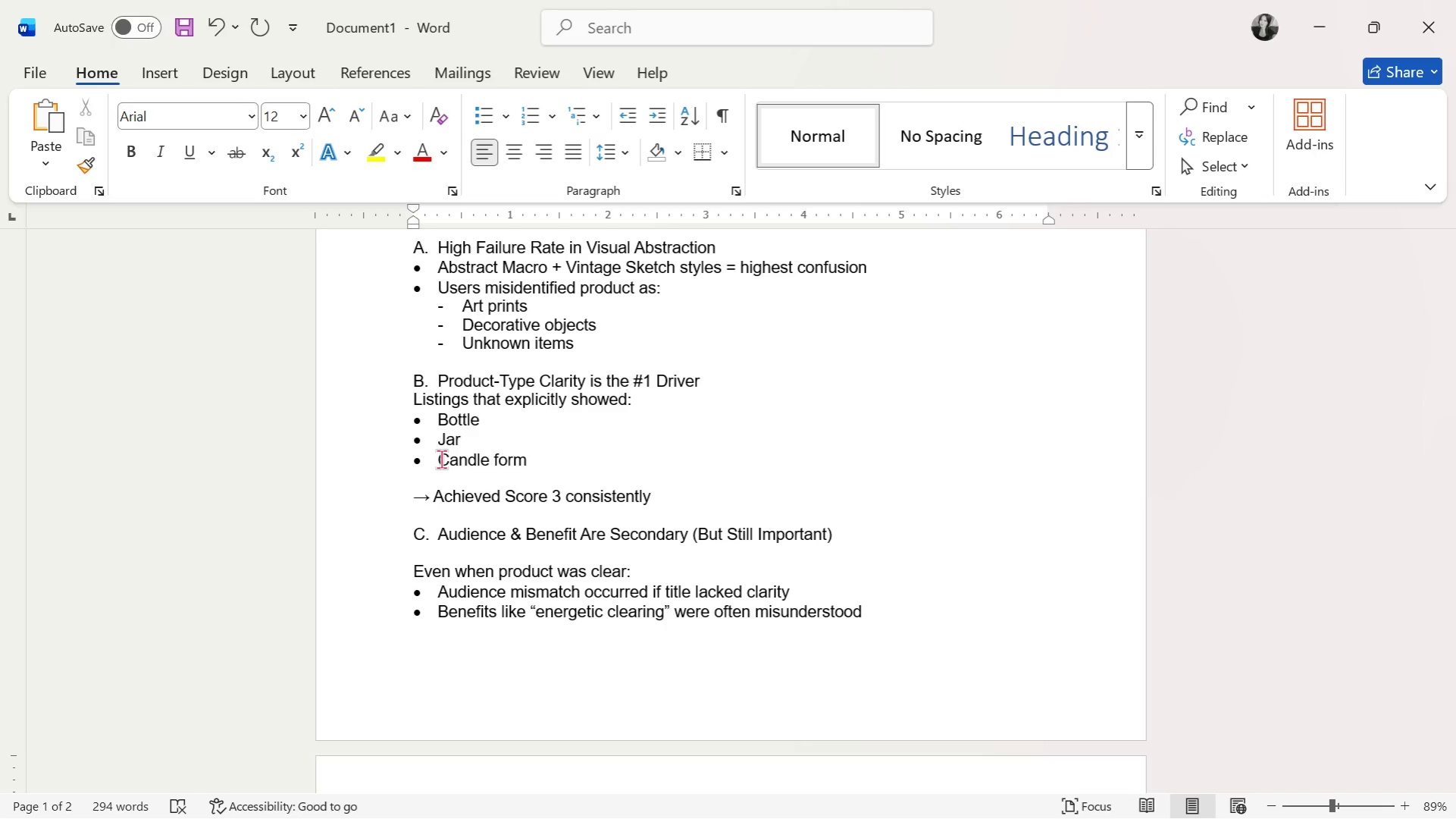 
scroll: coordinate [703, 811], scroll_direction: down, amount: 3.0
 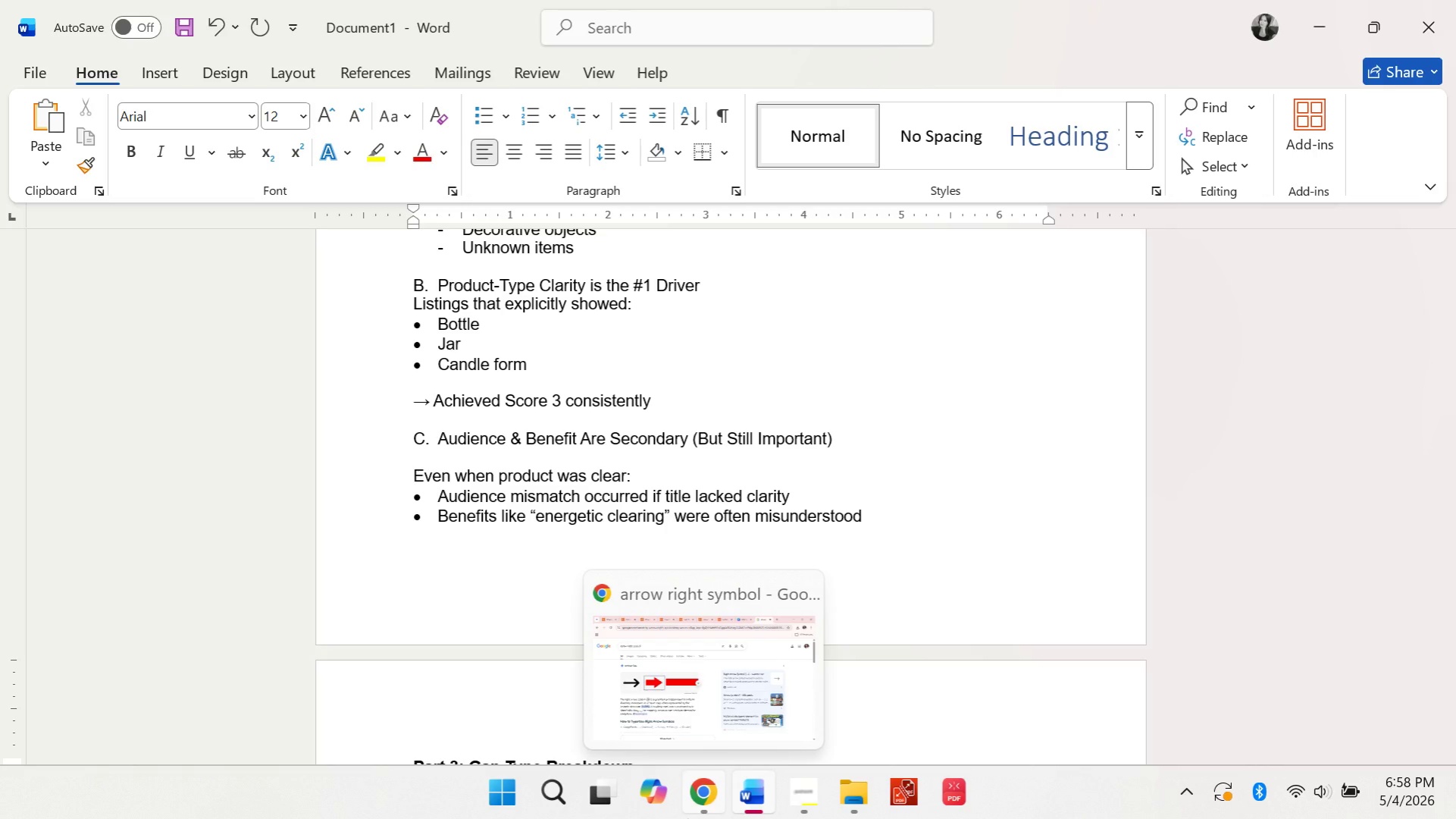 
wait(6.61)
 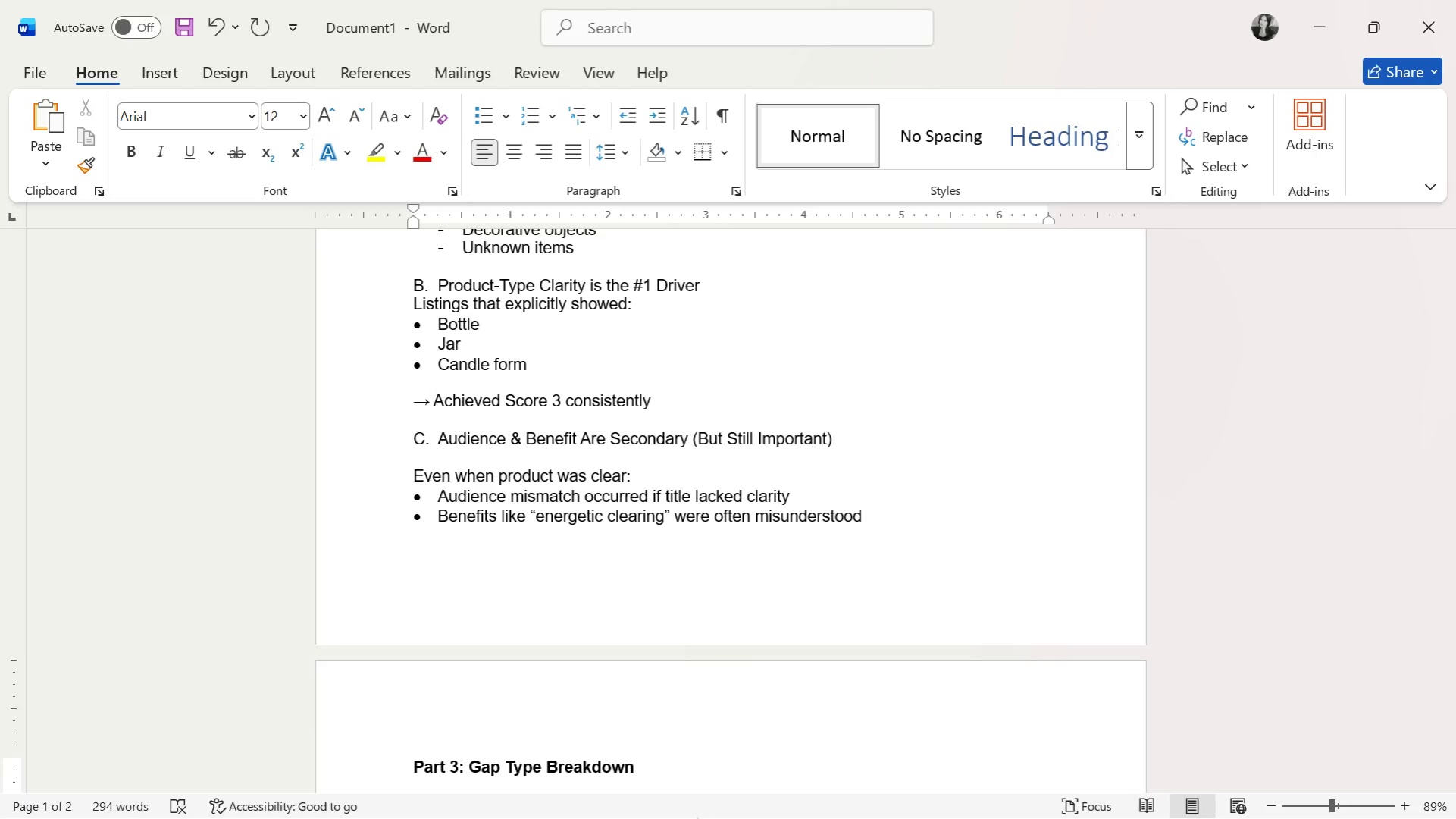 
scroll: coordinate [644, 817], scroll_direction: down, amount: 4.0
 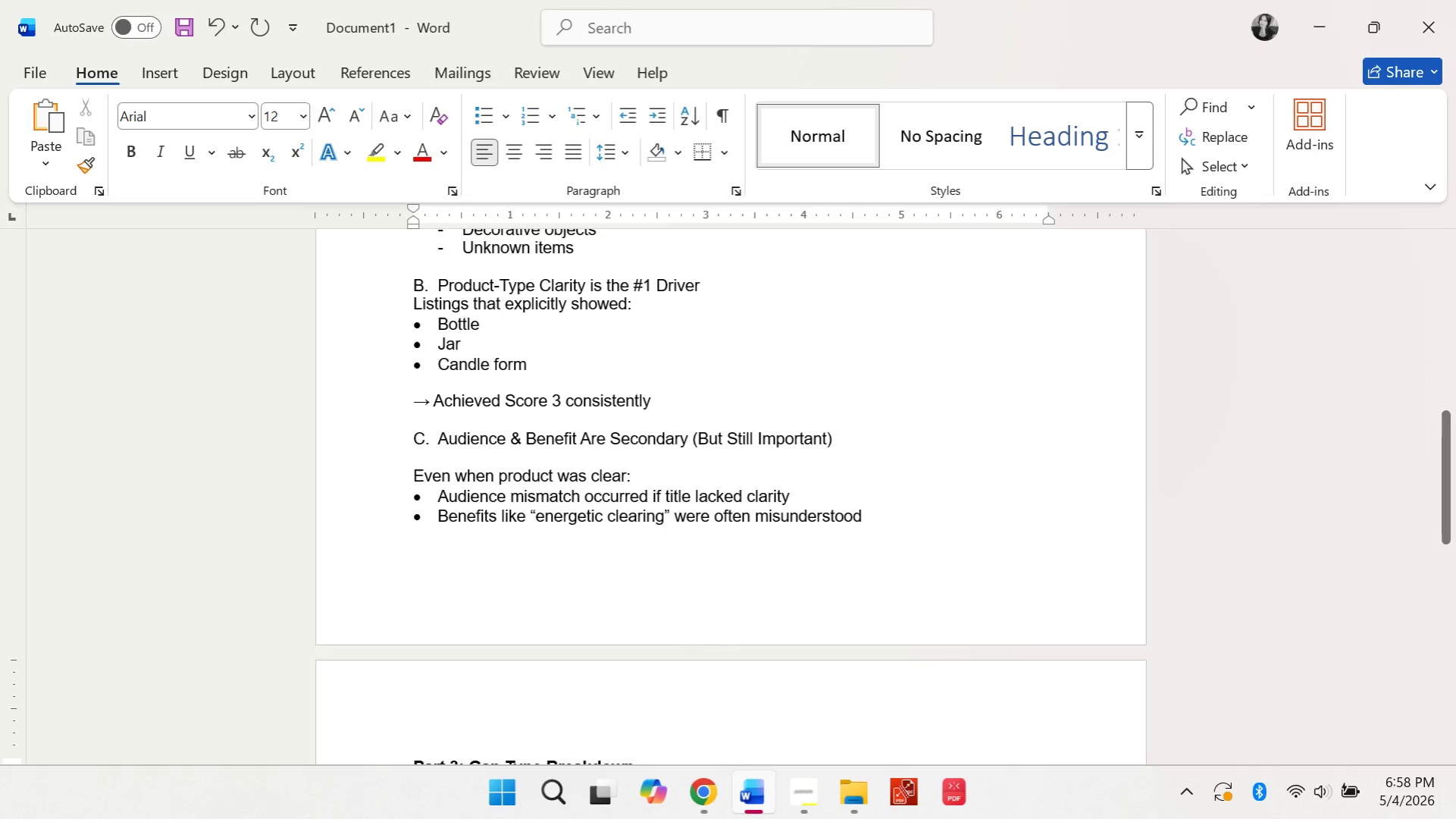 
scroll: coordinate [416, 802], scroll_direction: up, amount: 1.0
 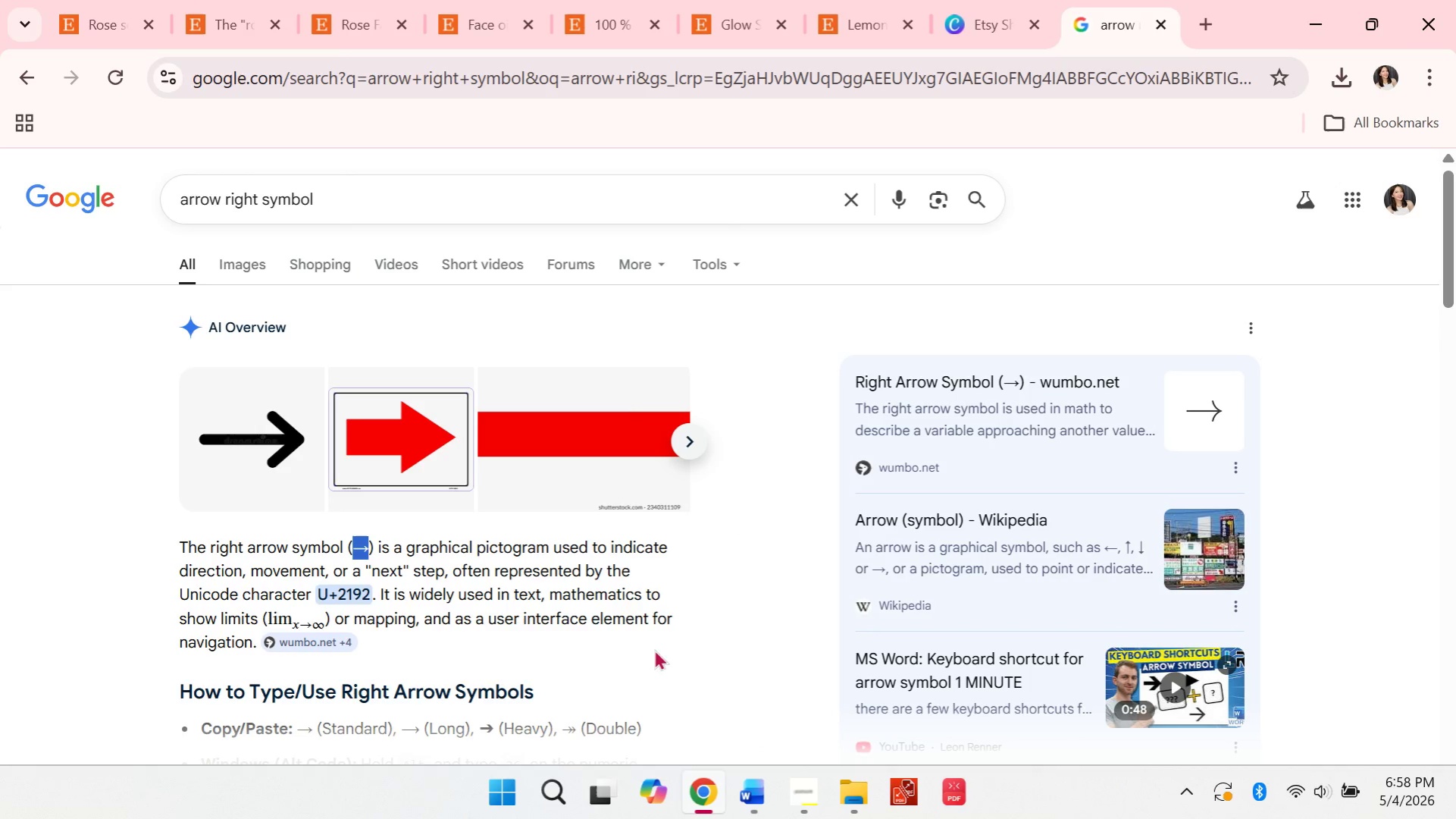 
left_click([110, 20])
 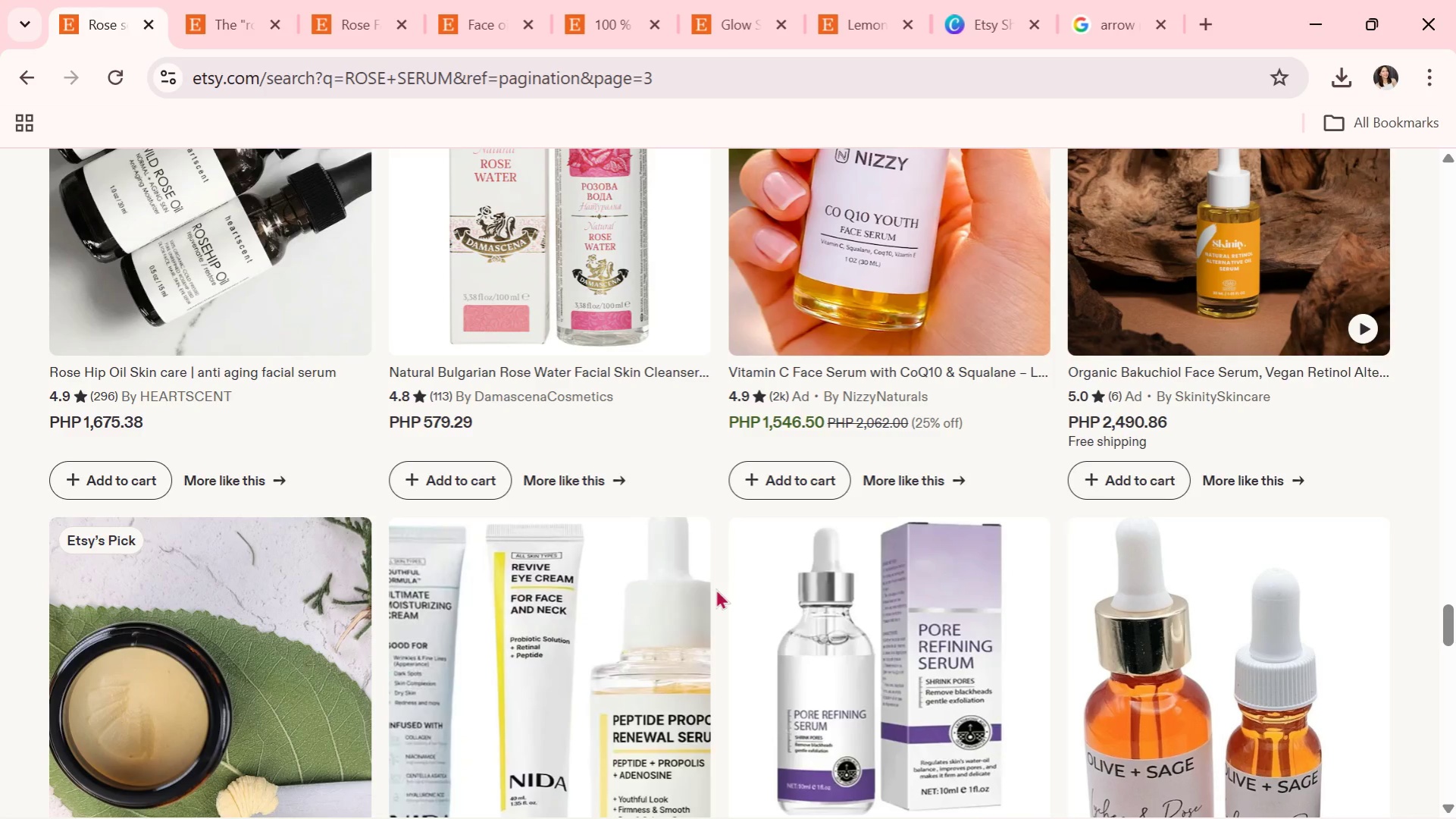 
scroll: coordinate [715, 581], scroll_direction: down, amount: 5.0
 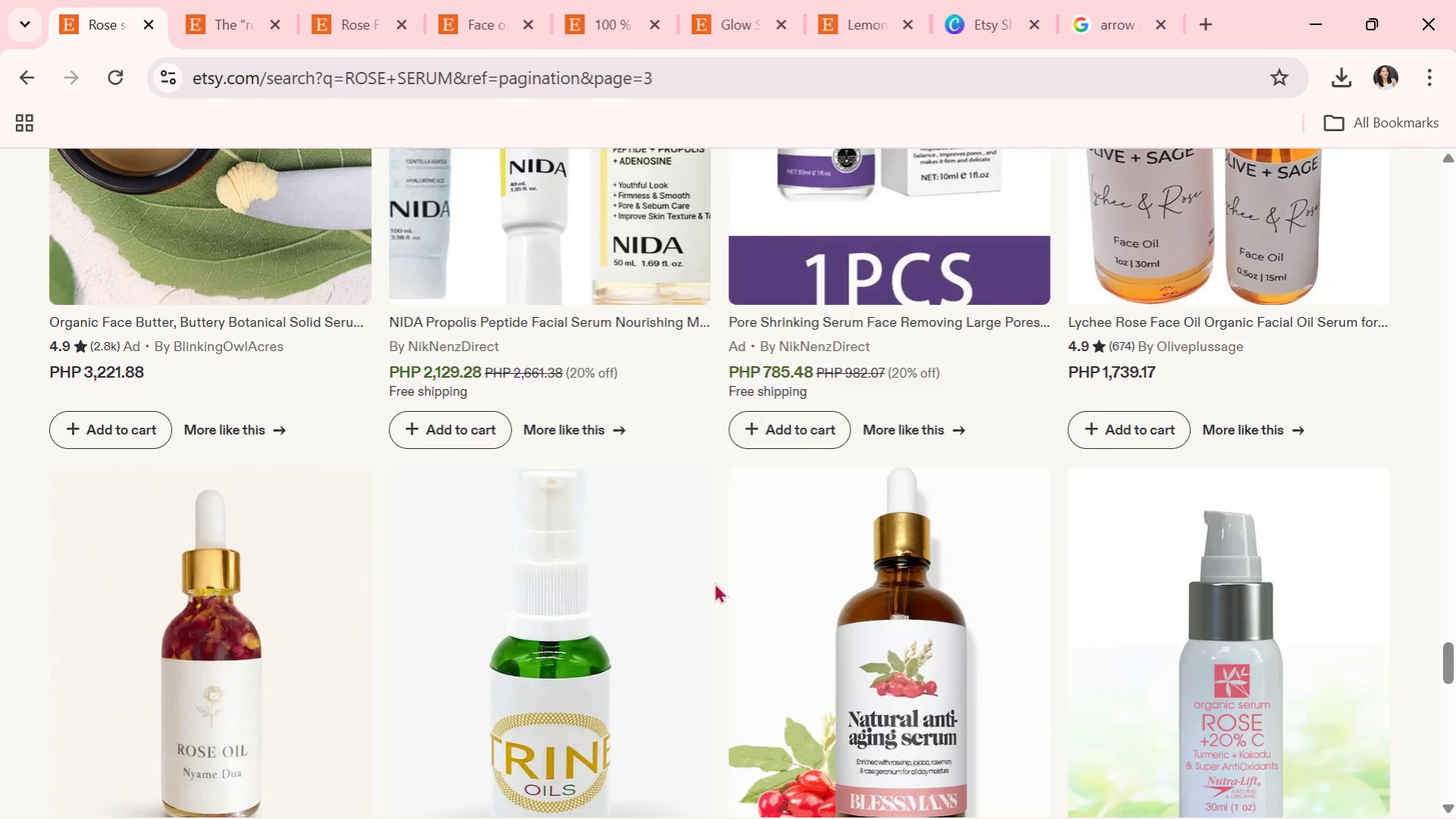 
wait(5.33)
 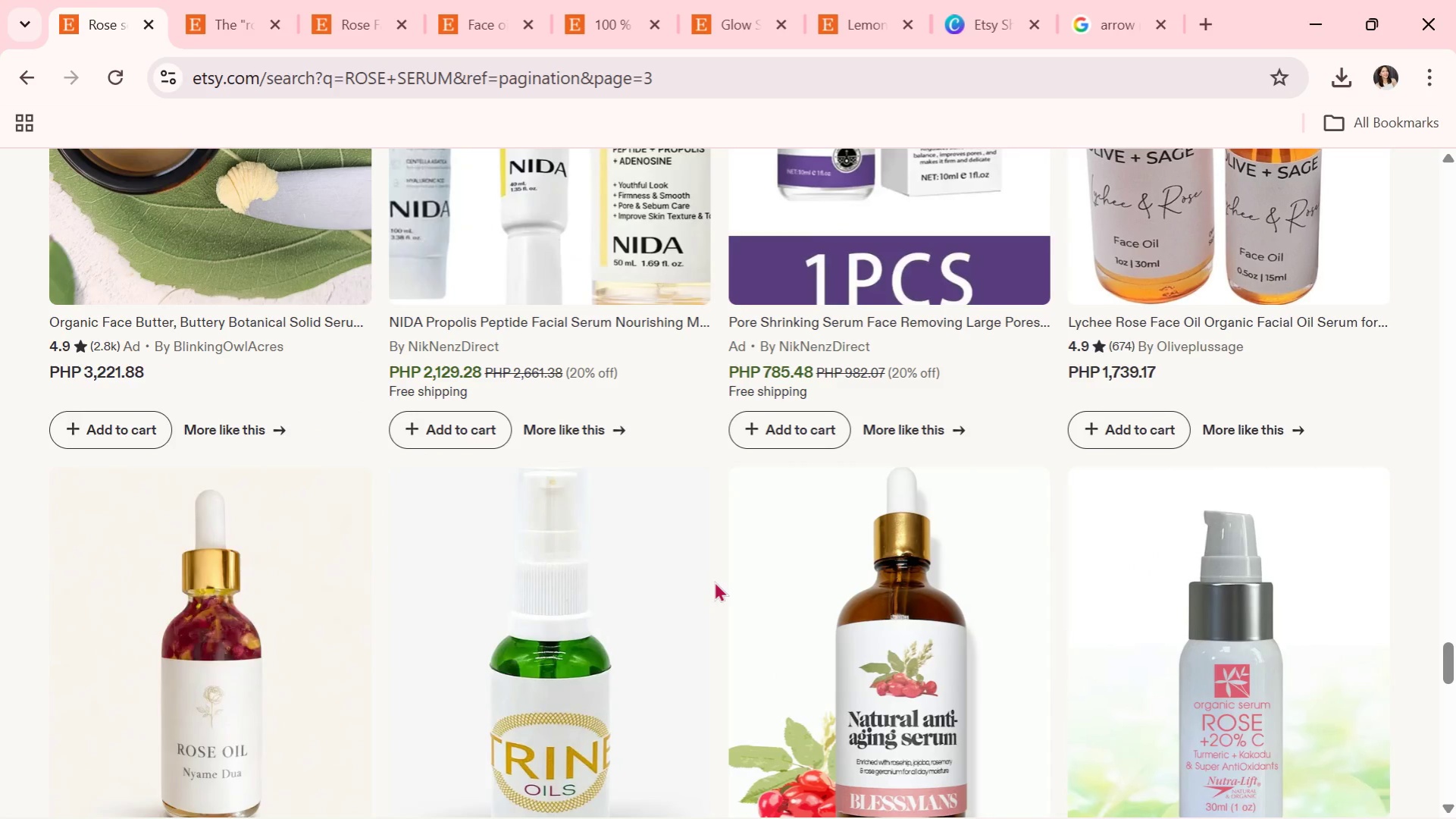 
scroll: coordinate [712, 590], scroll_direction: down, amount: 2.0
 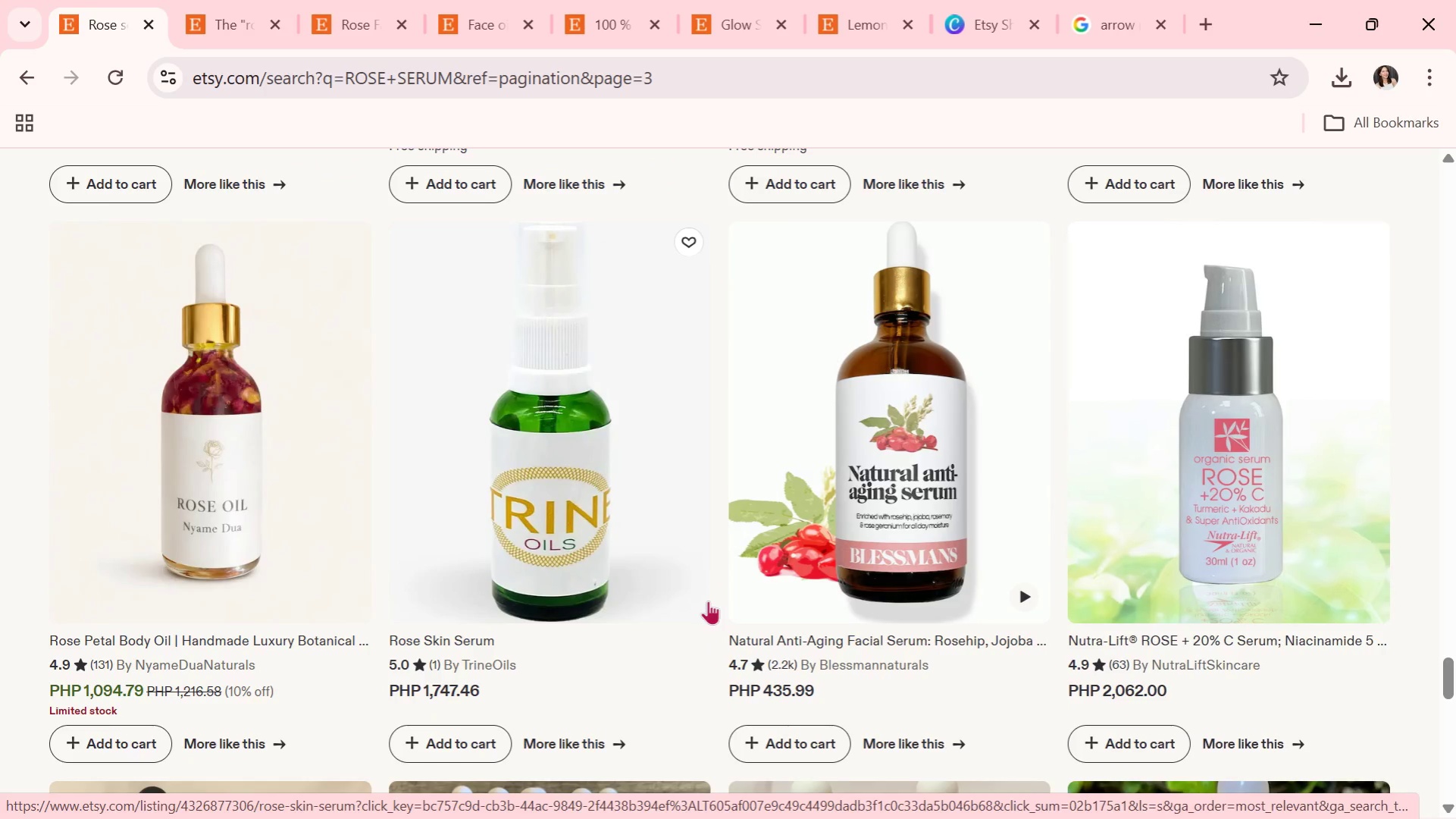 
wait(5.59)
 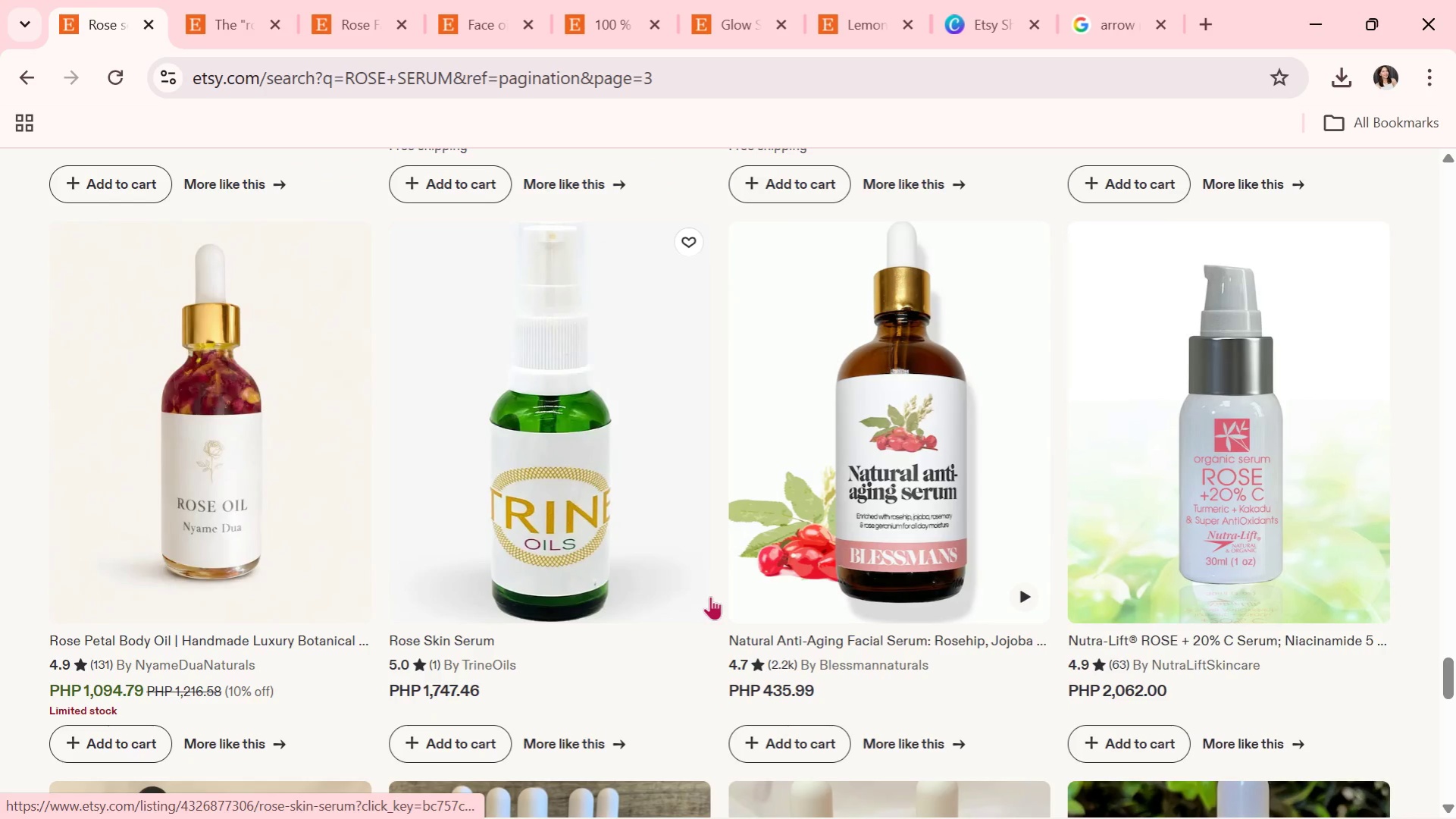 
scroll: coordinate [703, 613], scroll_direction: down, amount: 5.0
 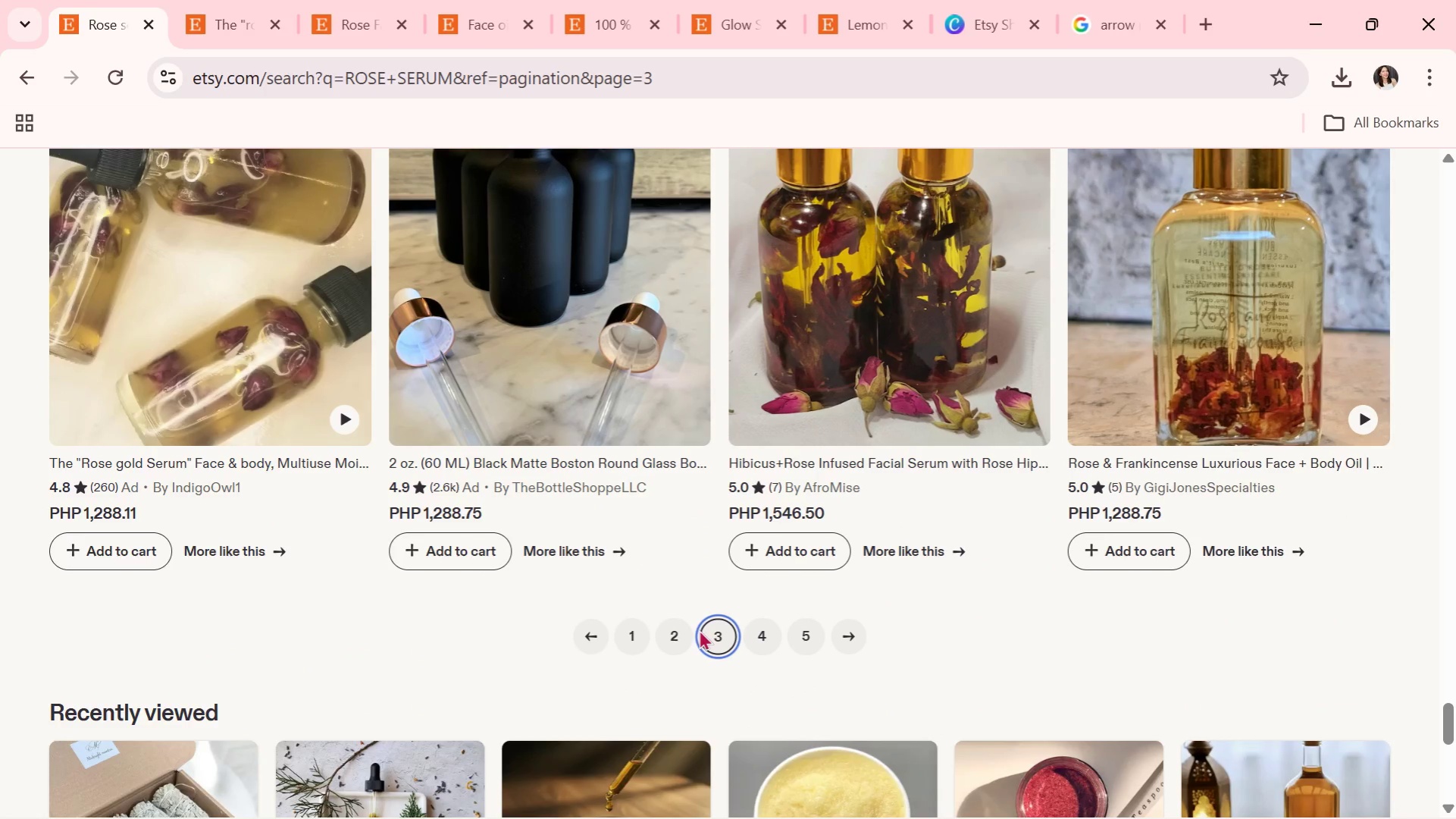 
wait(6.12)
 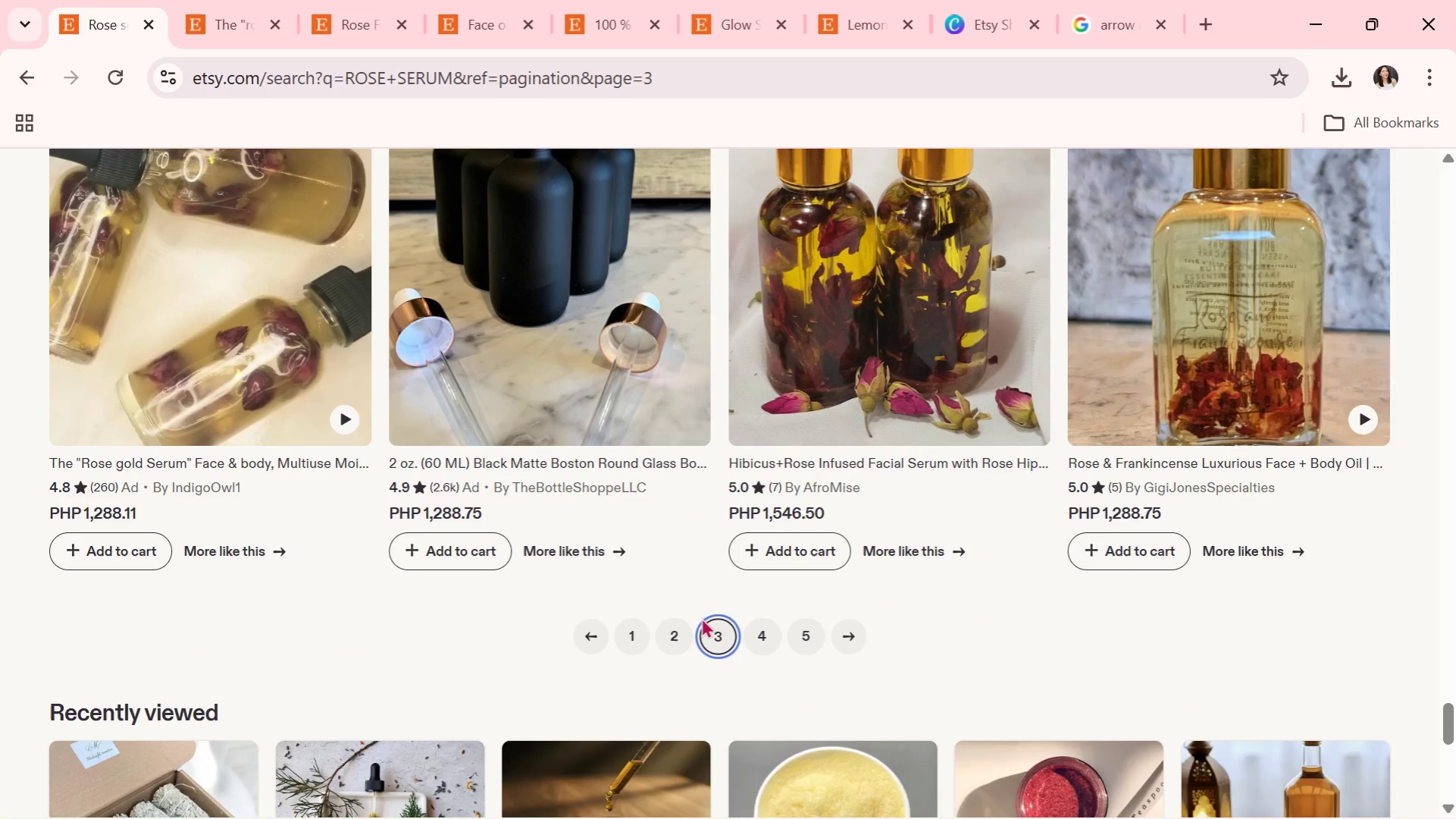 
scroll: coordinate [681, 665], scroll_direction: down, amount: 5.0
 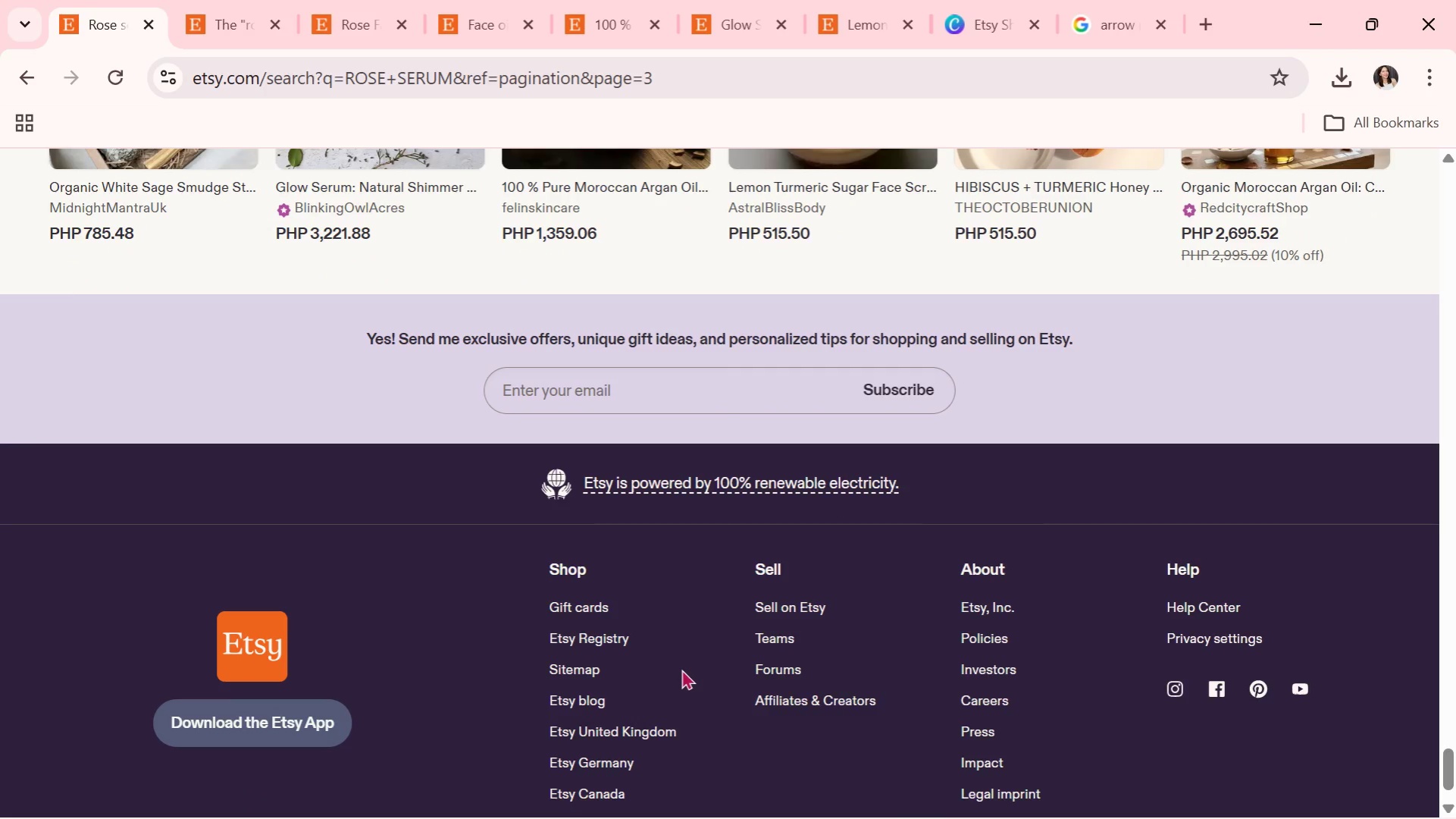 
scroll: coordinate [683, 689], scroll_direction: up, amount: 8.0
 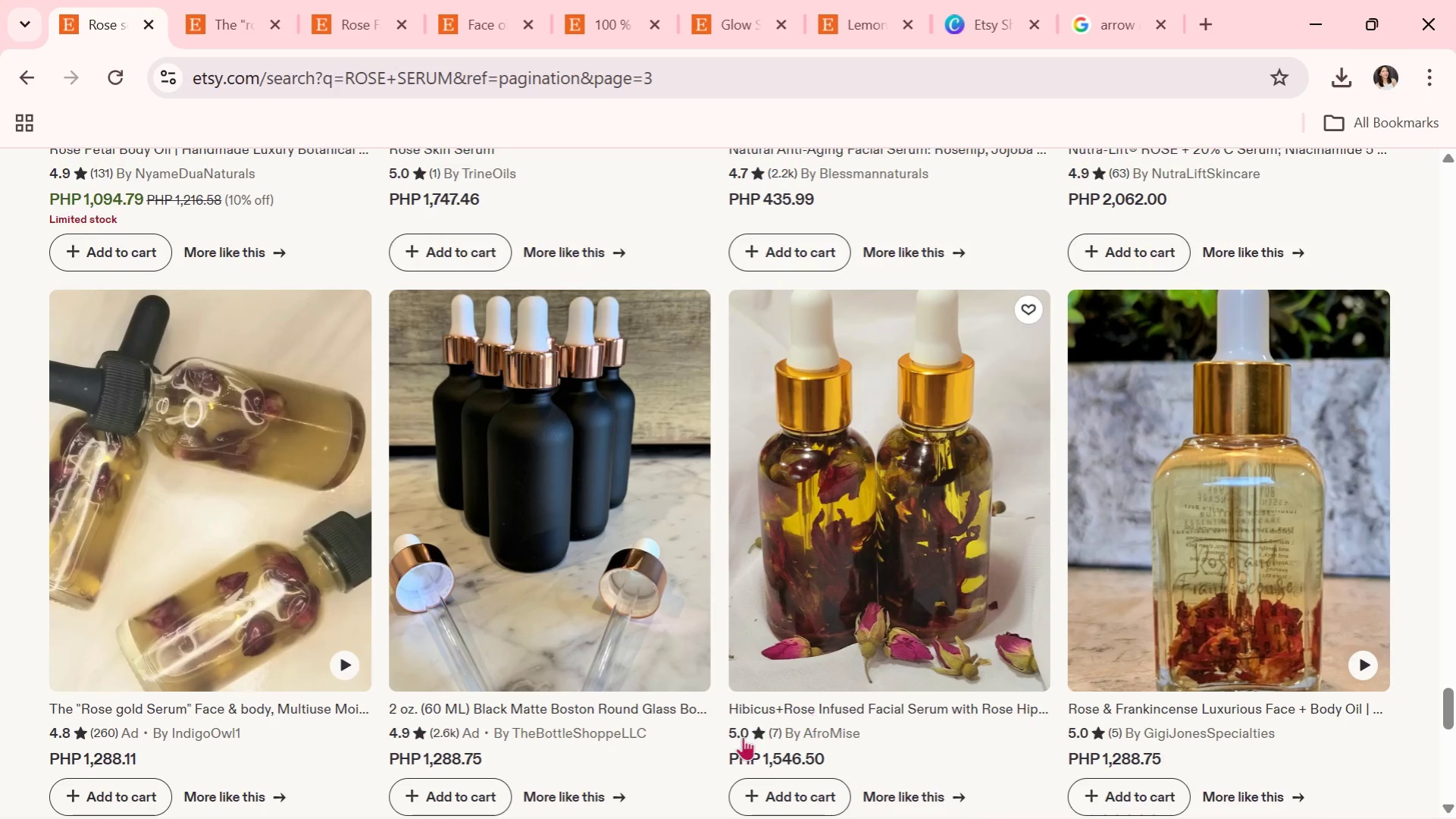 
scroll: coordinate [734, 741], scroll_direction: down, amount: 2.0
 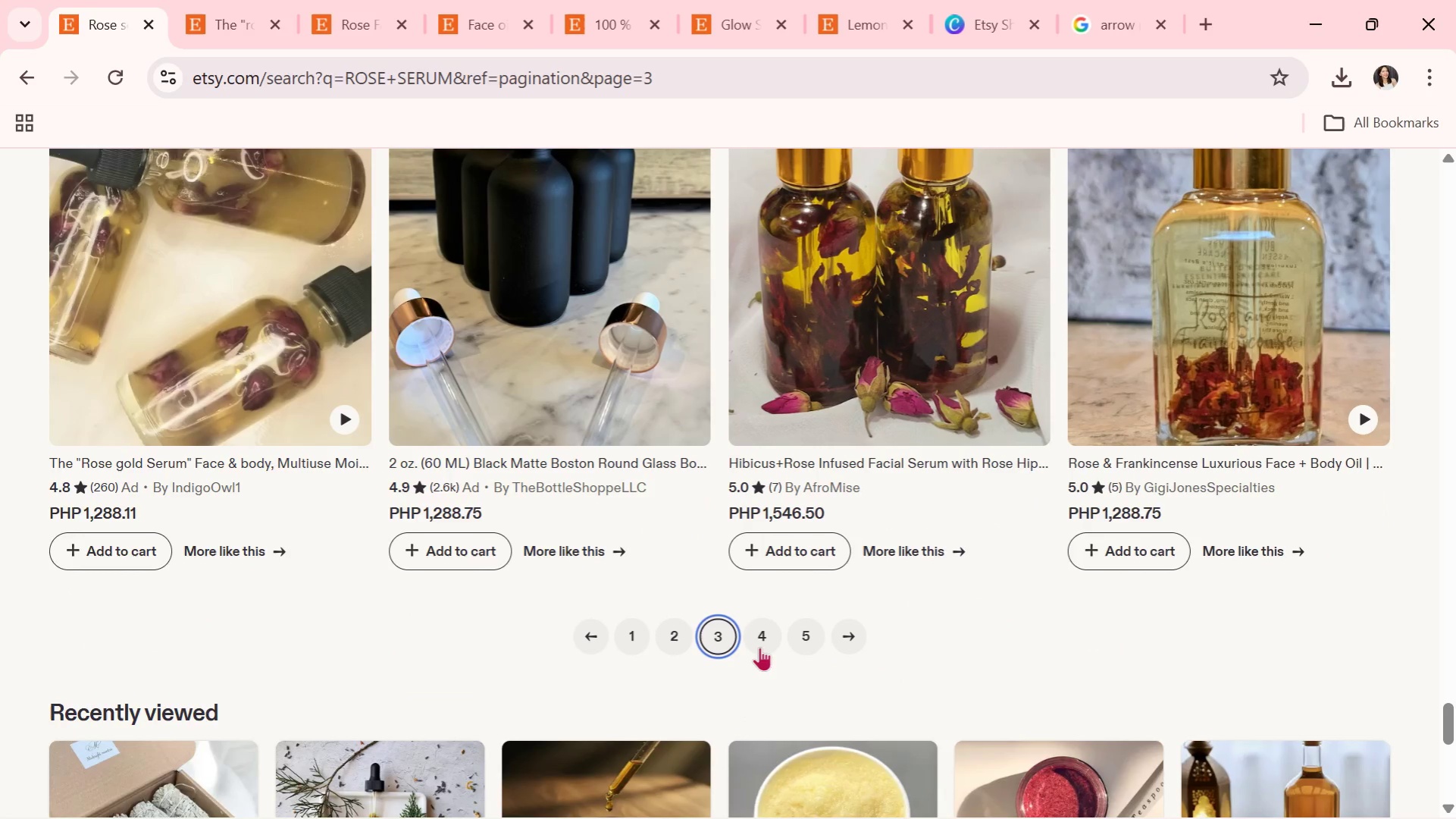 
left_click([757, 633])
 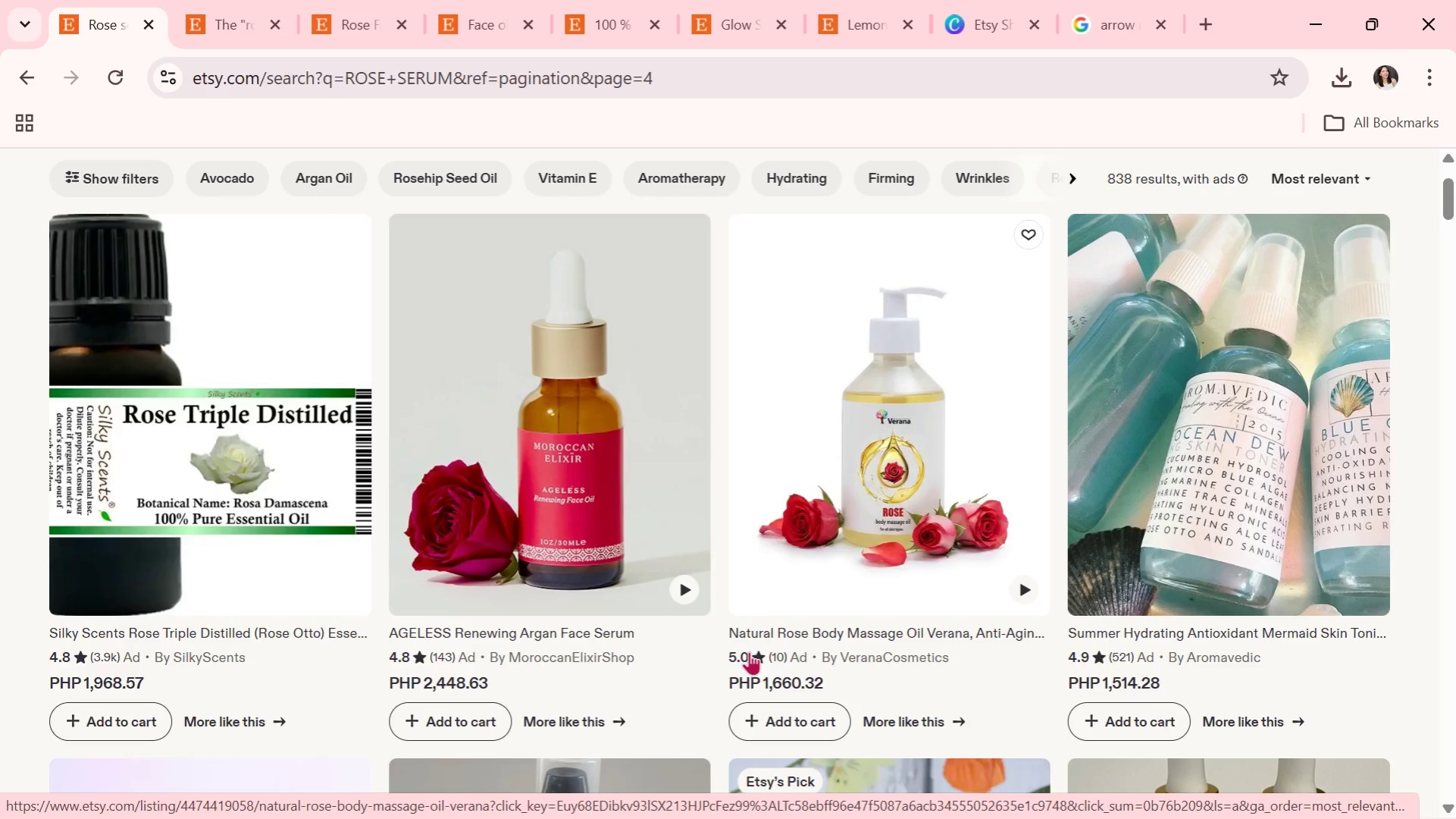 
wait(5.76)
 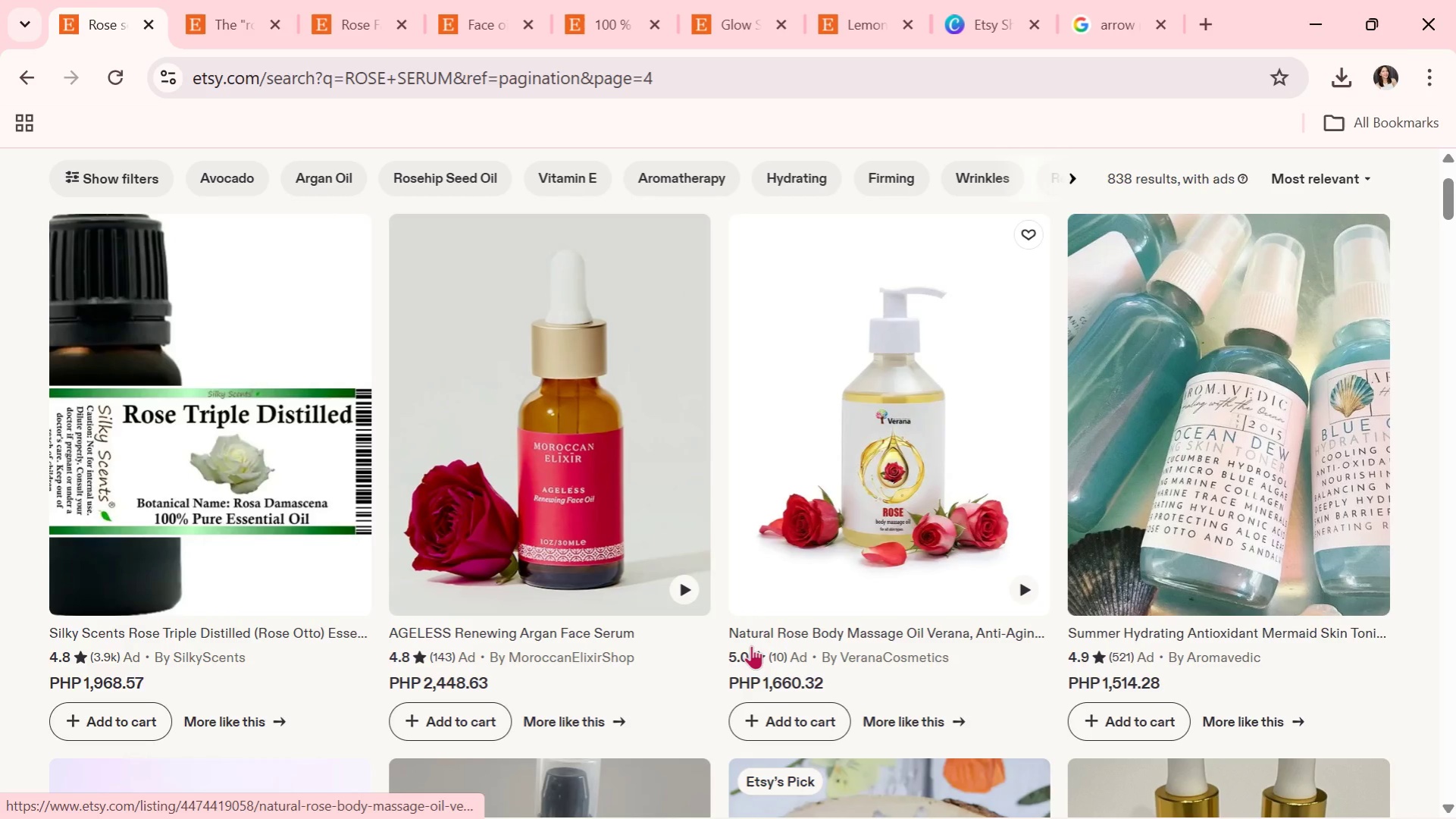 
scroll: coordinate [747, 661], scroll_direction: down, amount: 3.0
 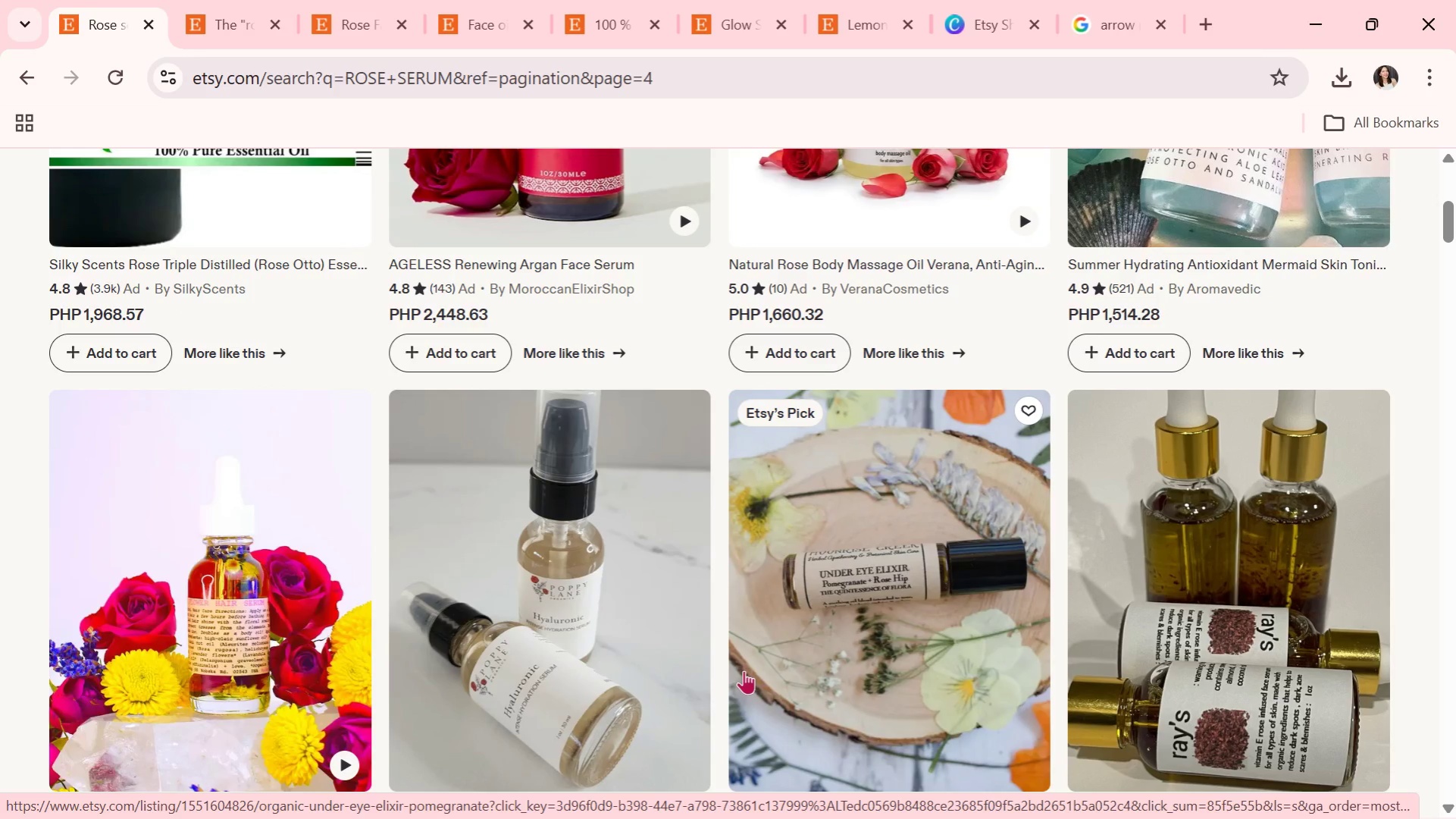 
wait(7.9)
 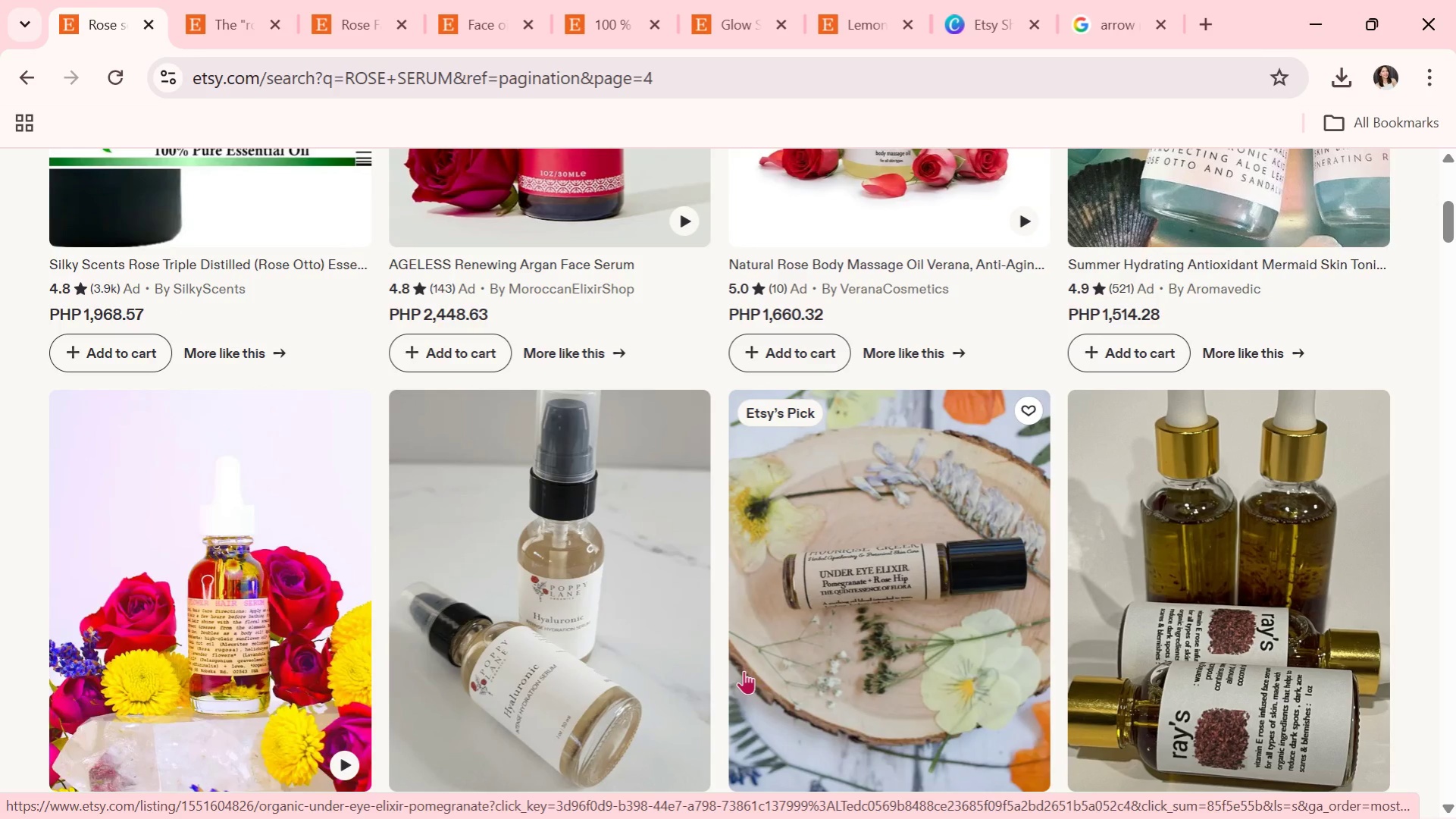 
scroll: coordinate [659, 590], scroll_direction: down, amount: 5.0
 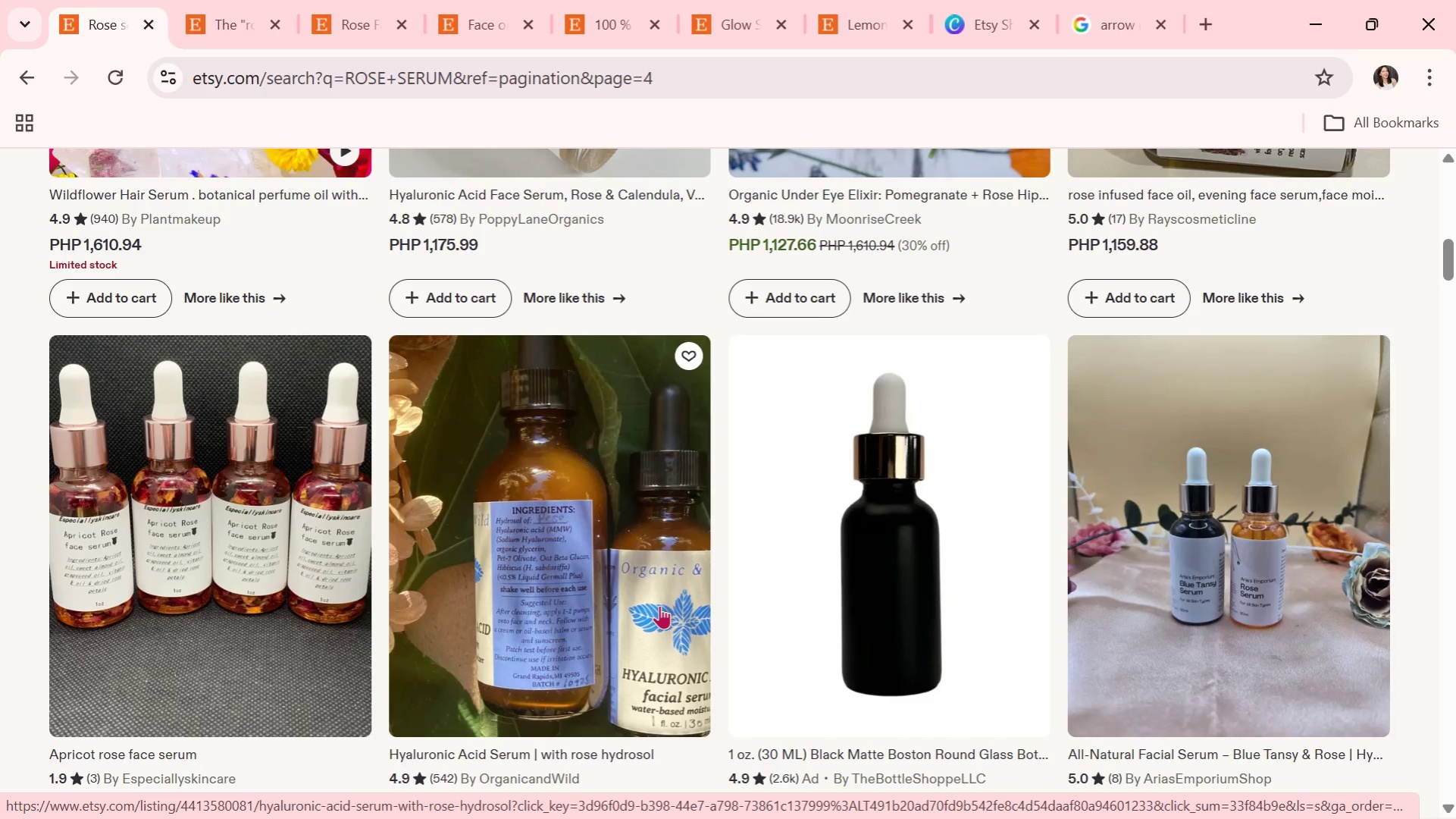 
wait(20.63)
 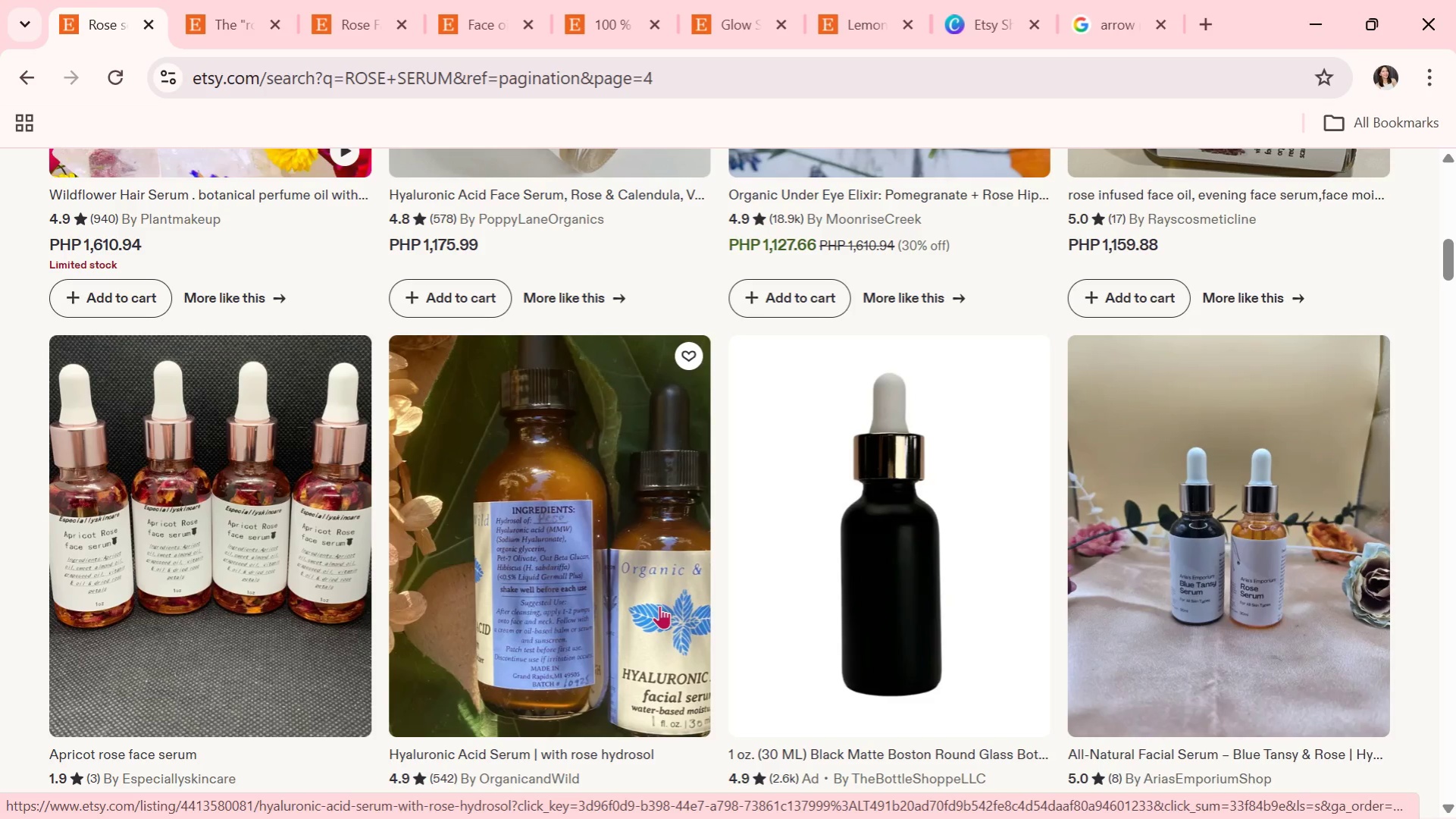 
scroll: coordinate [659, 611], scroll_direction: down, amount: 4.0
 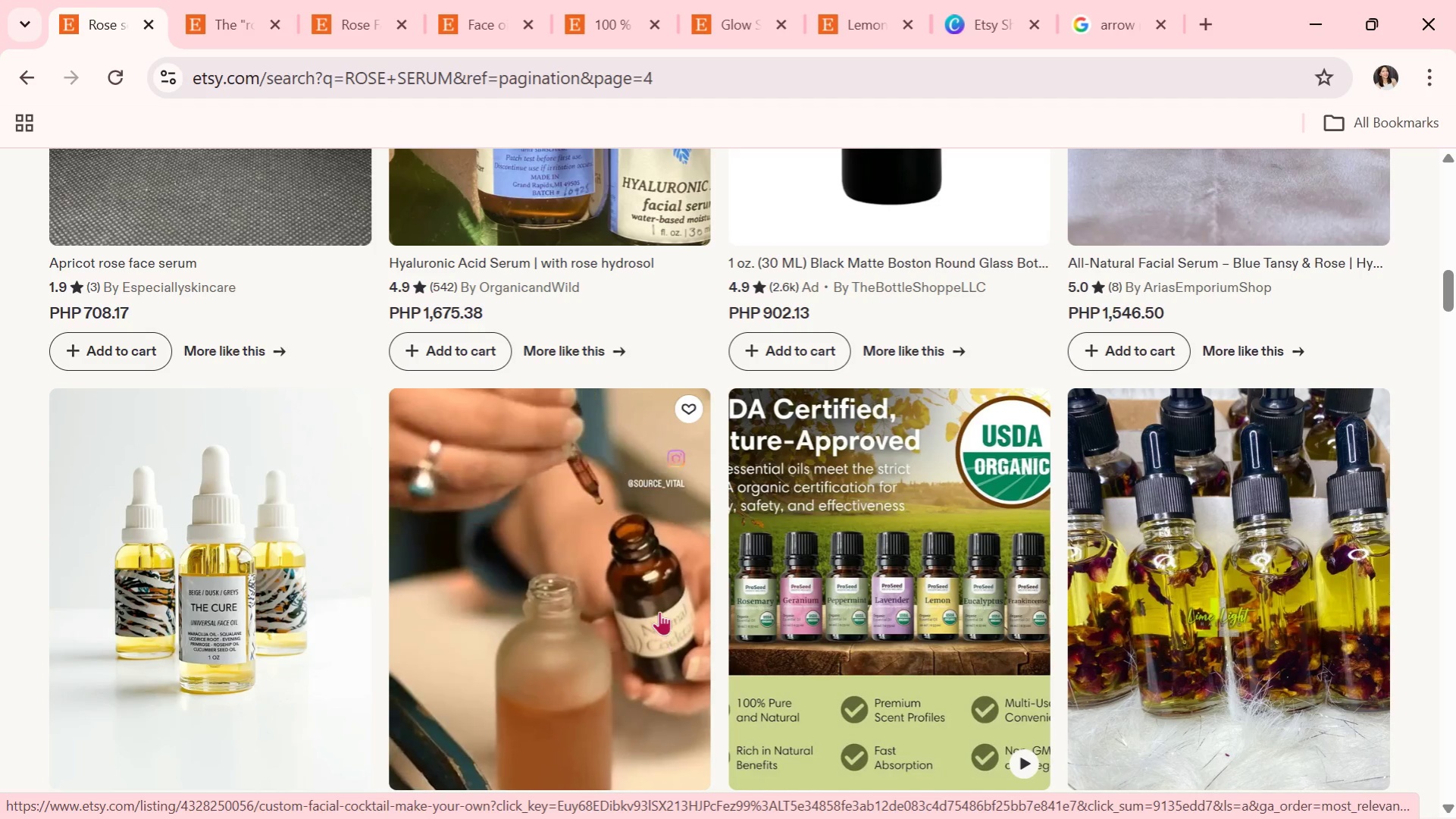 
wait(6.69)
 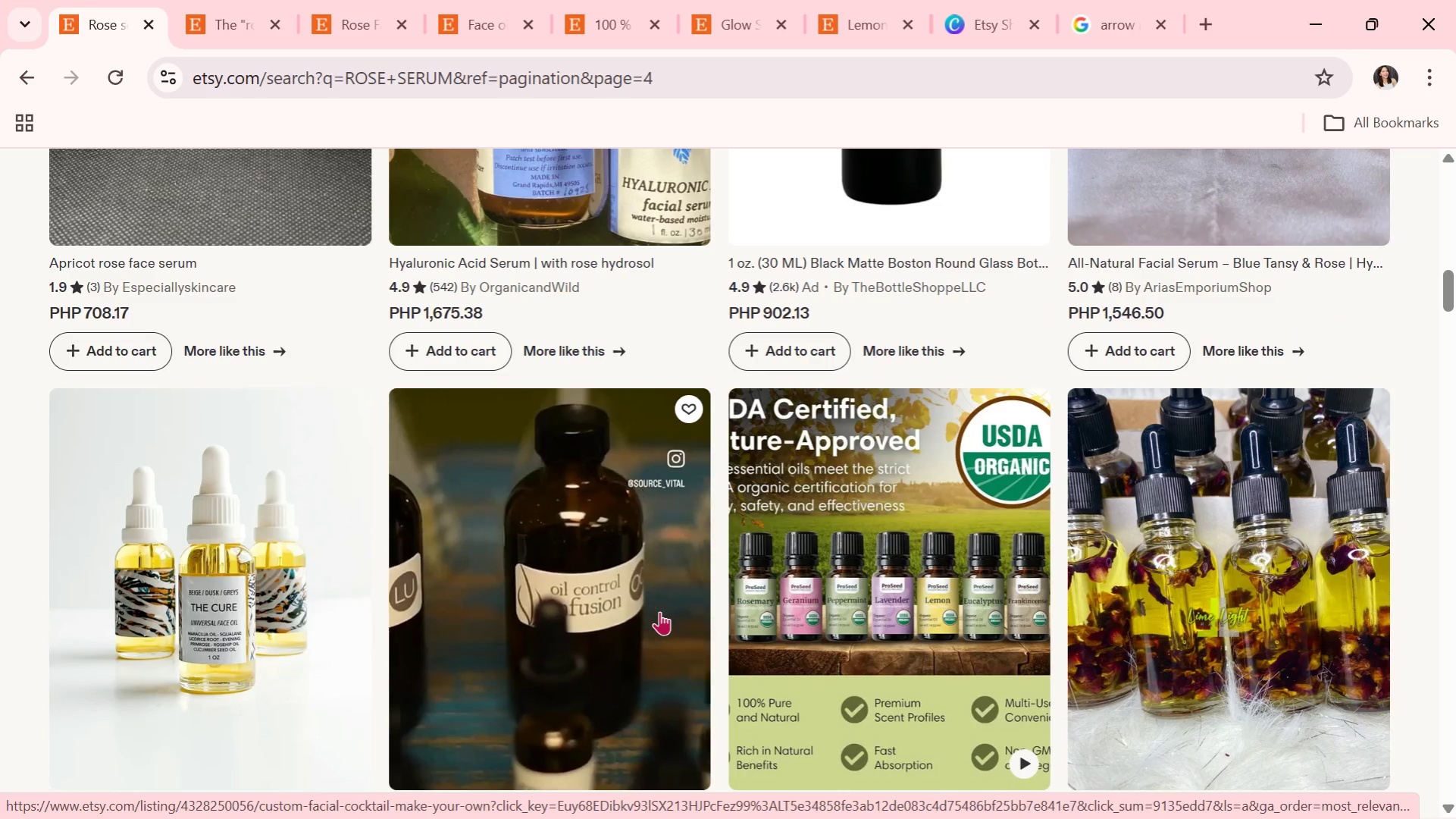 
scroll: coordinate [446, 443], scroll_direction: down, amount: 6.0
 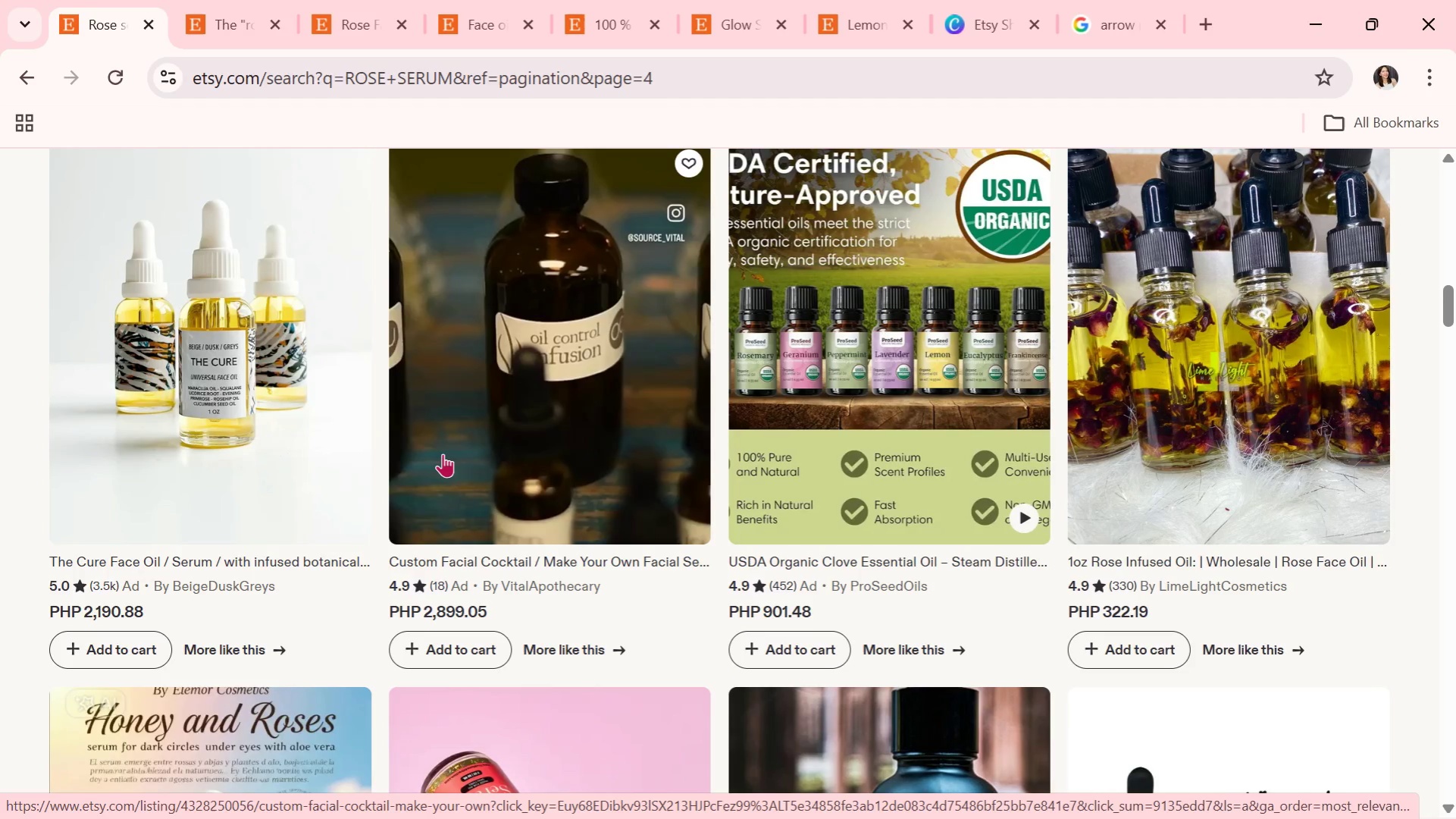 
wait(19.06)
 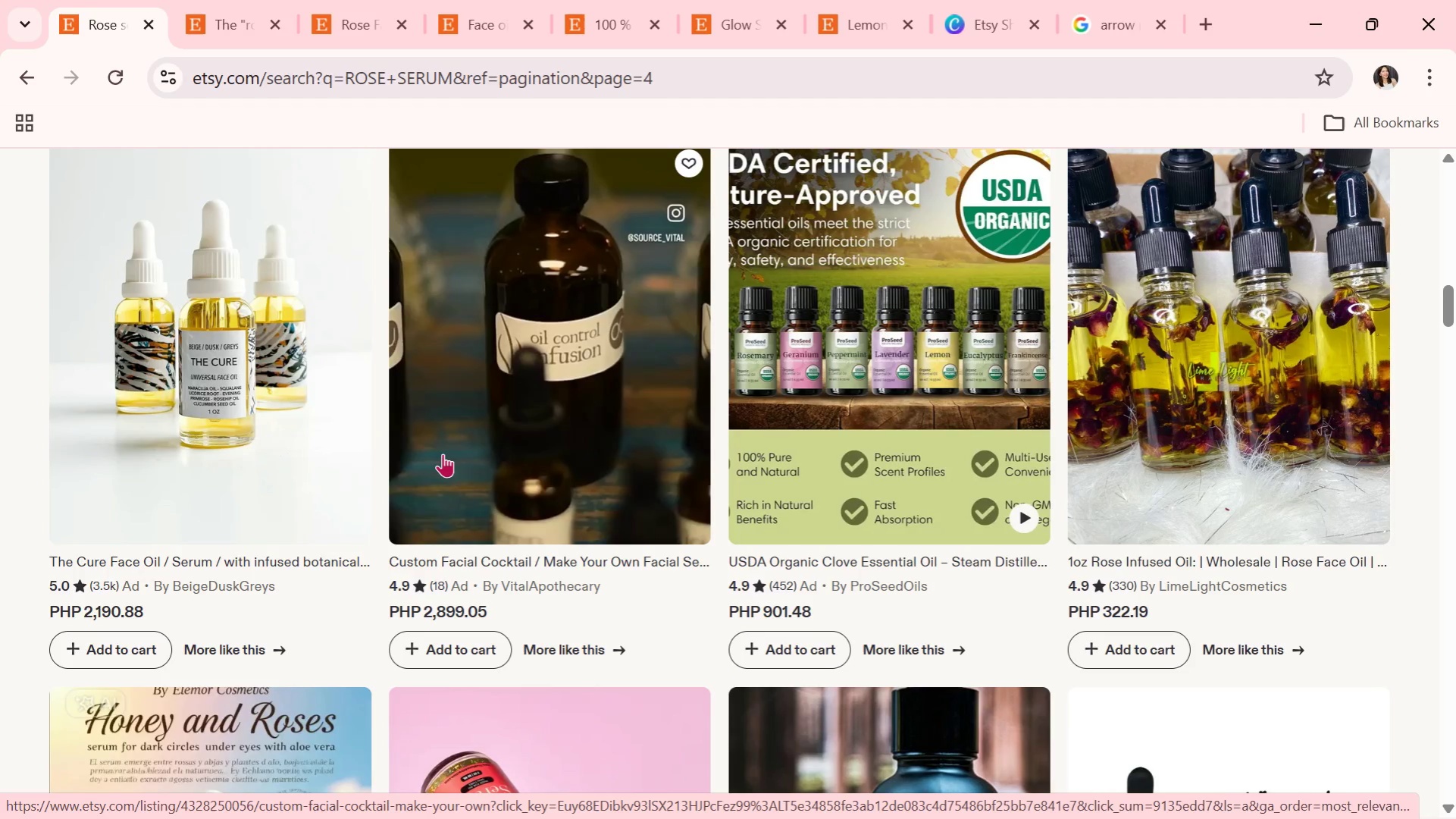 
scroll: coordinate [477, 718], scroll_direction: down, amount: 7.0
 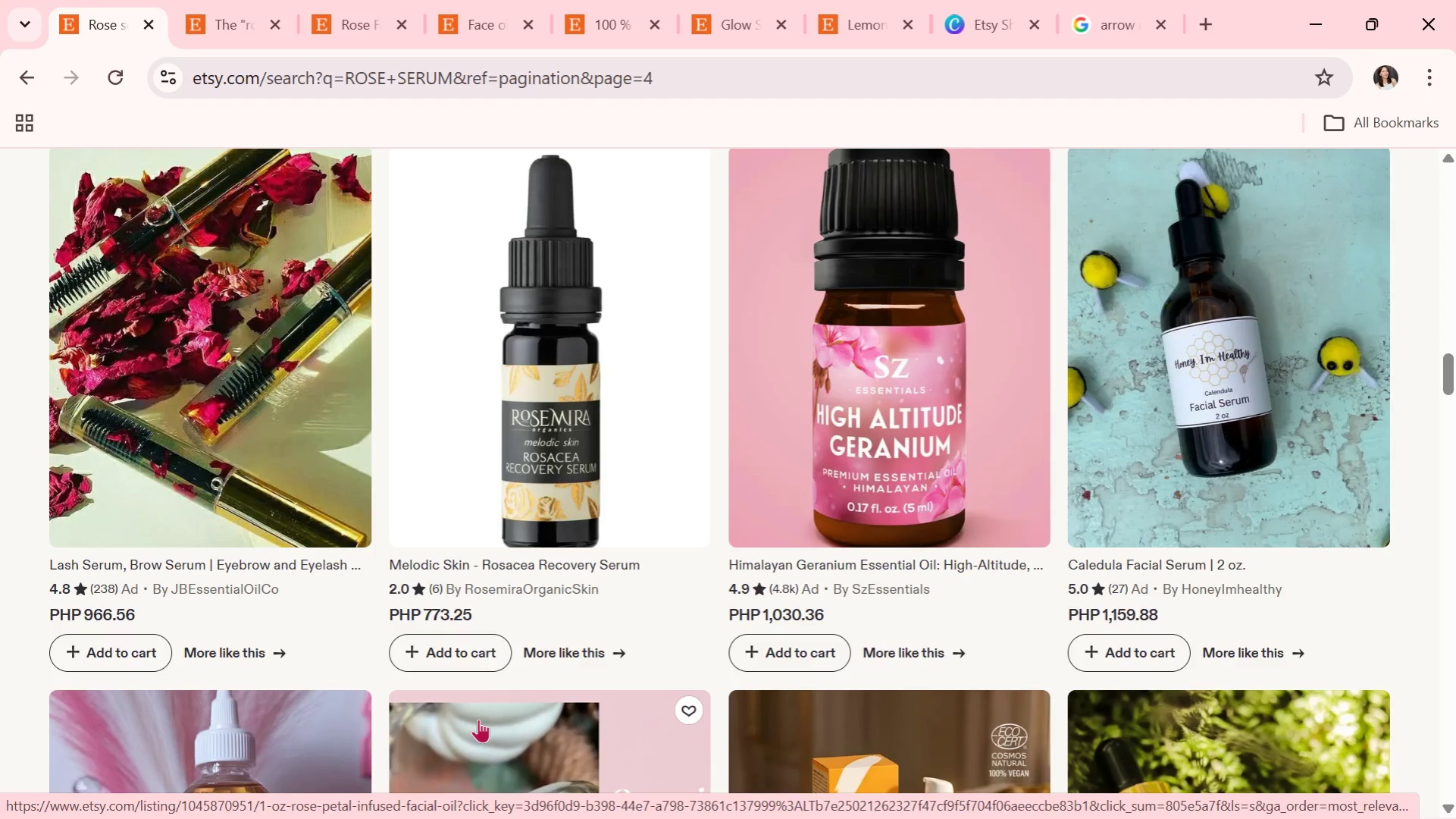 
wait(9.92)
 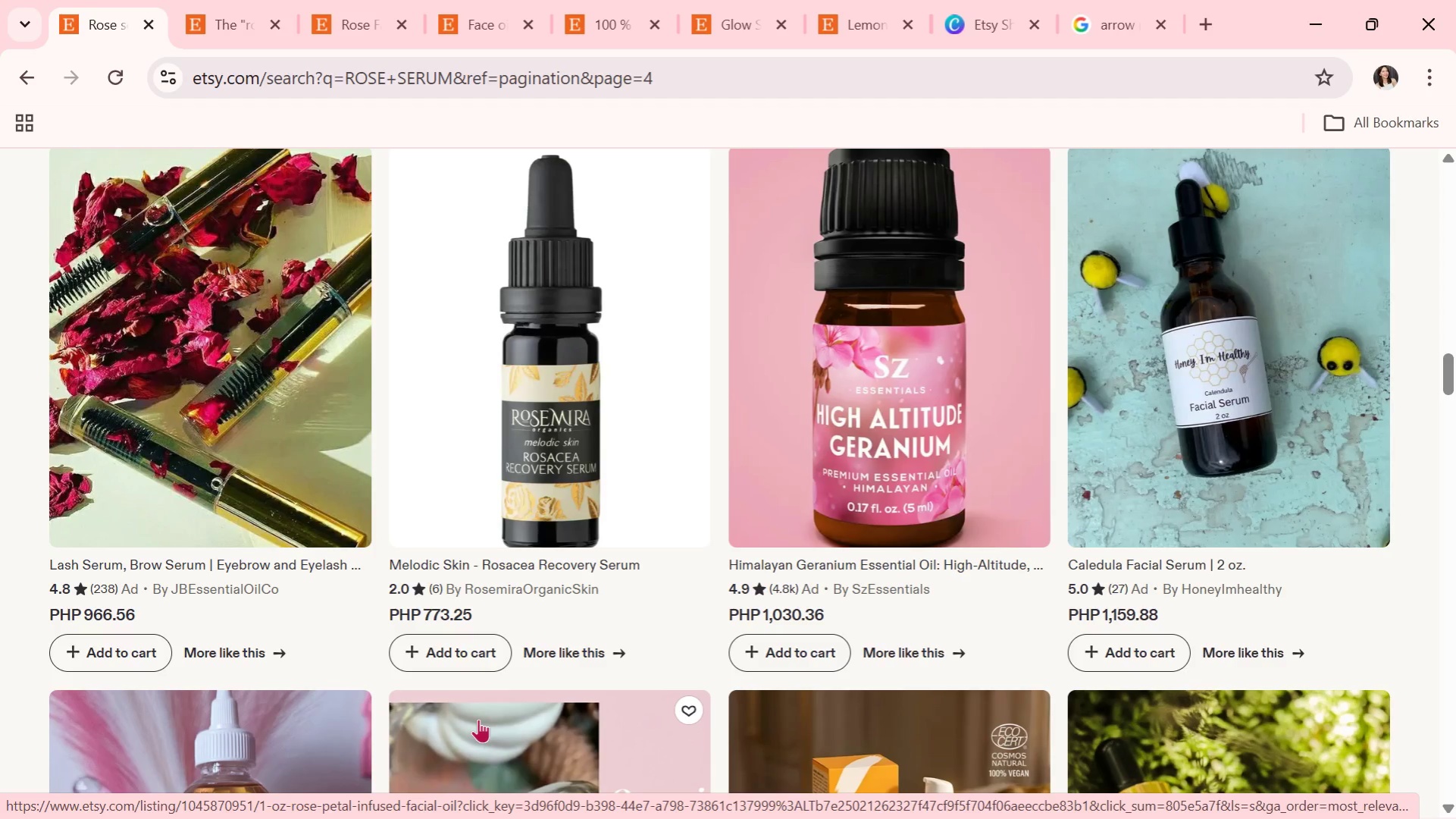 
scroll: coordinate [475, 731], scroll_direction: down, amount: 4.0
 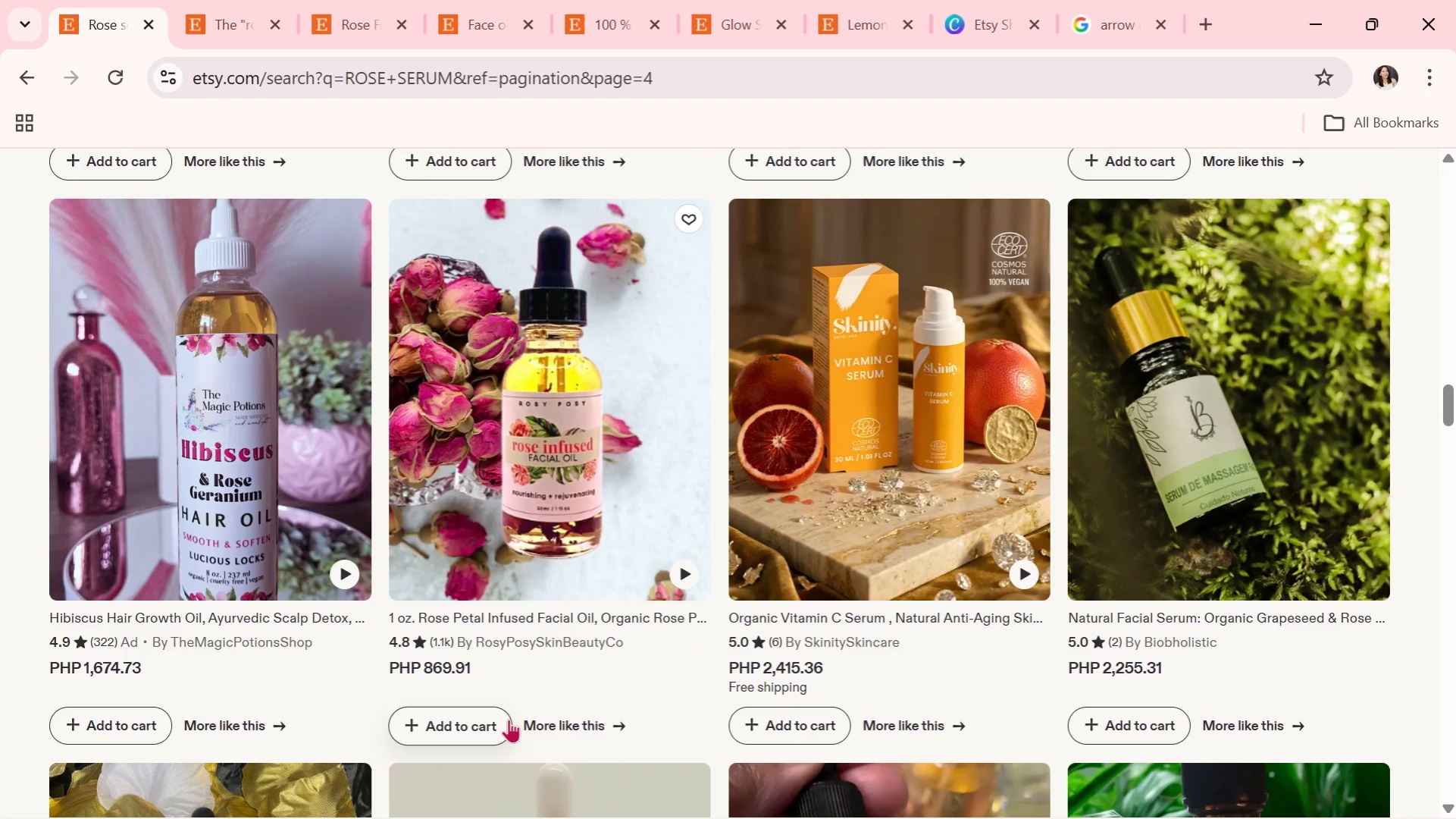 
wait(37.33)
 